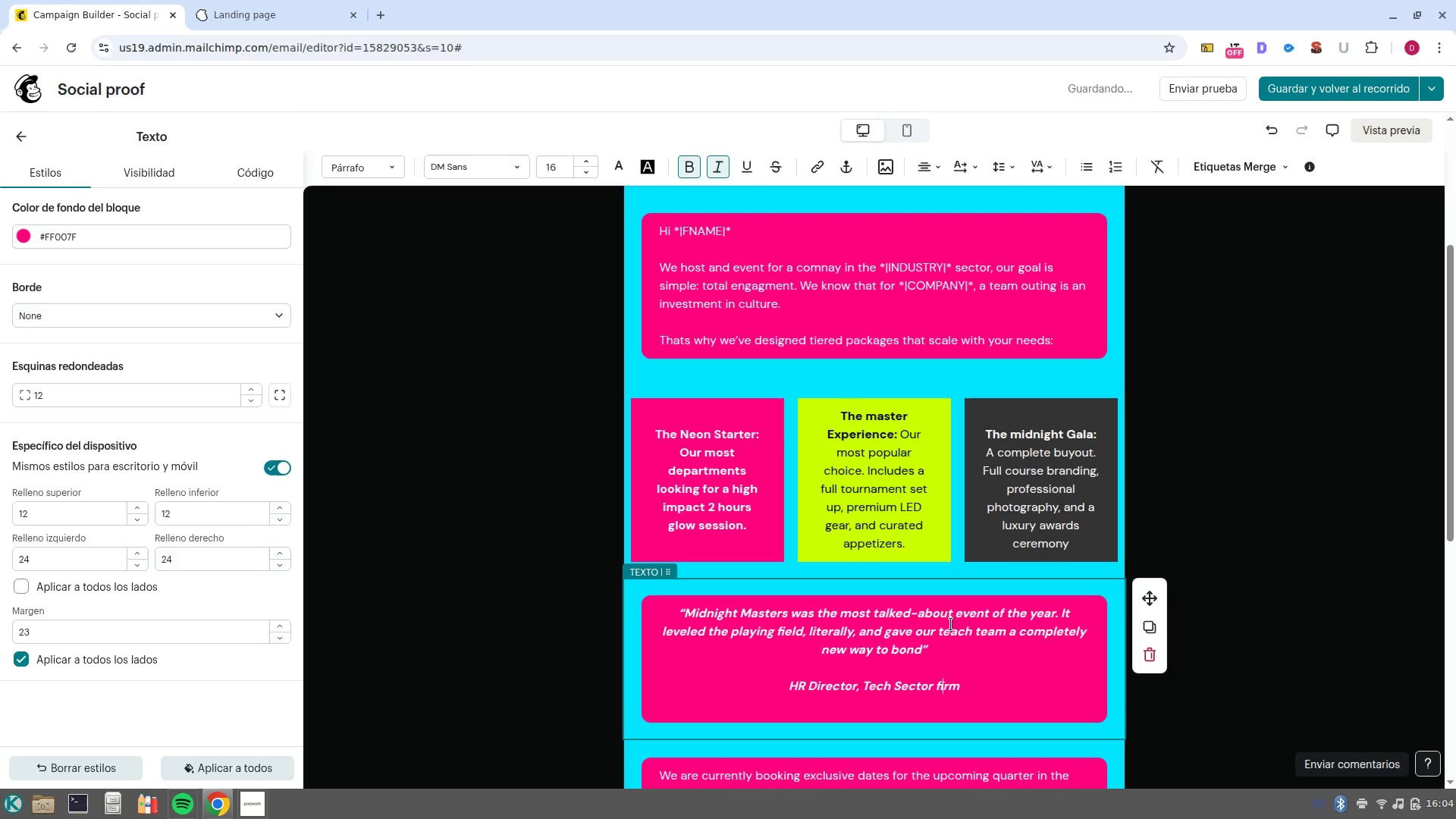 
key(ArrowLeft)
 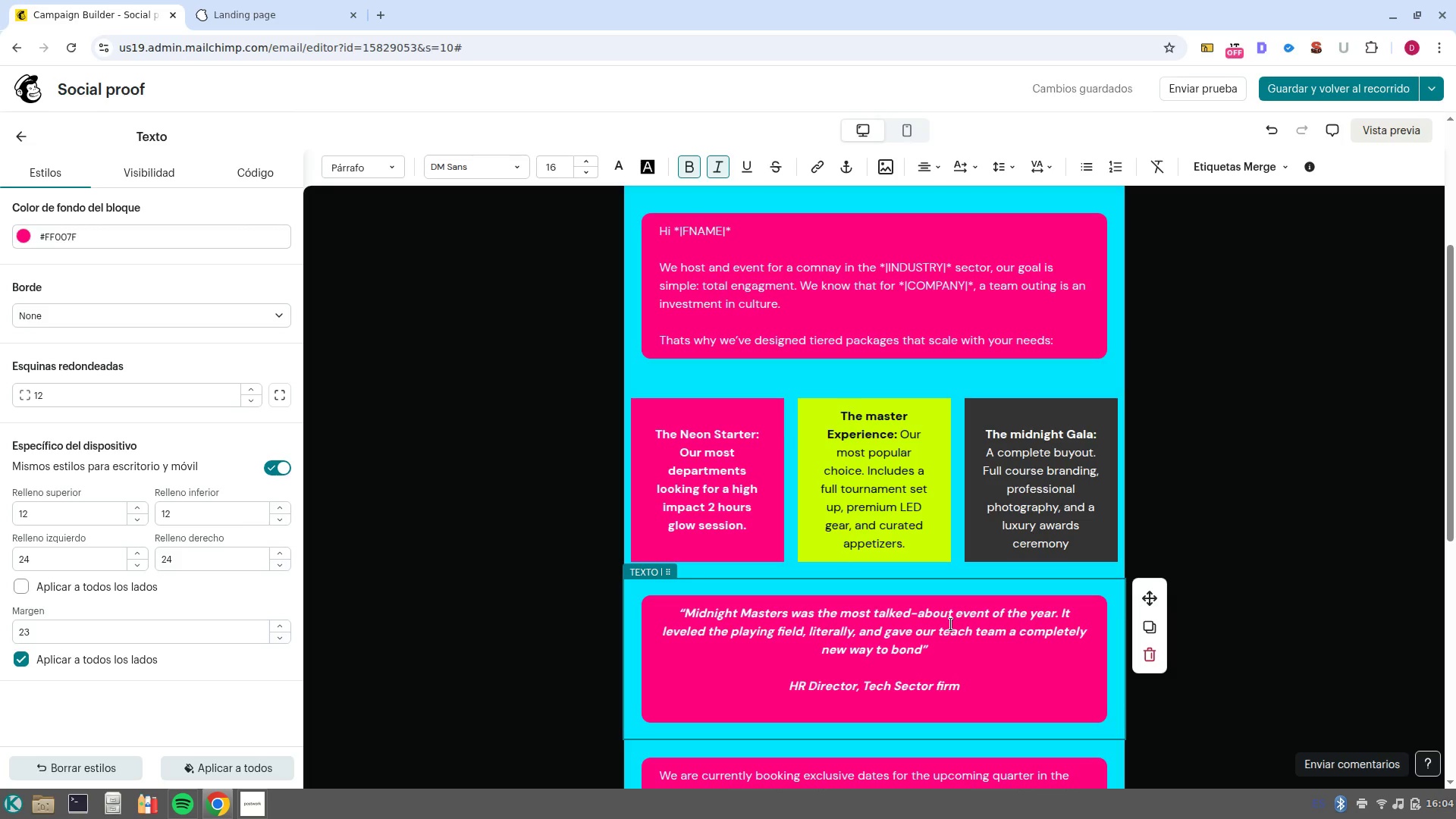 
key(ArrowRight)
 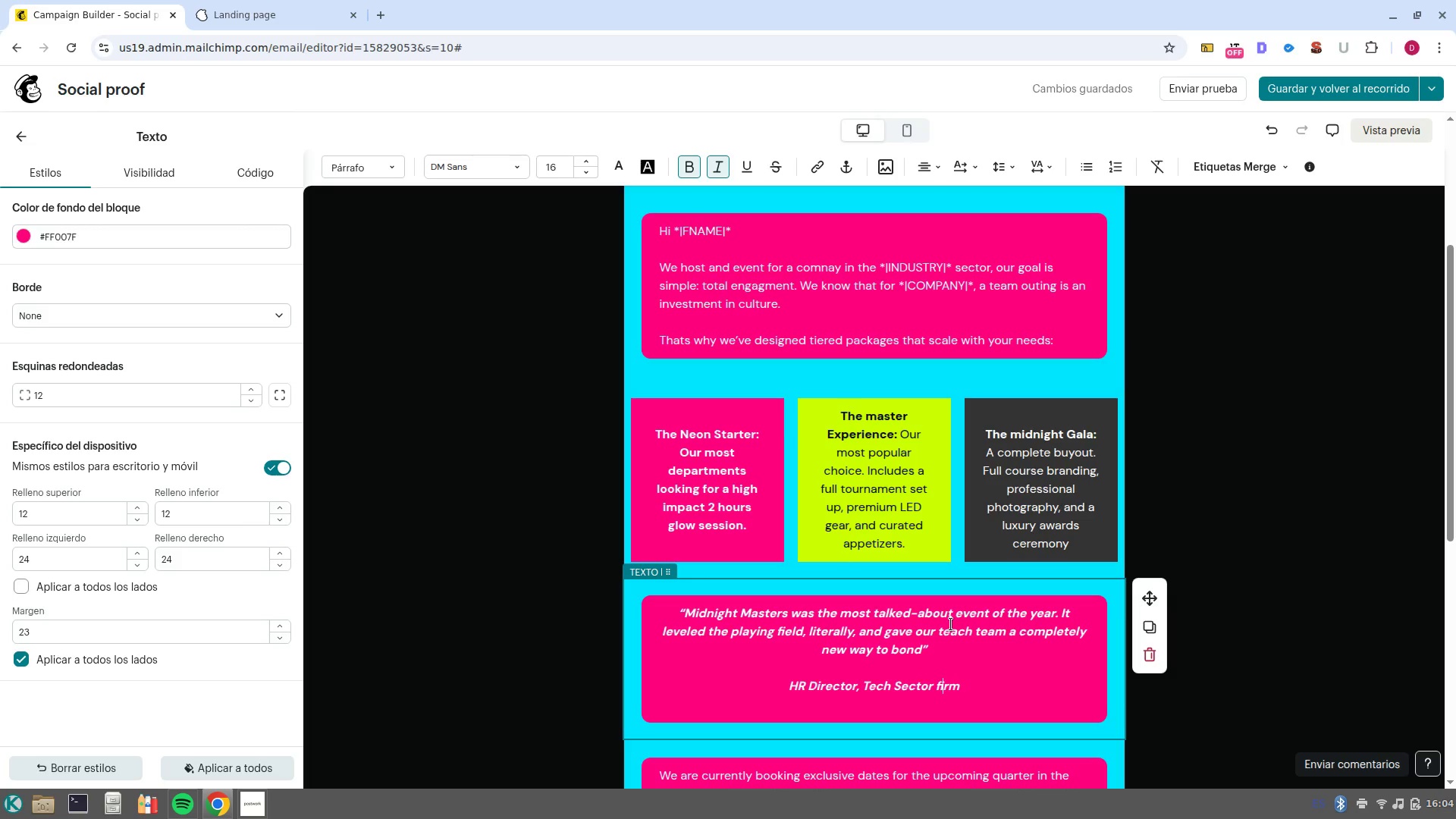 
key(Backspace)
 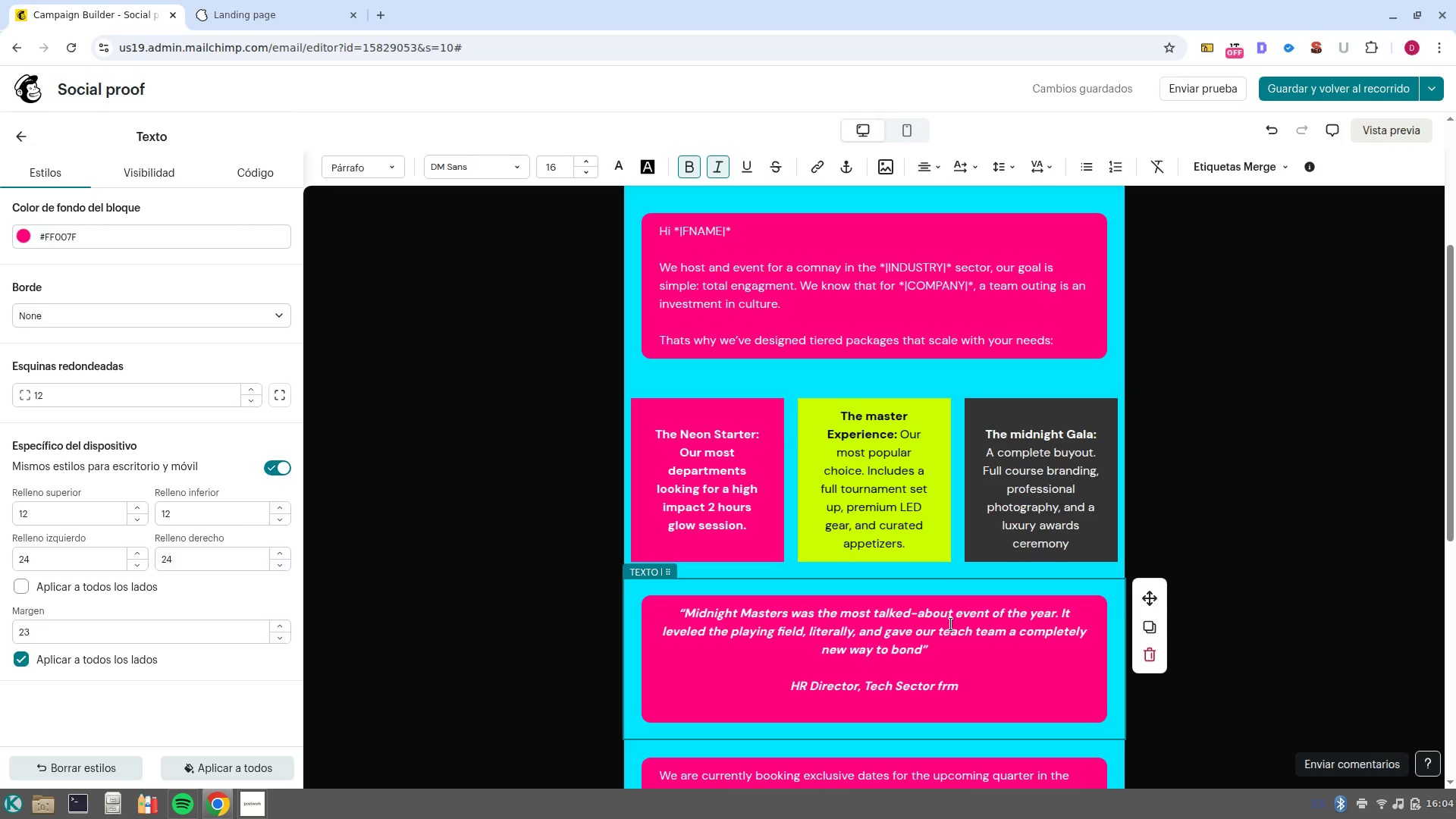 
key(Shift+F)
 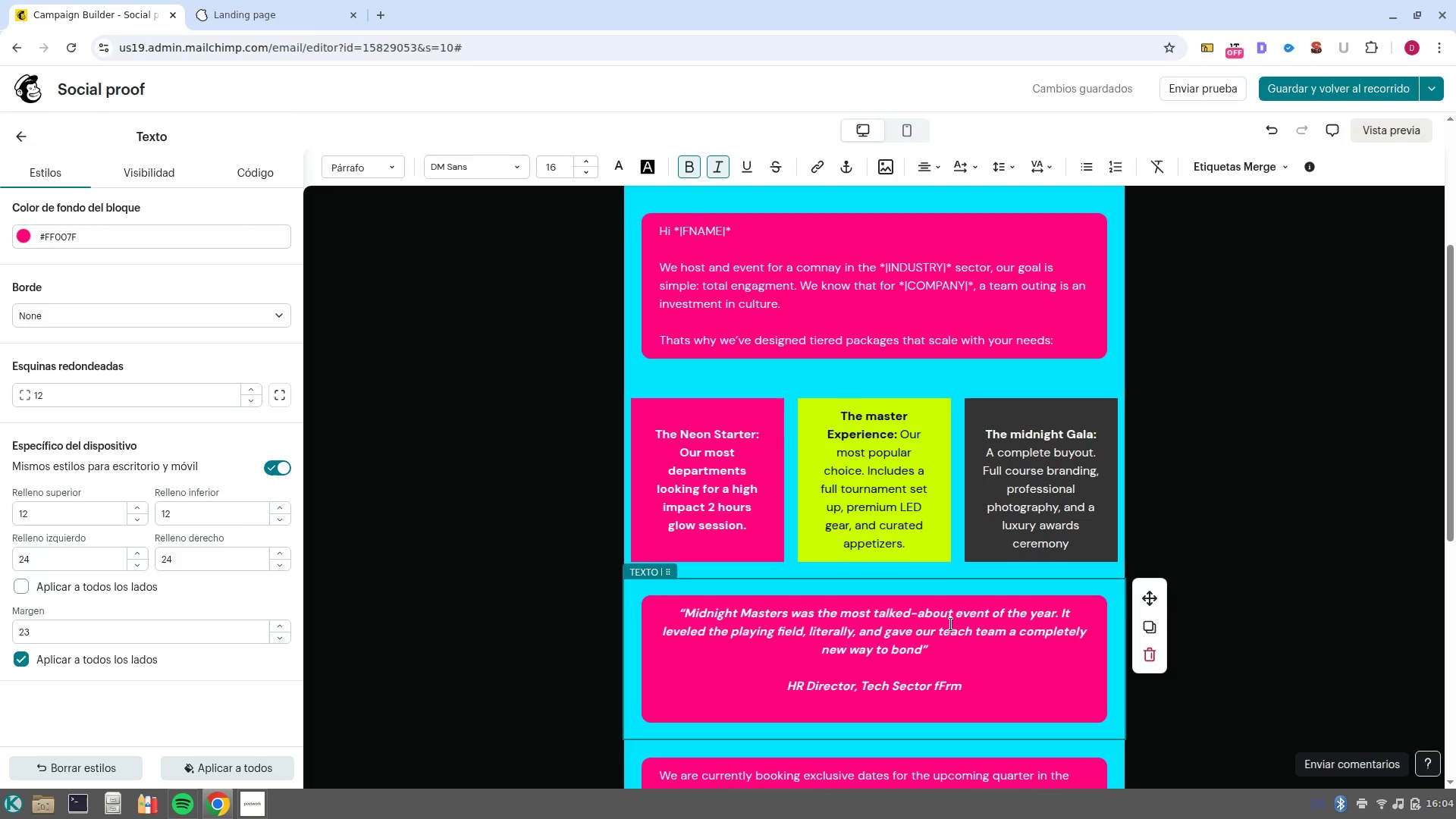 
wait(10.84)
 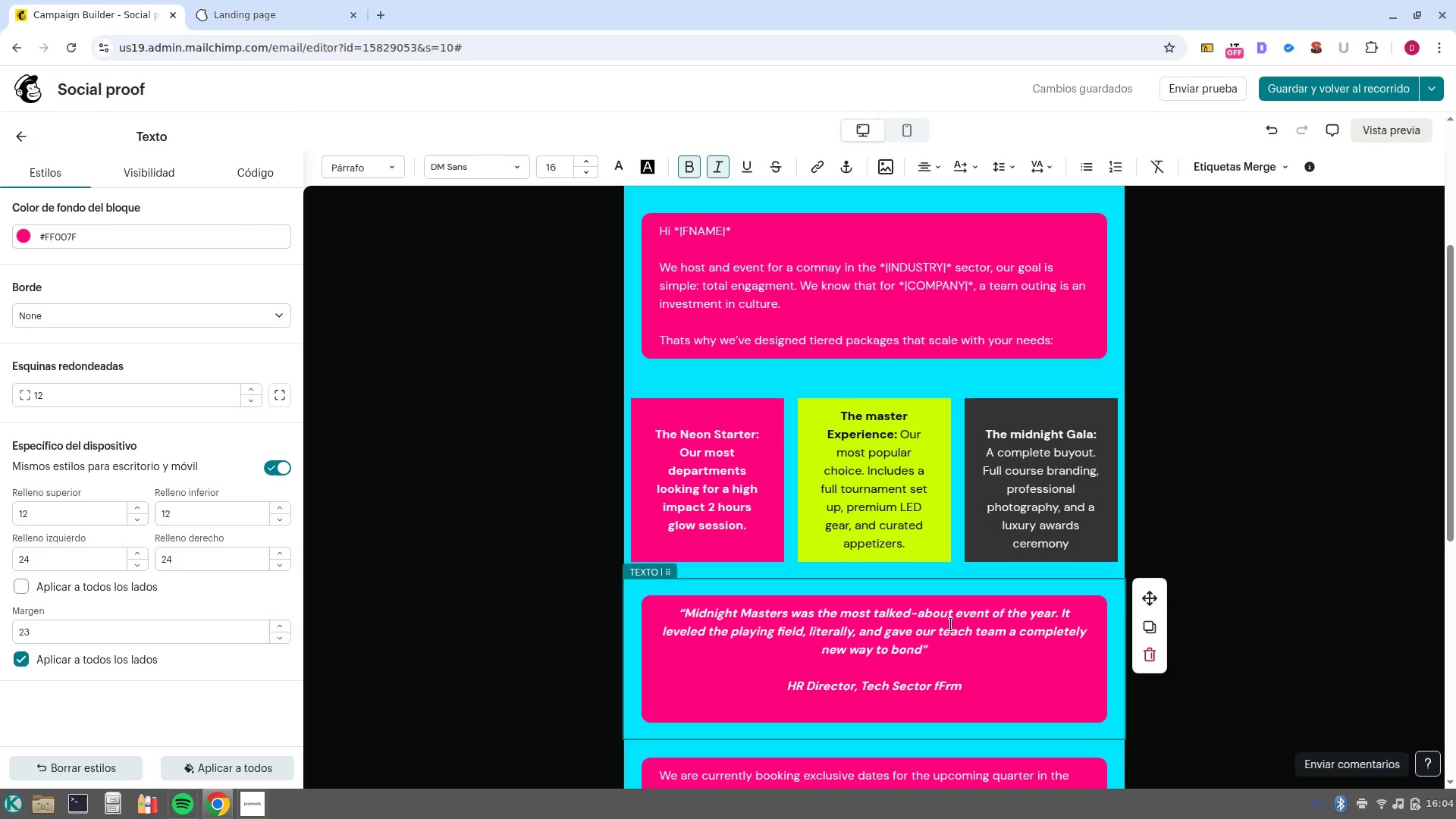 
left_click_drag(start_coordinate=[988, 692], to_coordinate=[864, 689])
 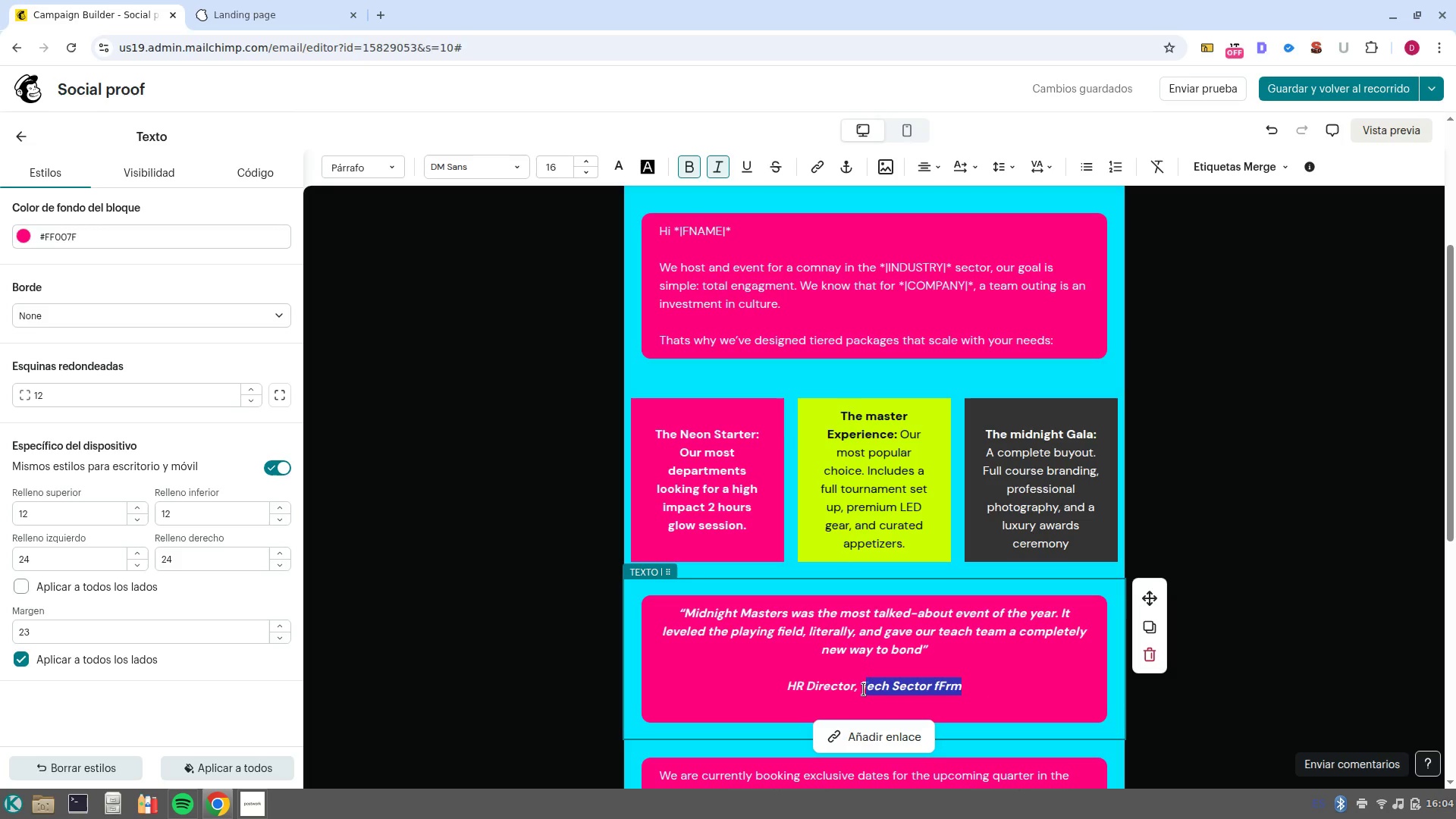 
key(Backspace)
 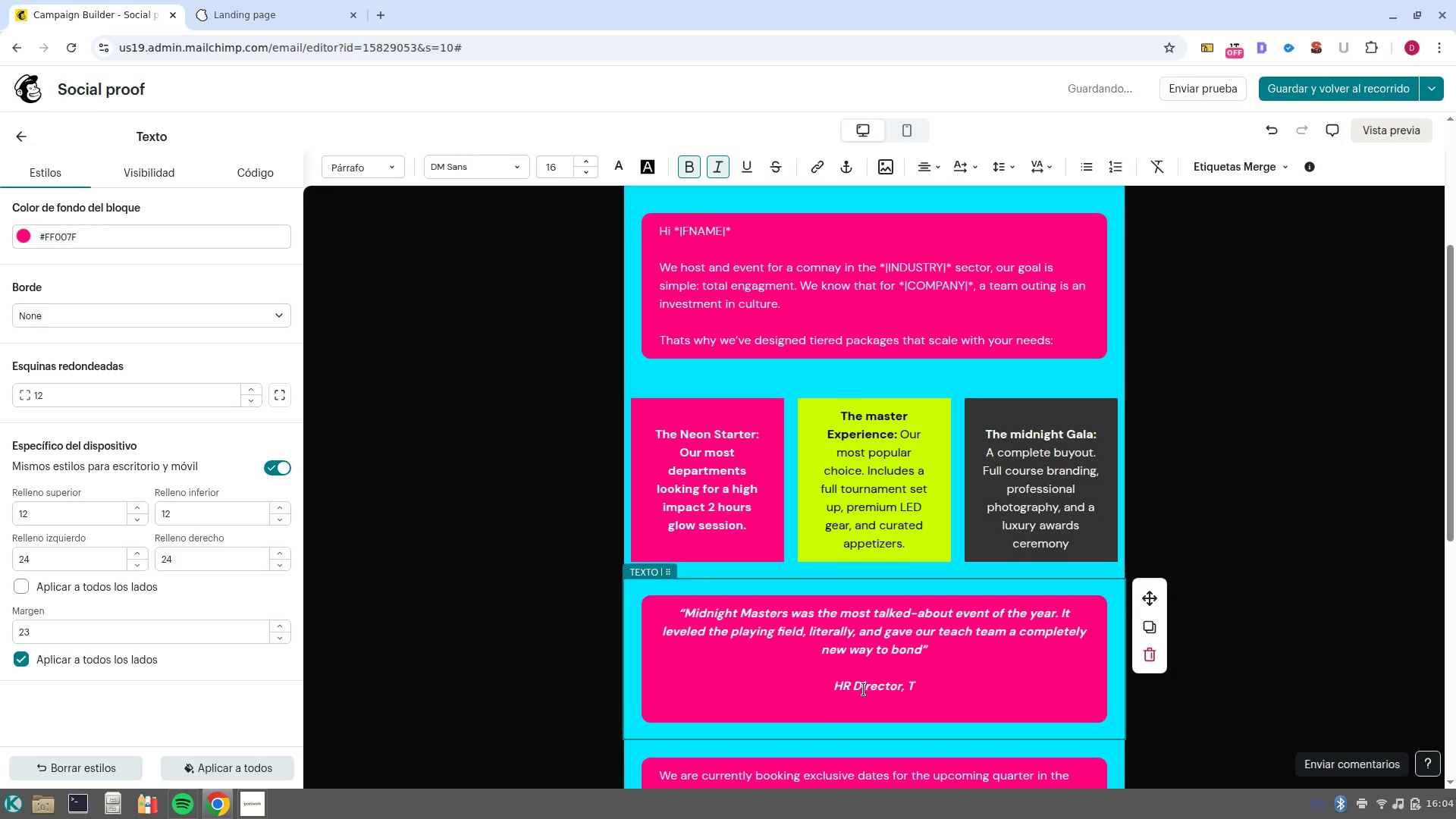 
key(Backspace)
 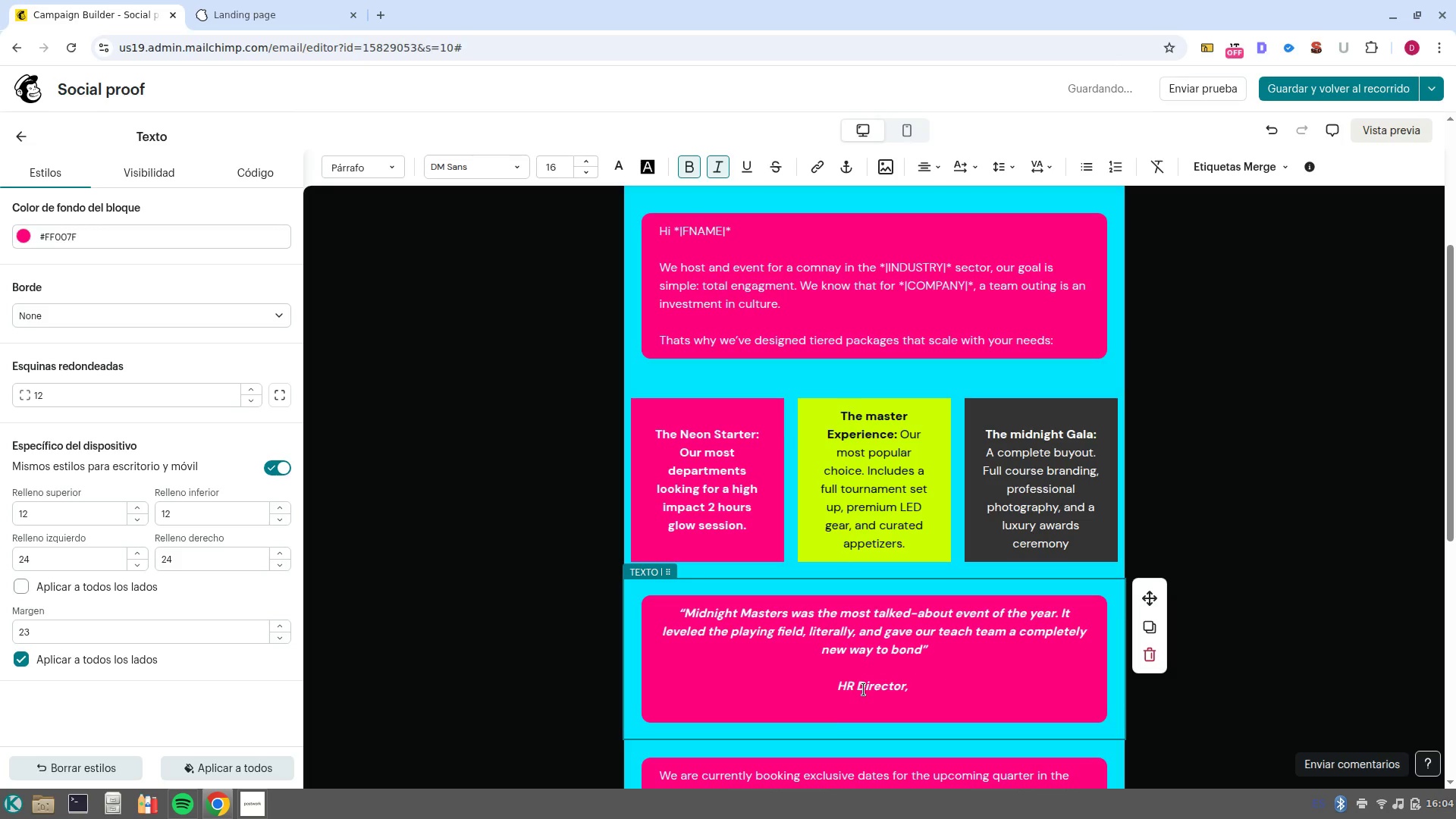 
key(Backspace)
 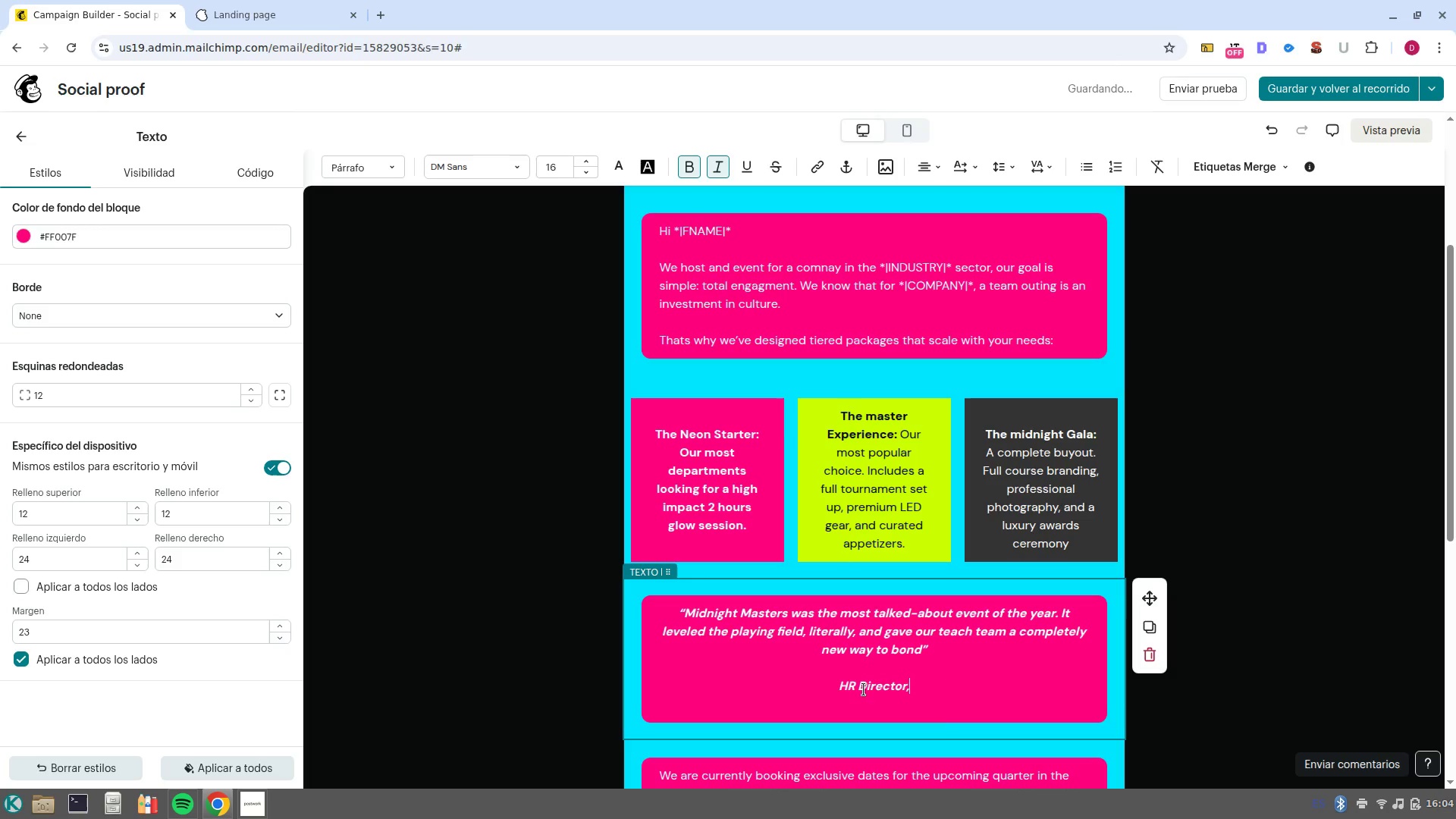 
key(Backspace)
 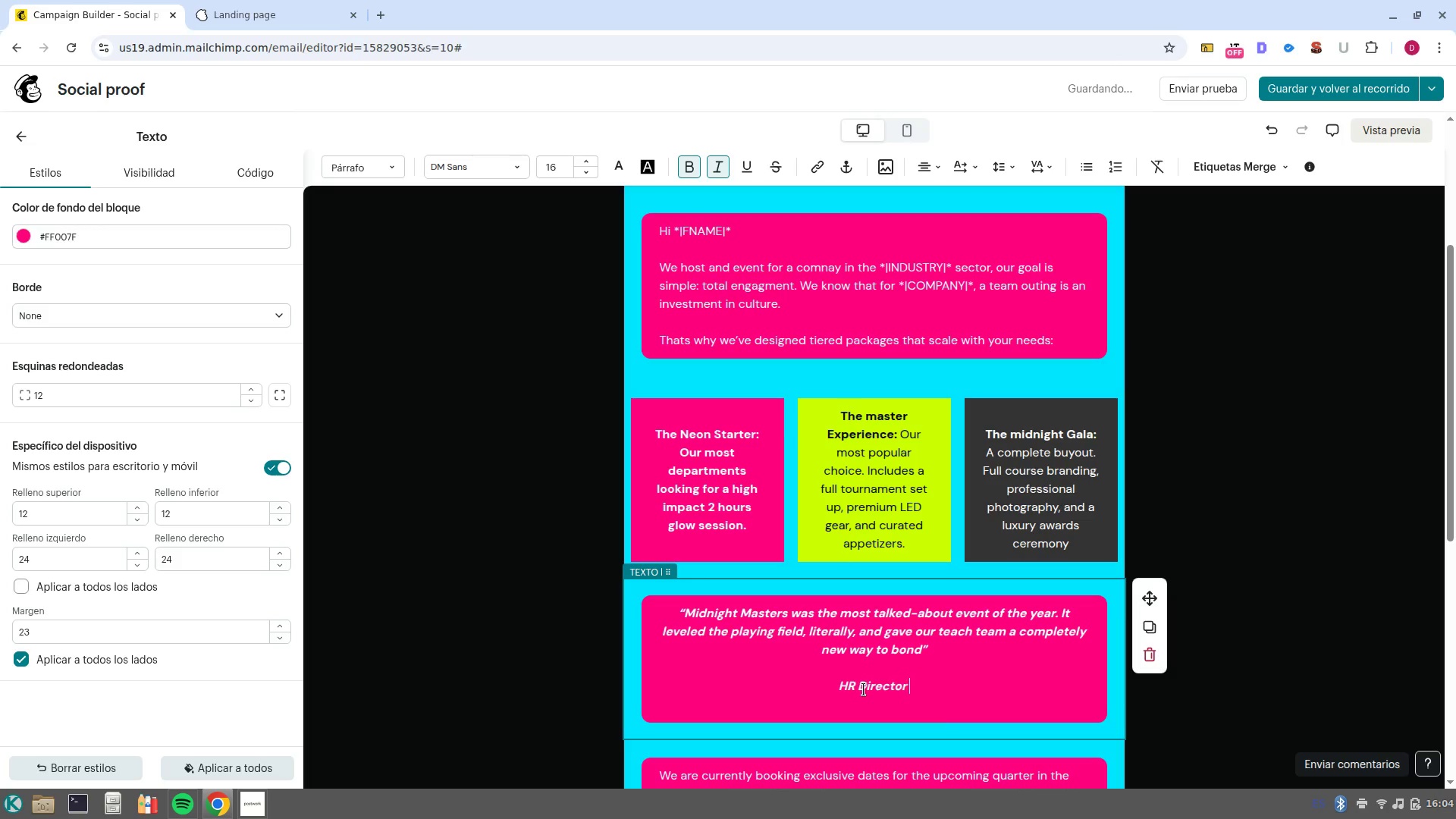 
key(Space)
 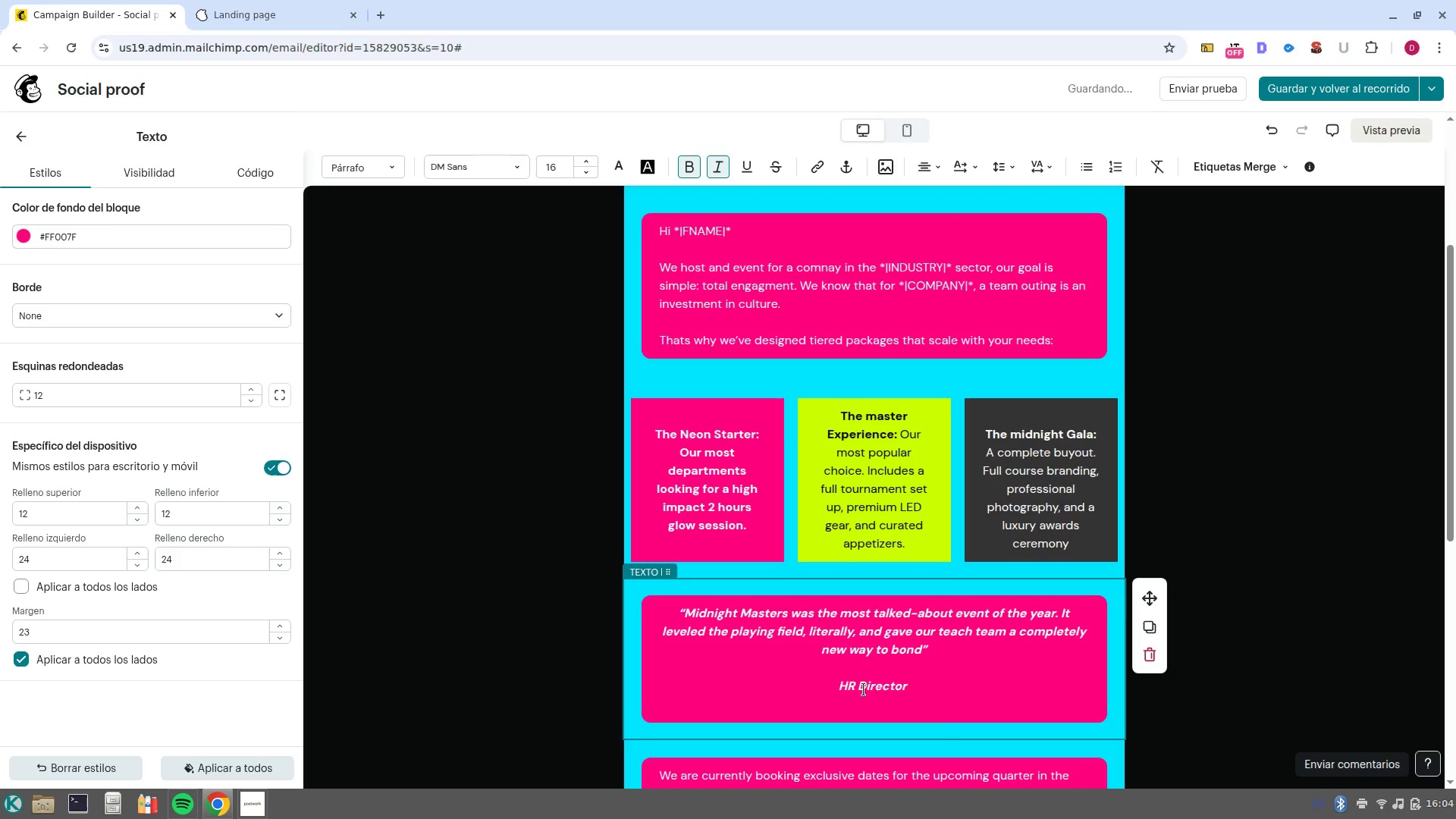 
key(Backspace)
 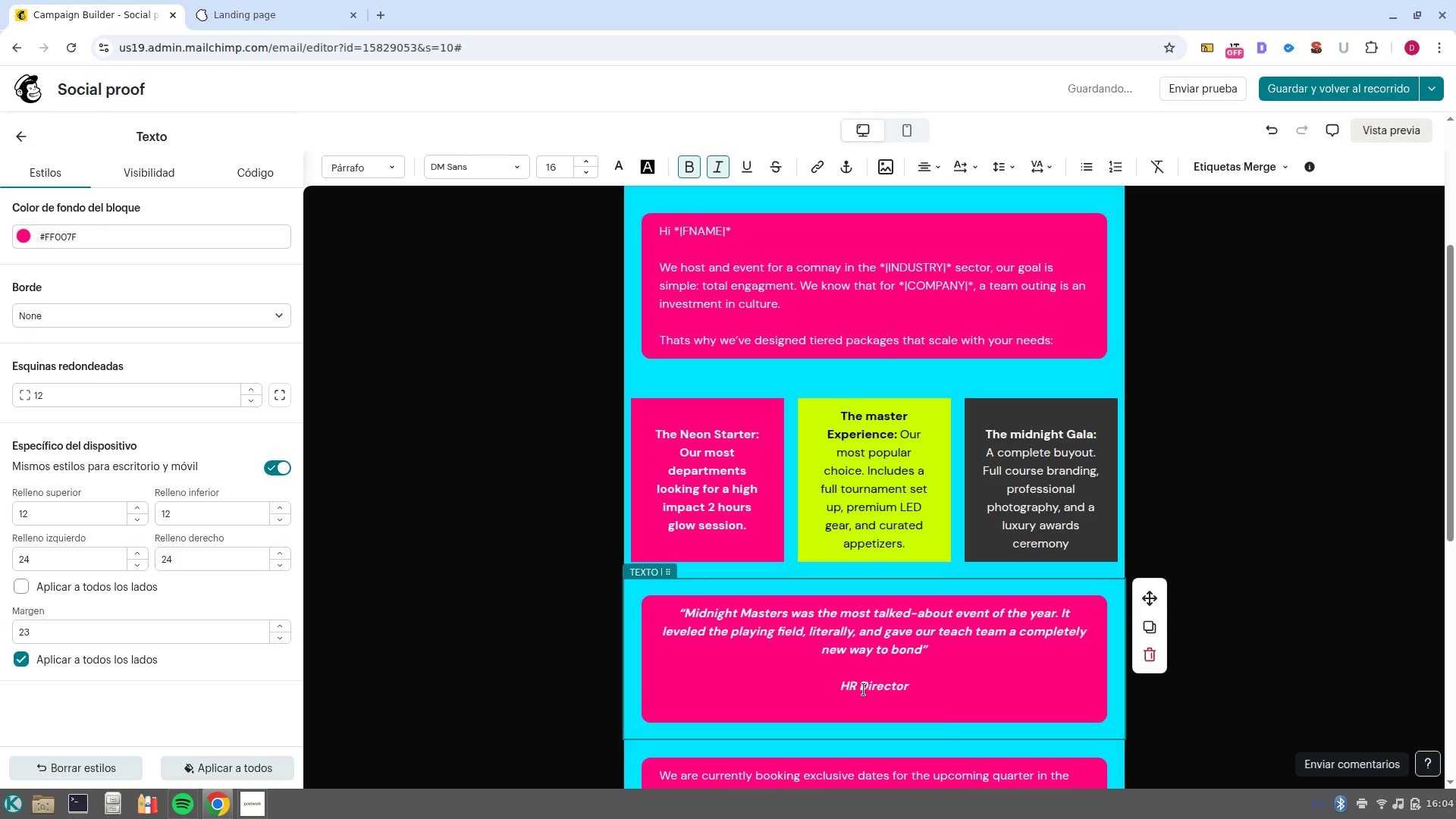 
key(Space)
 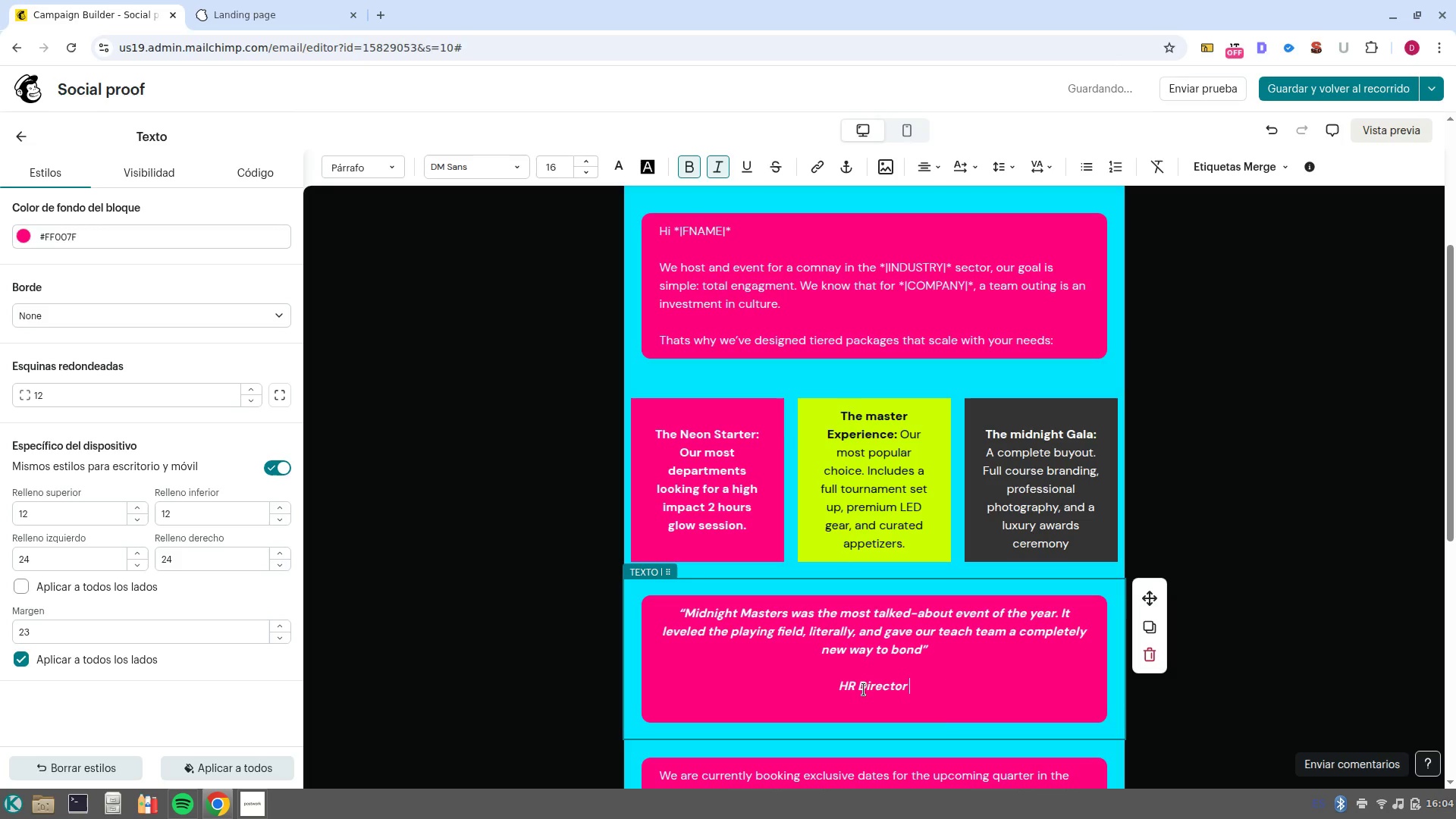 
key(Backspace)
 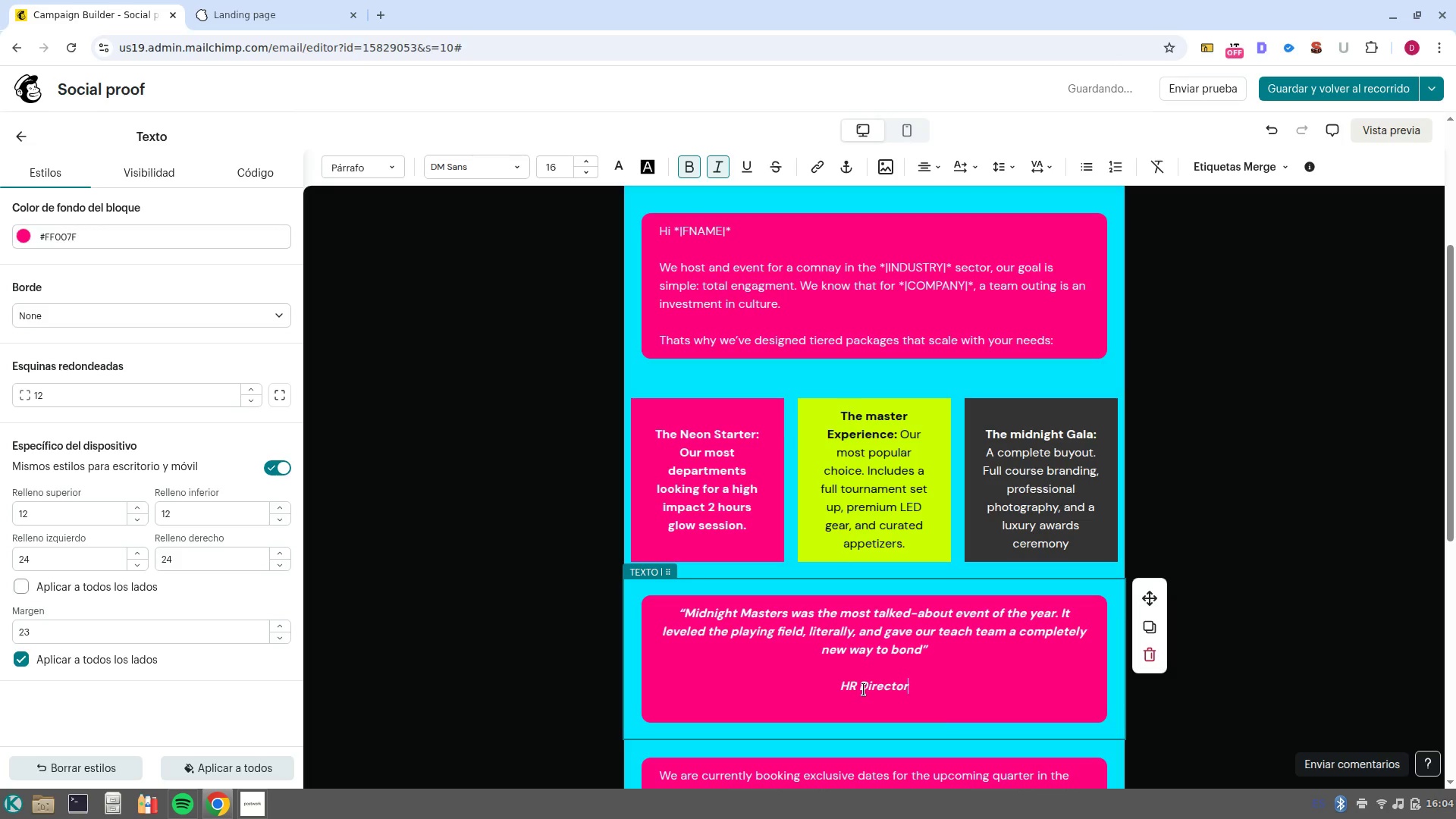 
key(Space)
 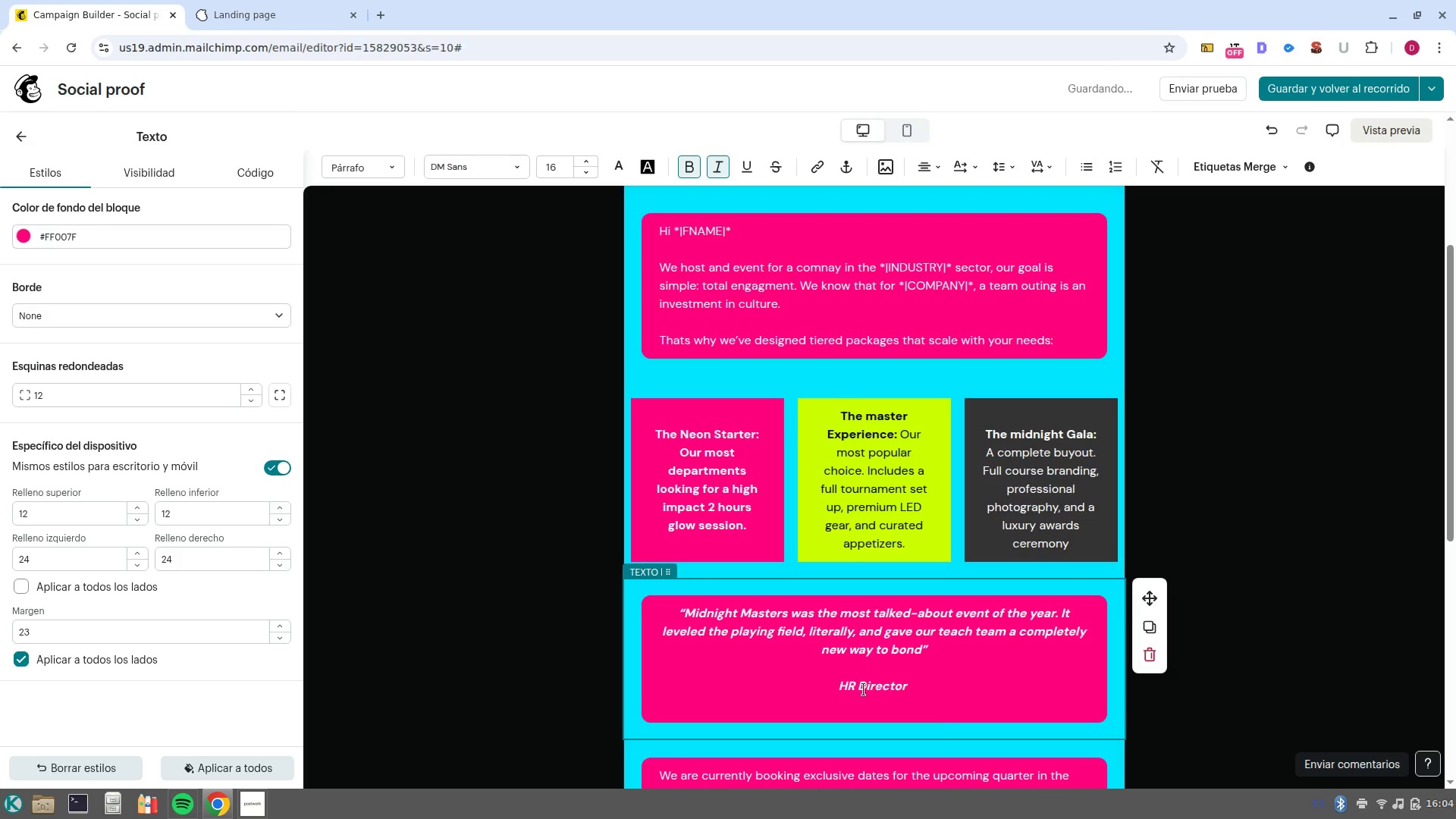 
key(Backspace)
 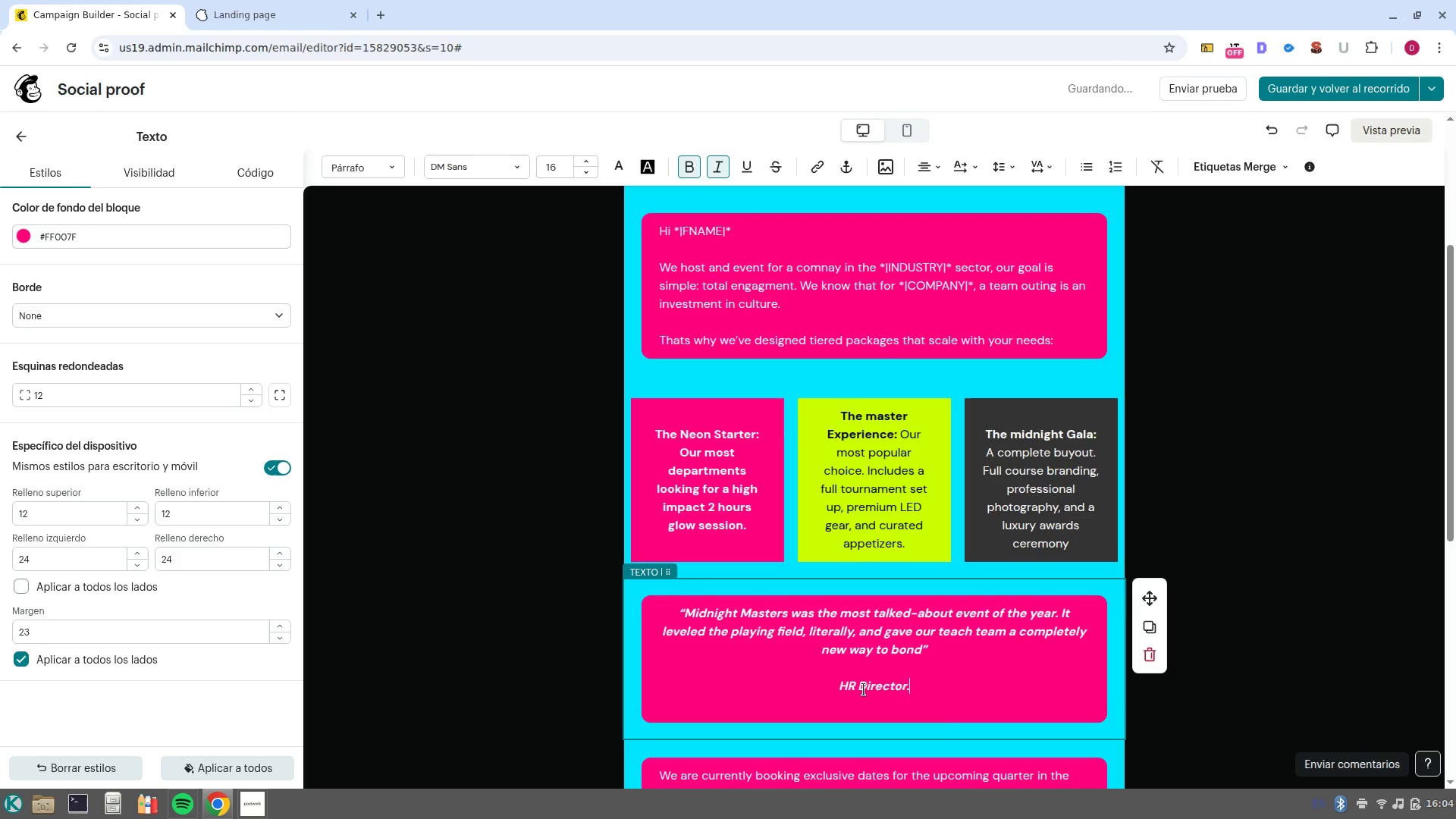 
key(Period)
 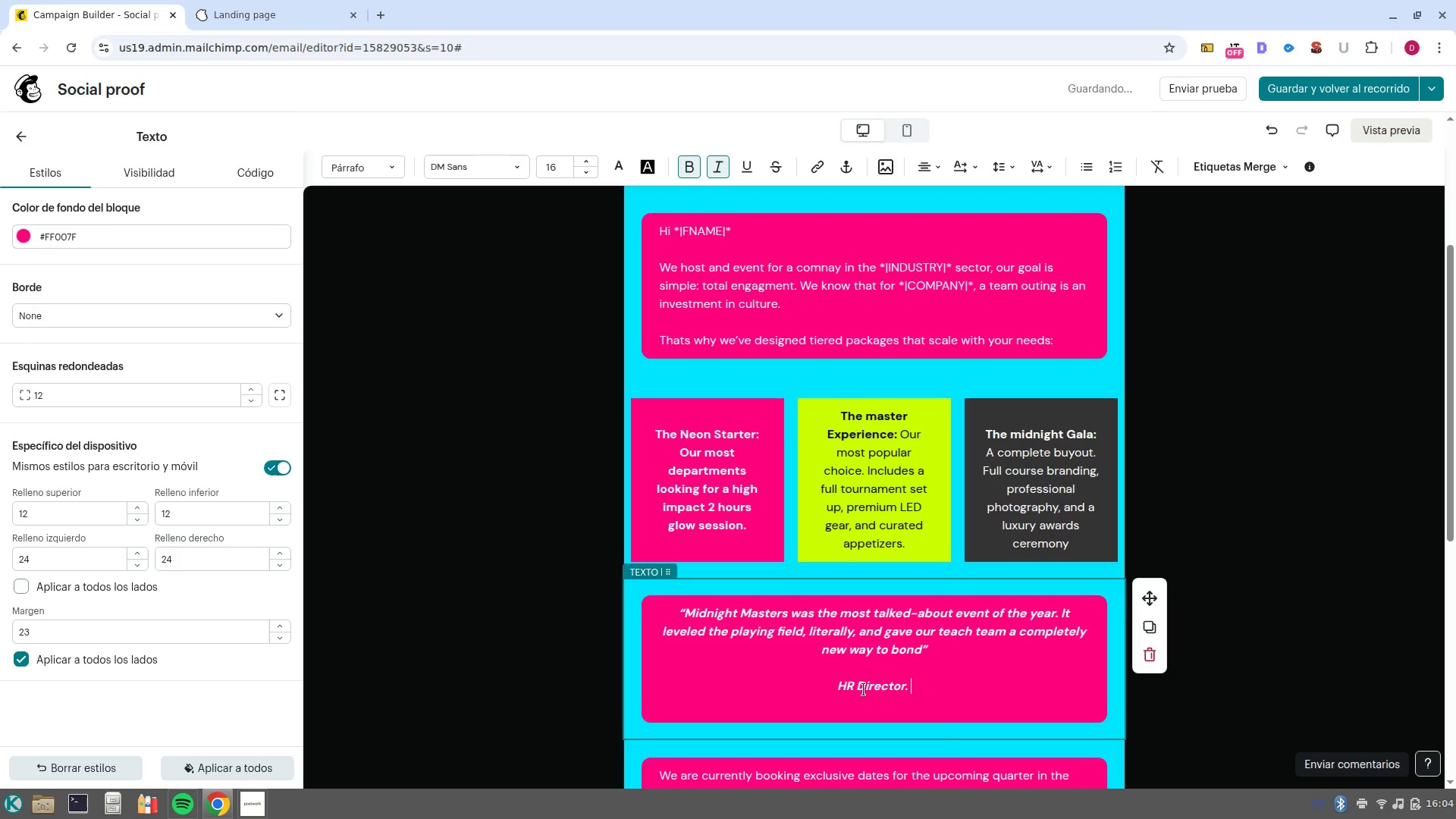 
key(Space)
 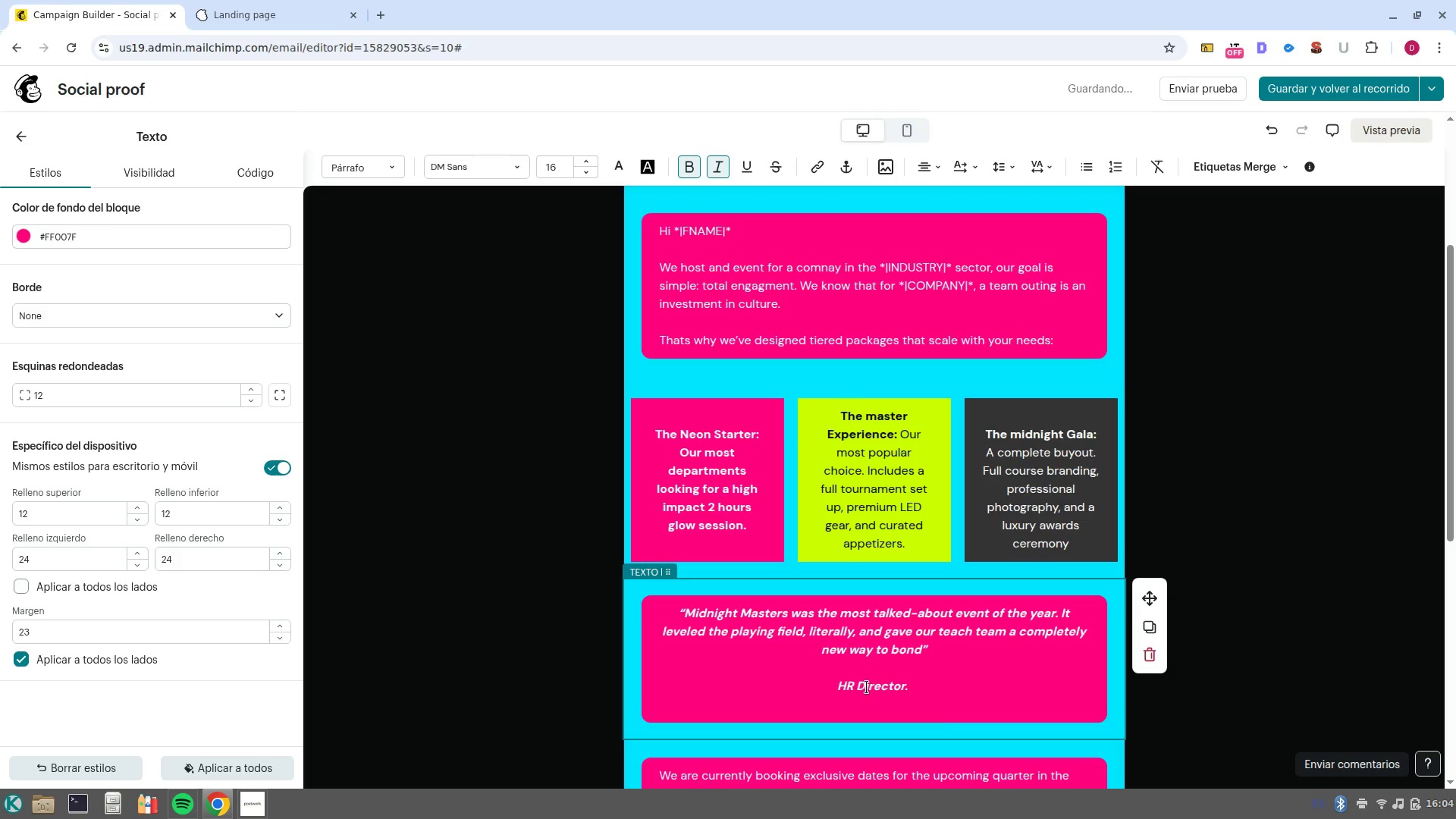 
scroll: coordinate [871, 687], scroll_direction: down, amount: 3.0
 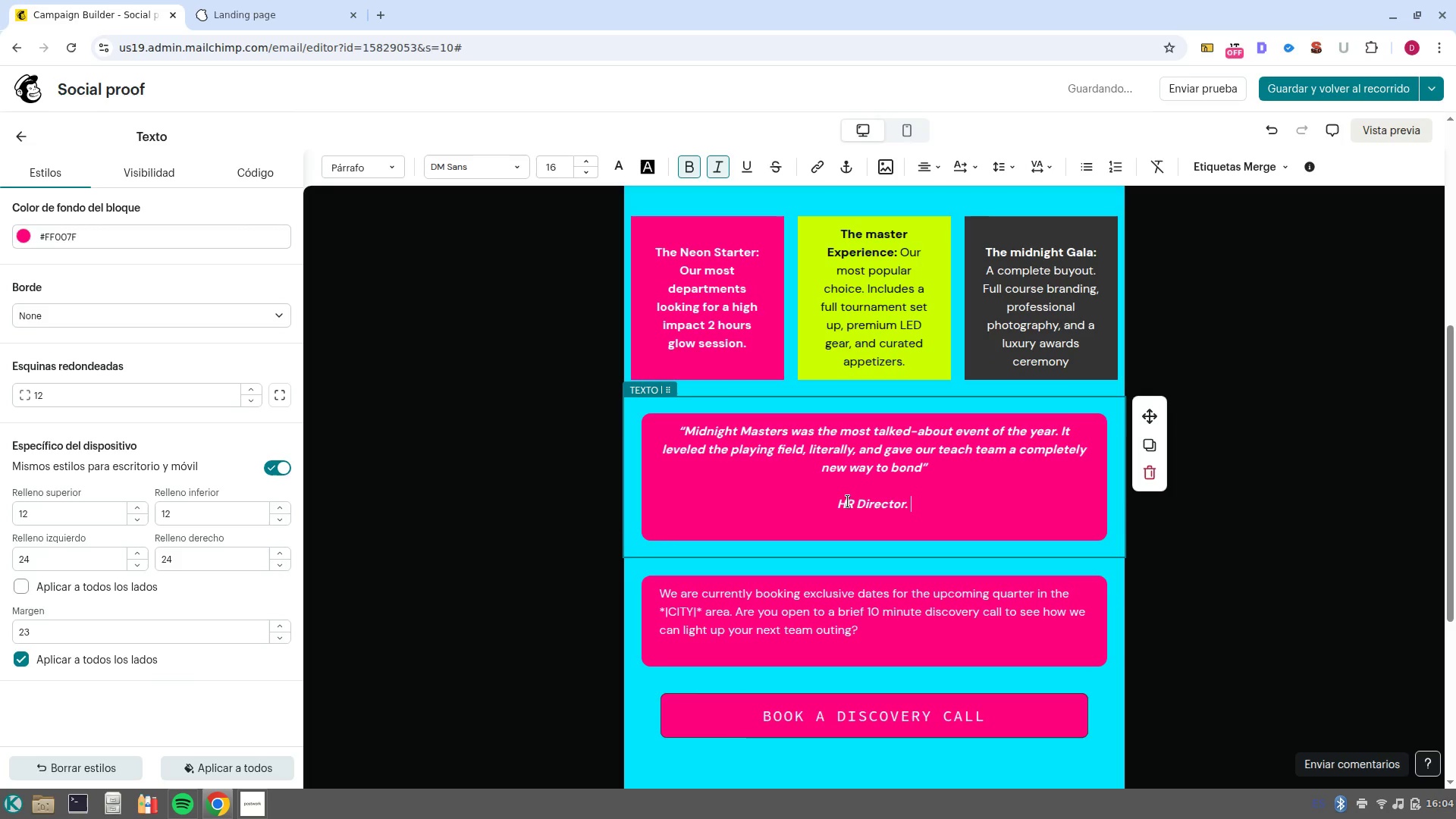 
left_click([839, 503])
 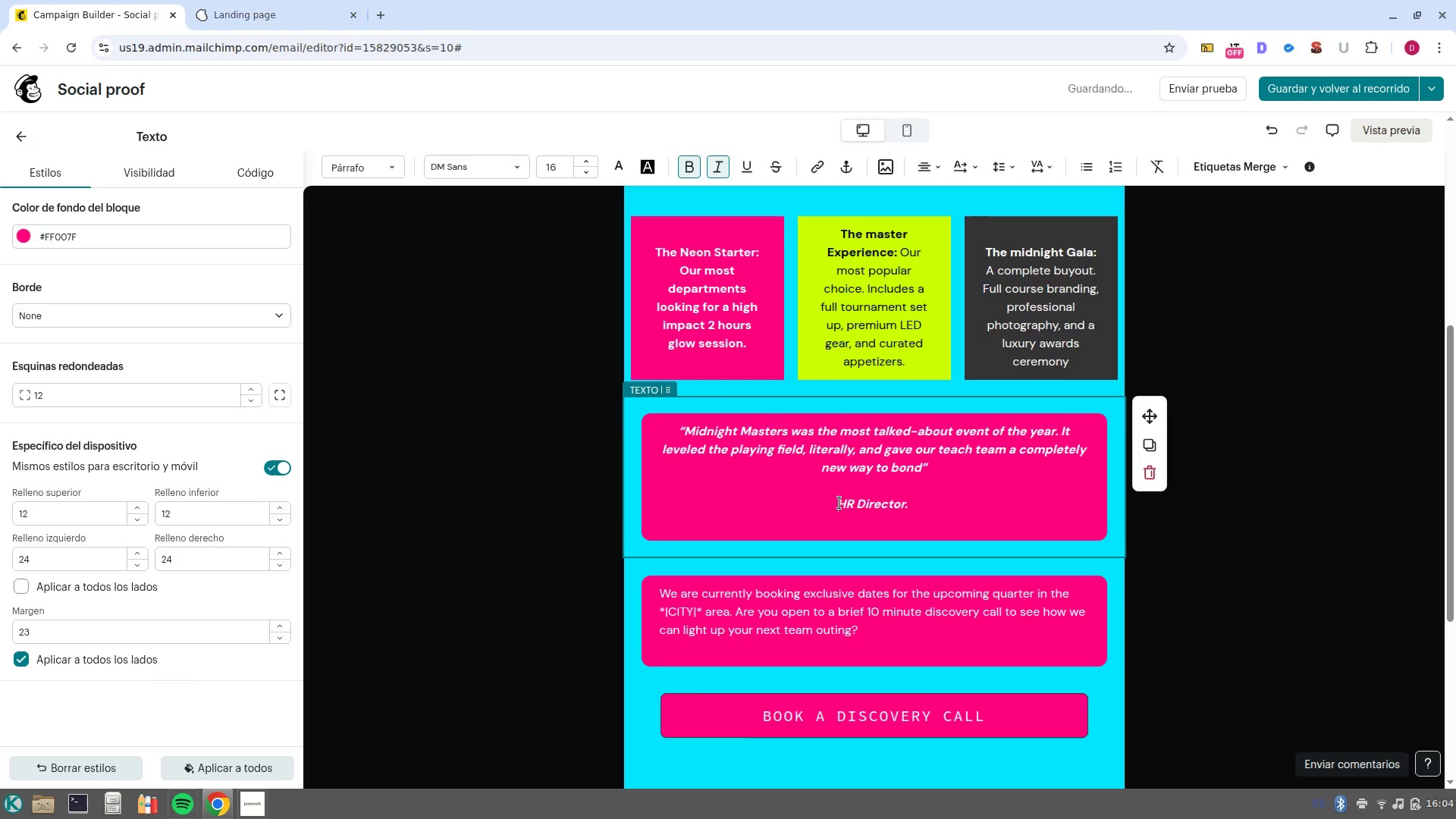 
type(Daniel, )
 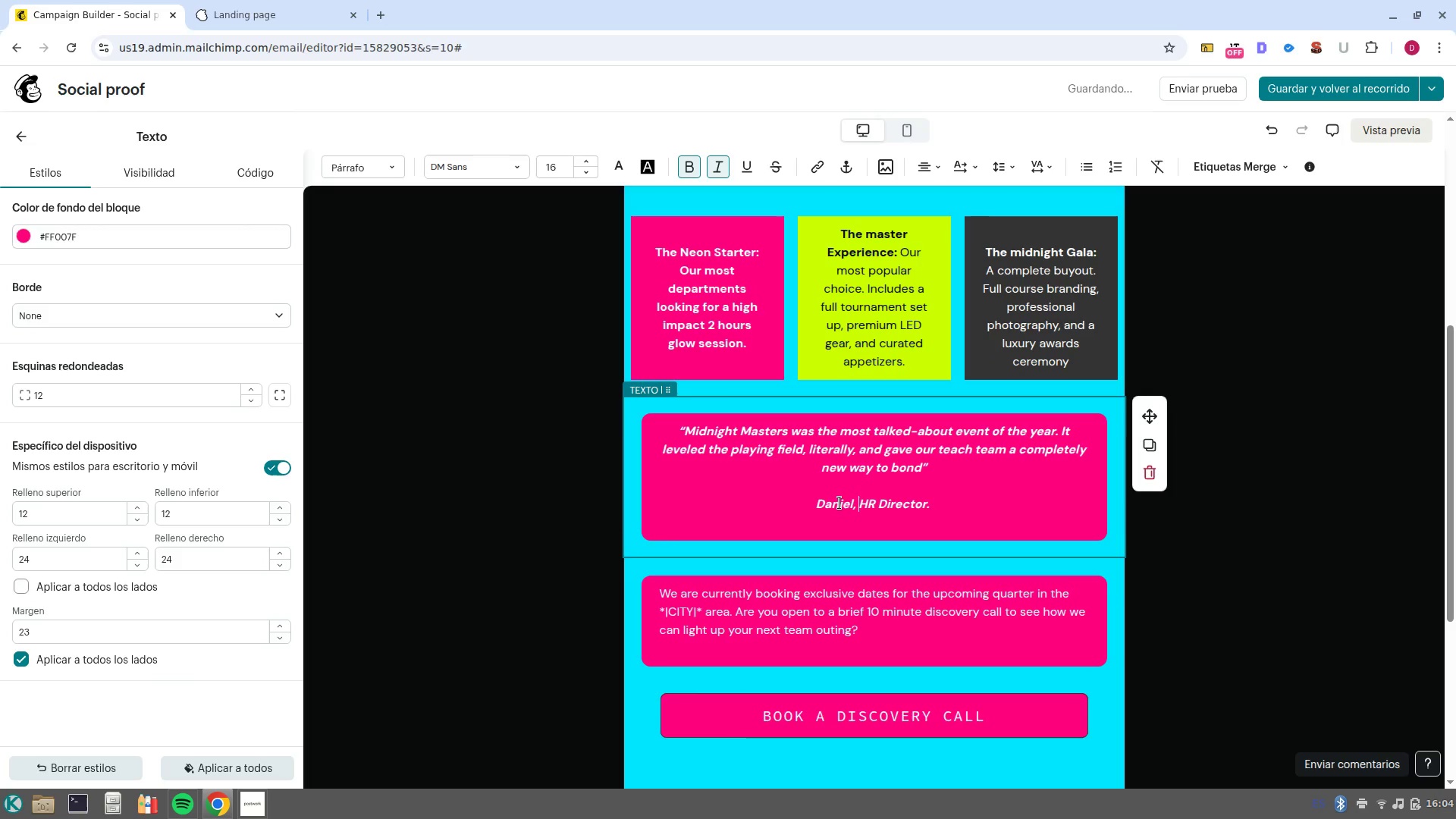 
key(Control+ArrowRight)
 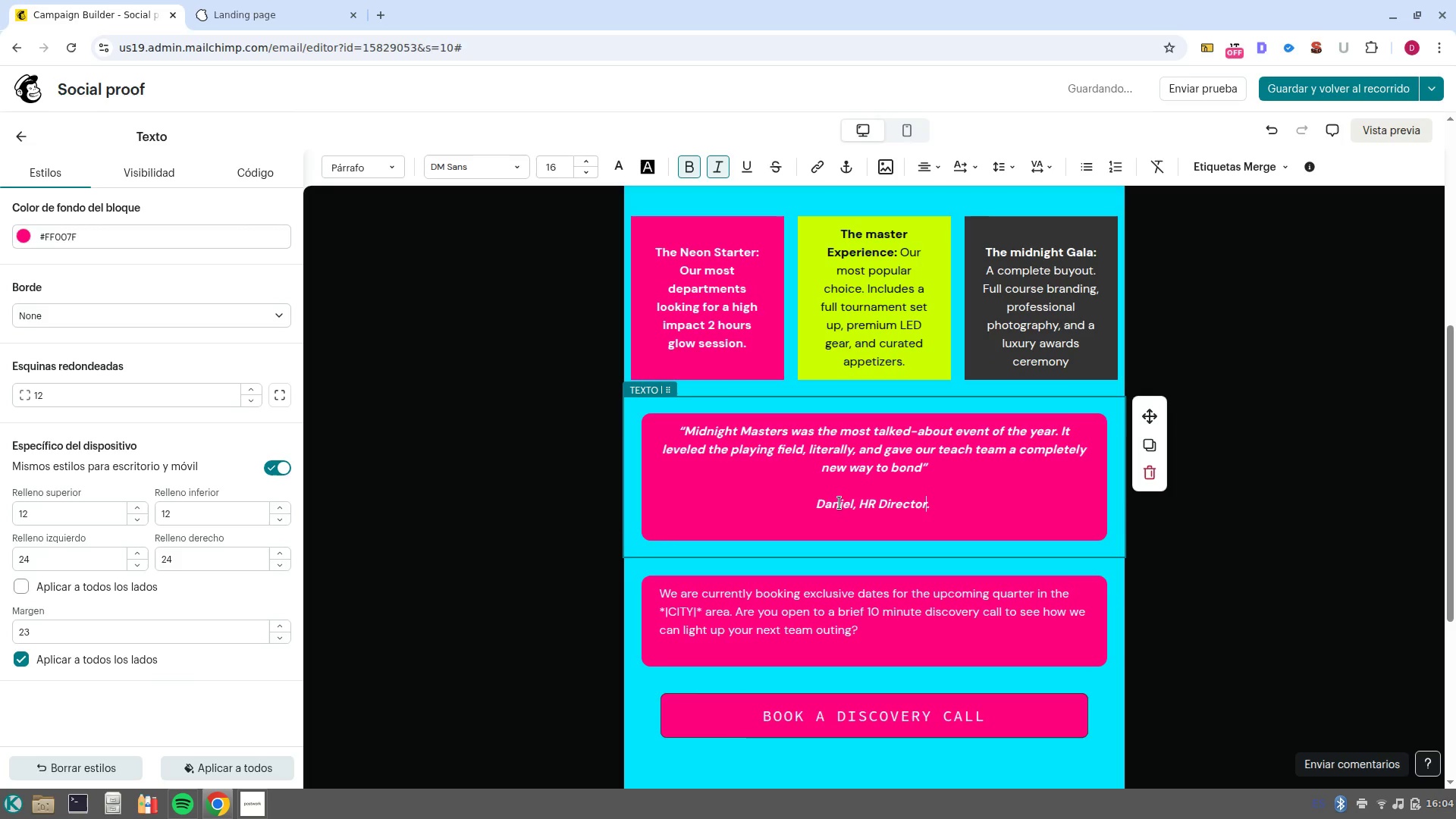 
key(Control+ArrowRight)
 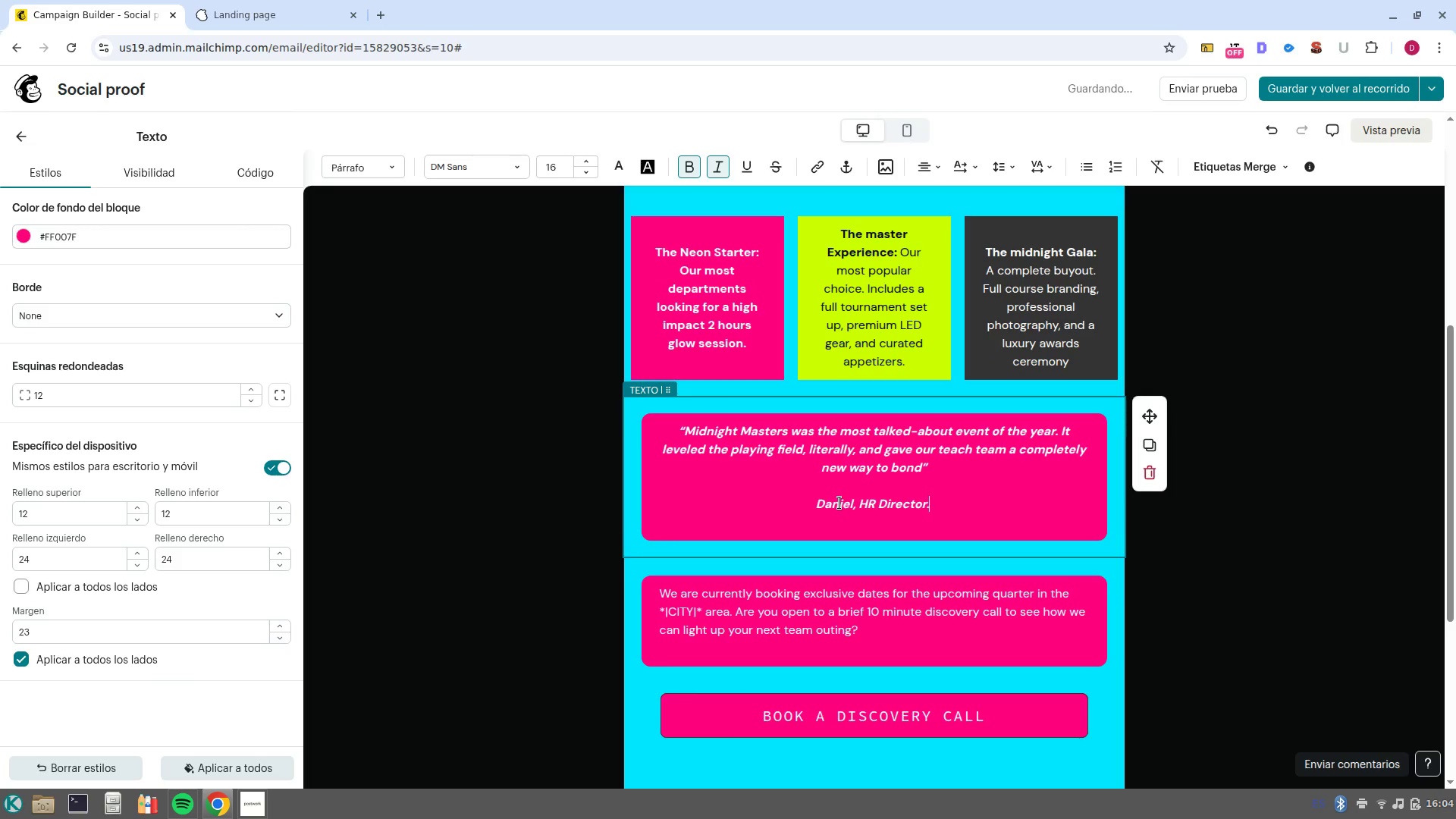 
key(Control+ArrowRight)
 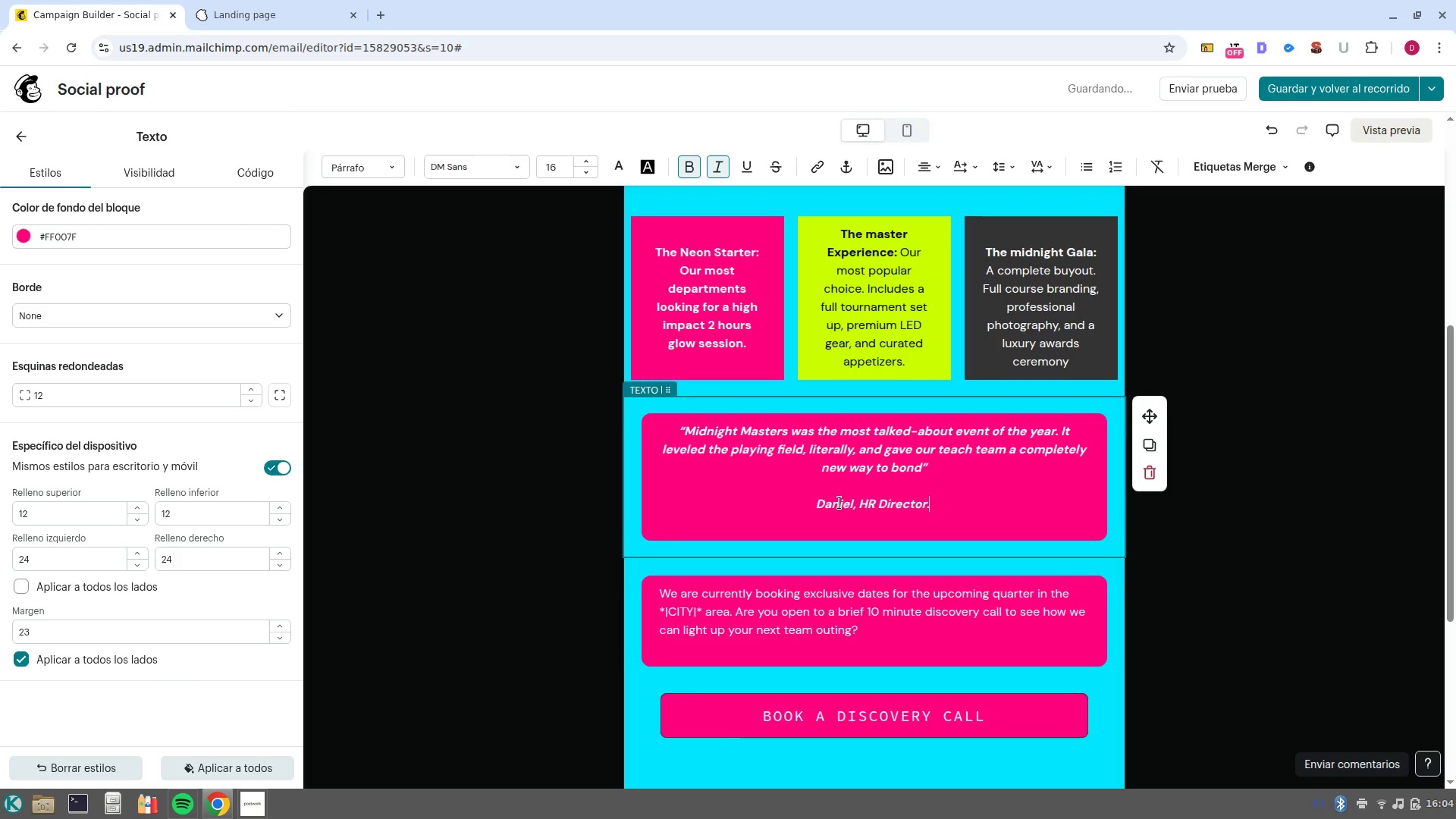 
key(Backspace)
 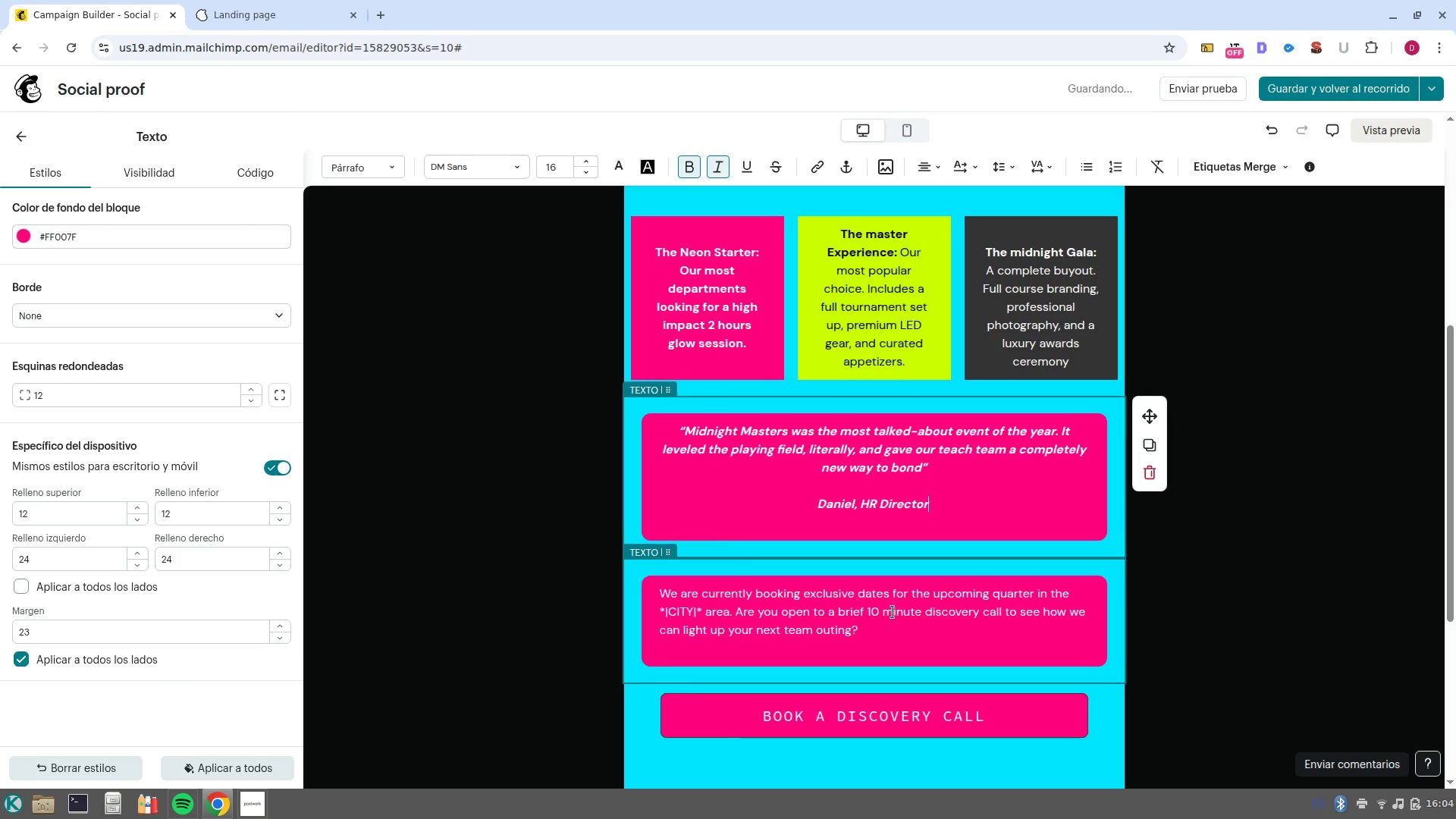 
left_click_drag(start_coordinate=[883, 632], to_coordinate=[659, 592])
 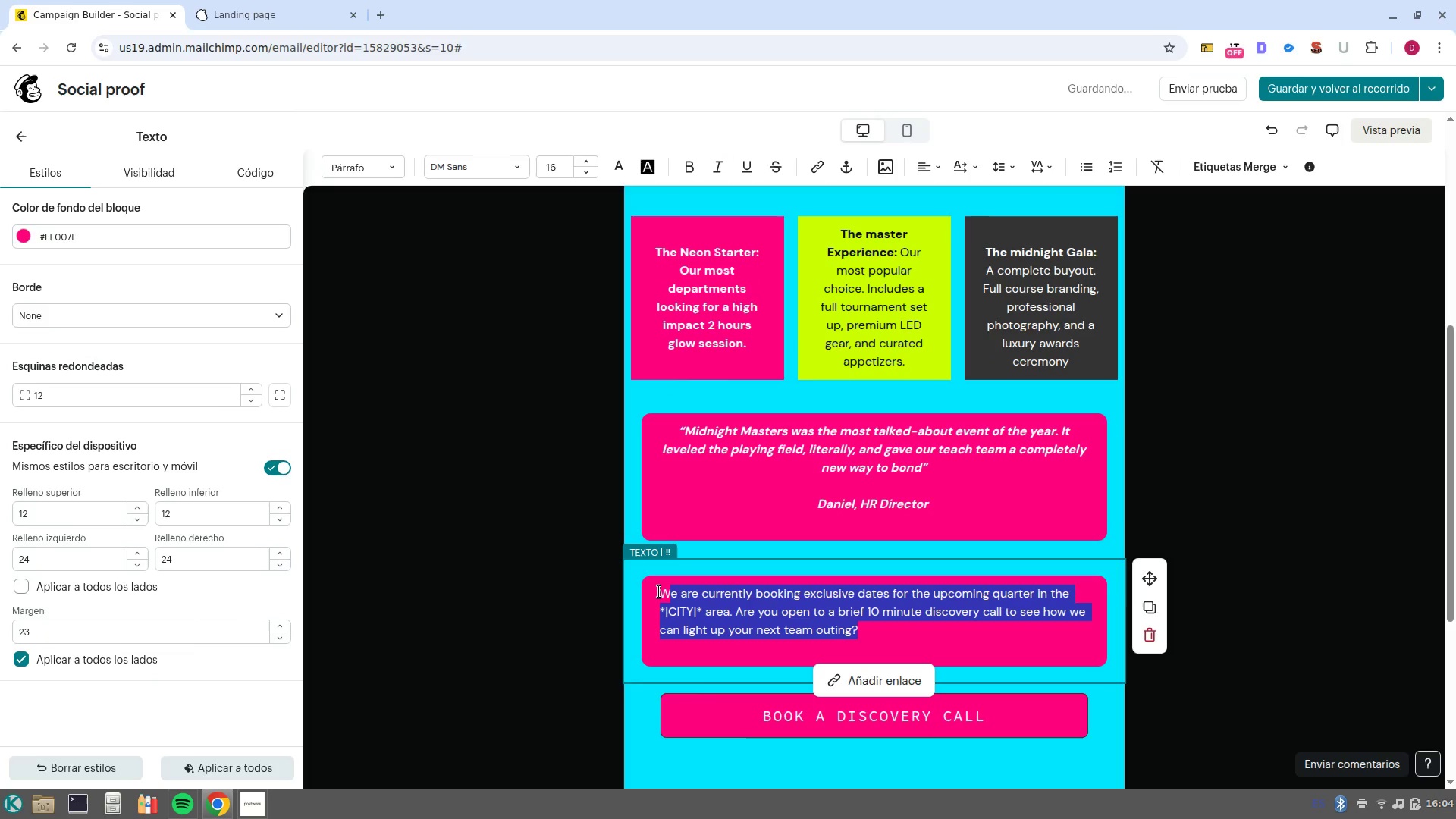 
type(Ready )
 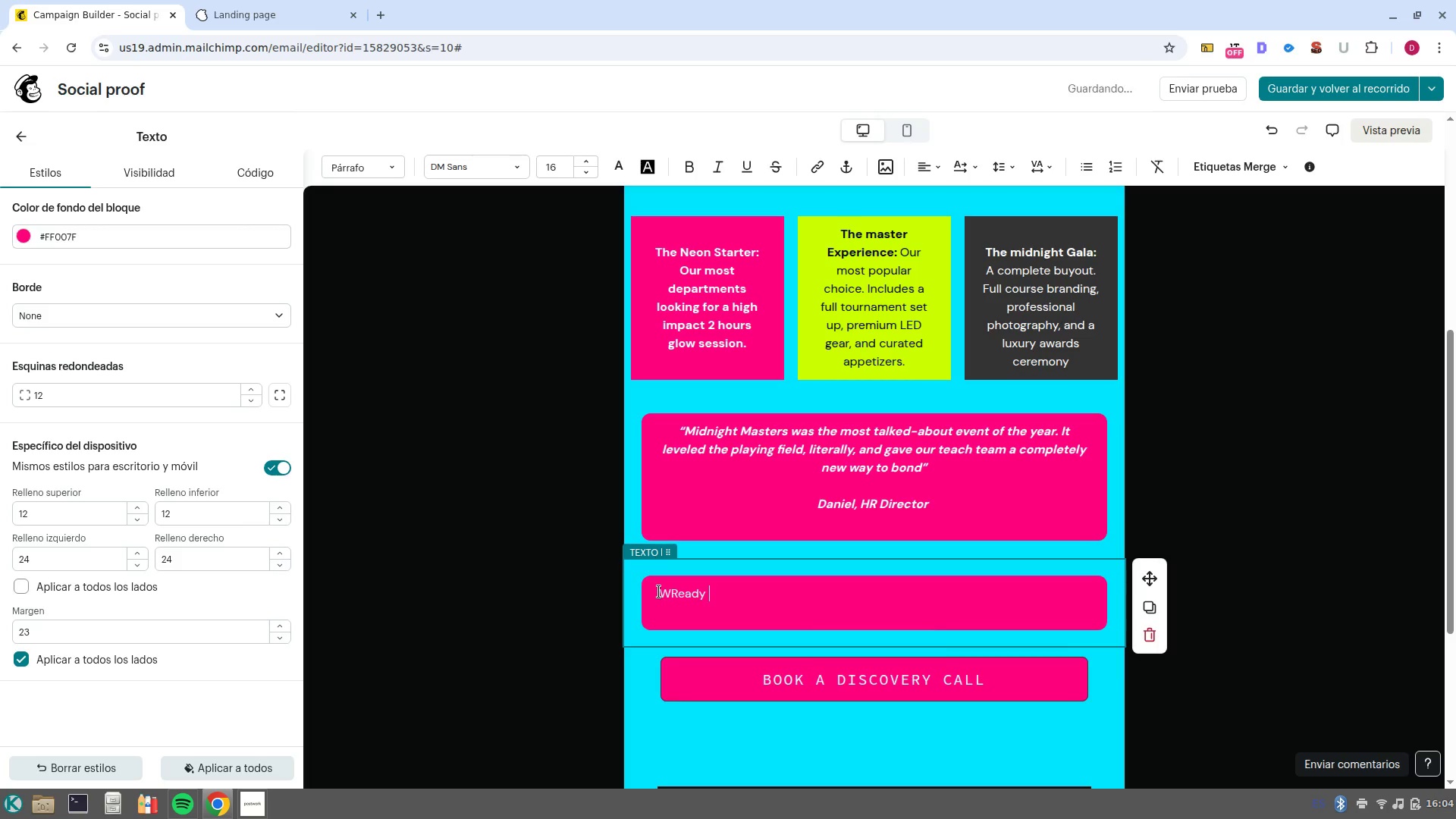 
key(Control+Backspace)
 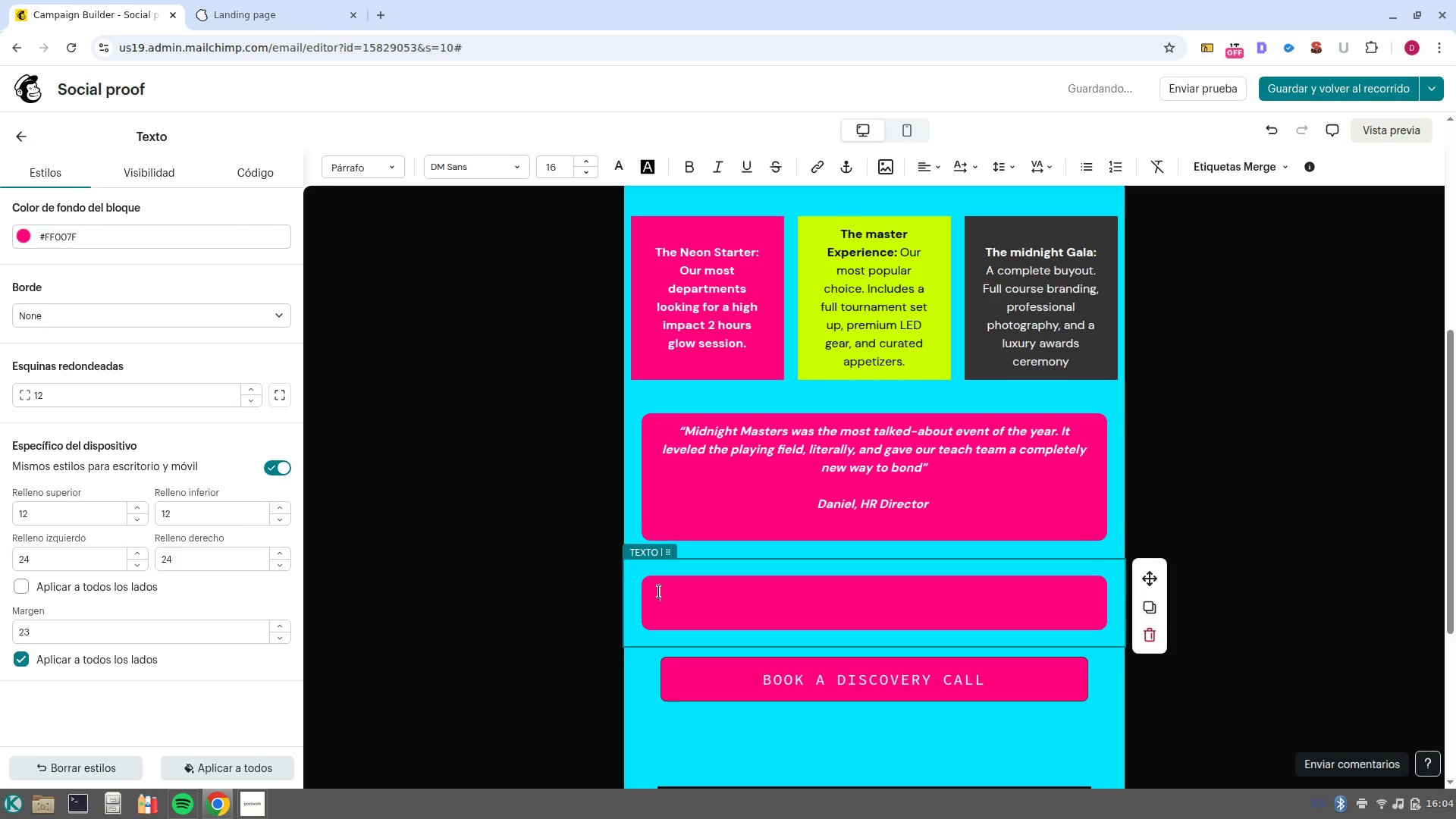 
key(Control+Backspace)
 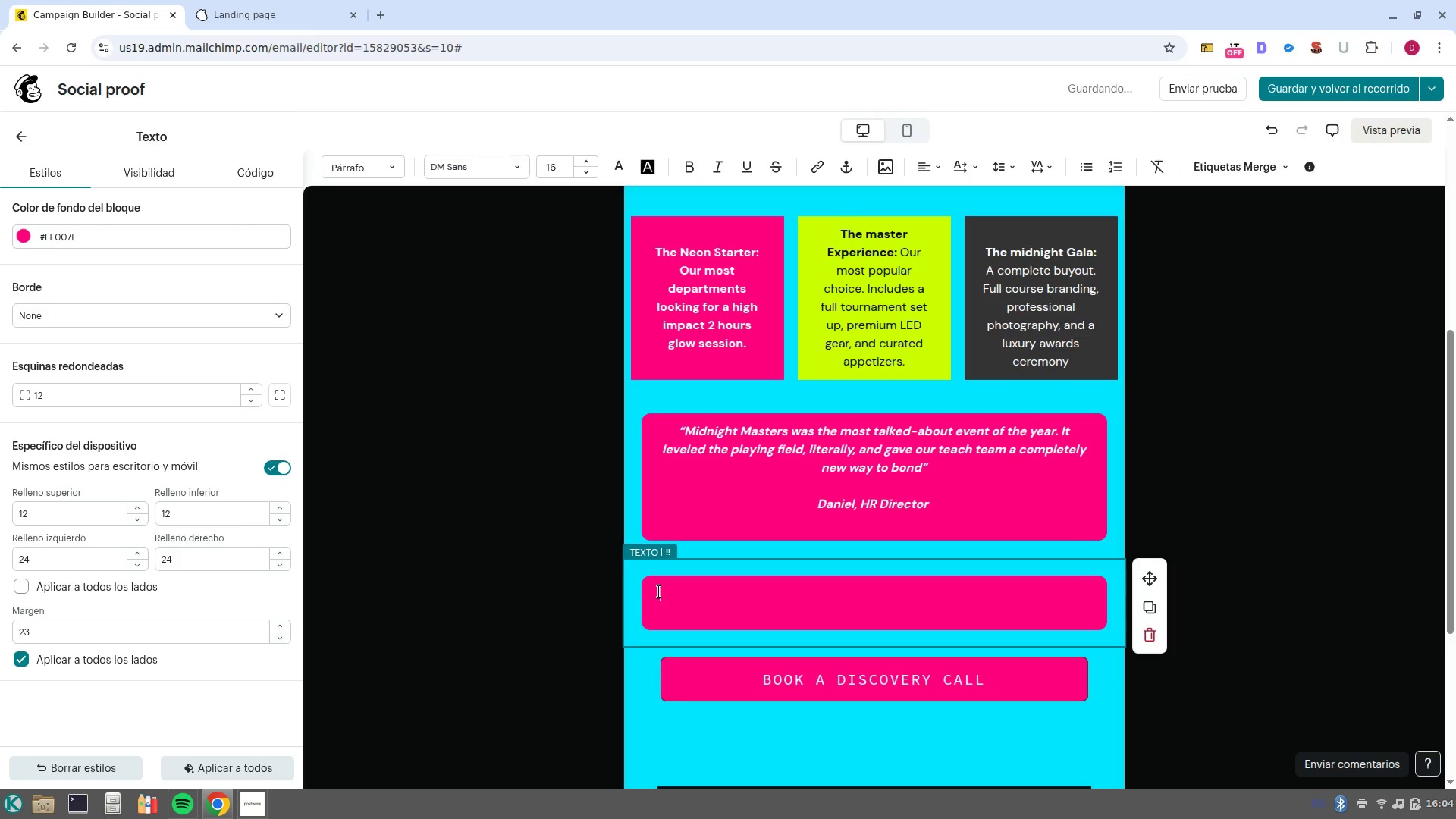 
type(Ready to see how)
key(Backspace)
key(Backspace)
key(Backspace)
type(wich tier fits the )
 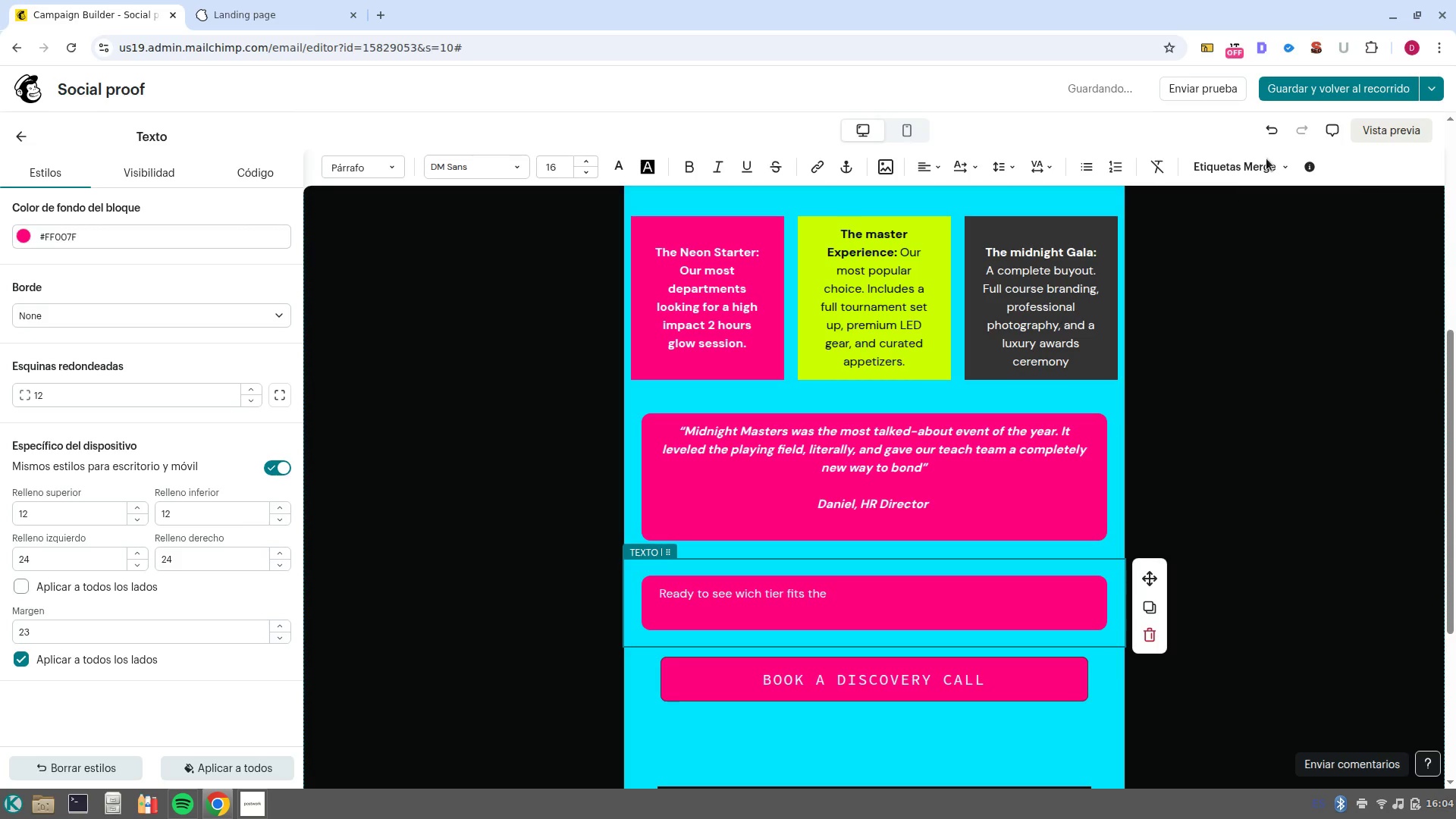 
left_click([1261, 158])
 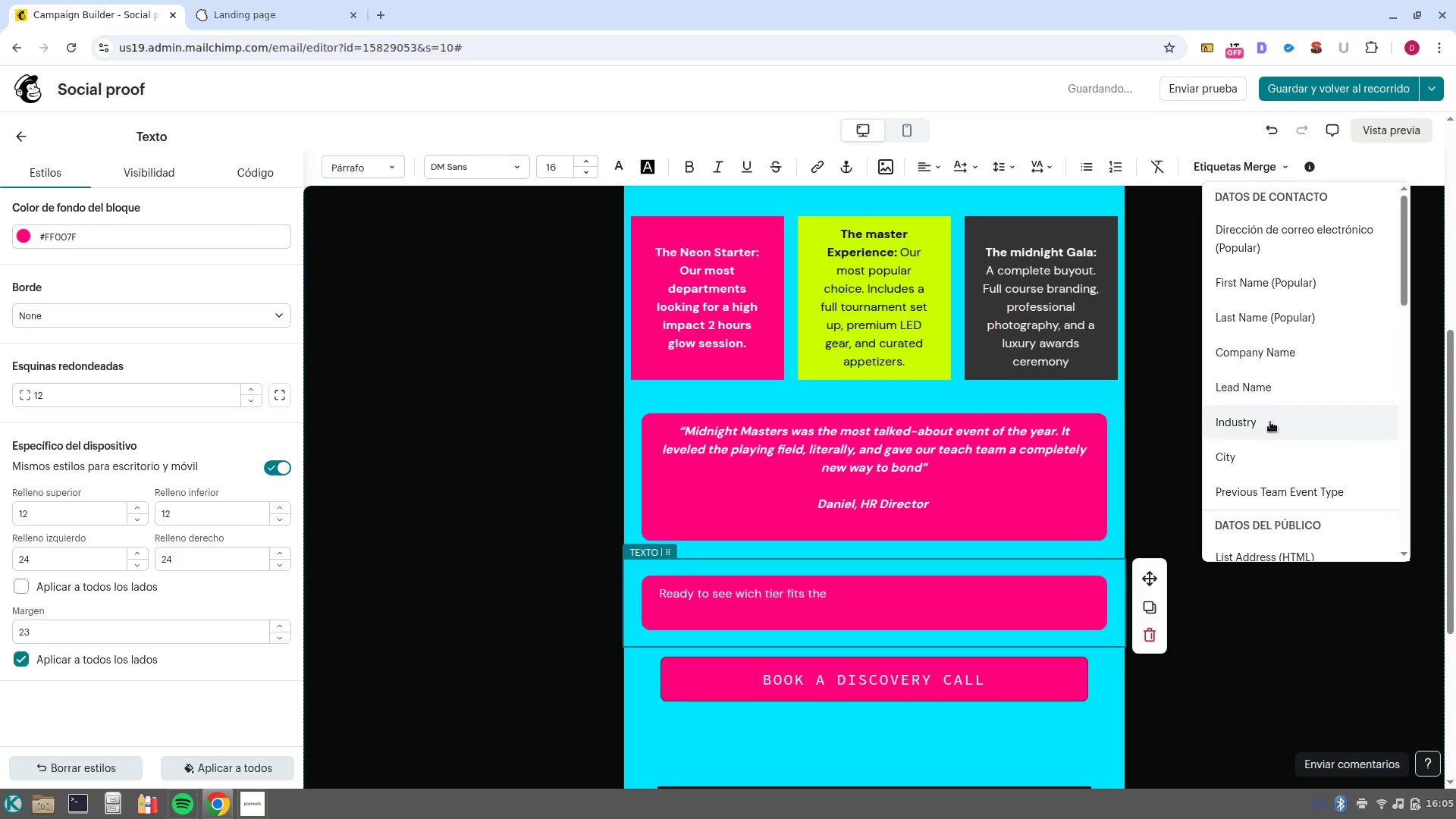 
left_click([1269, 466])
 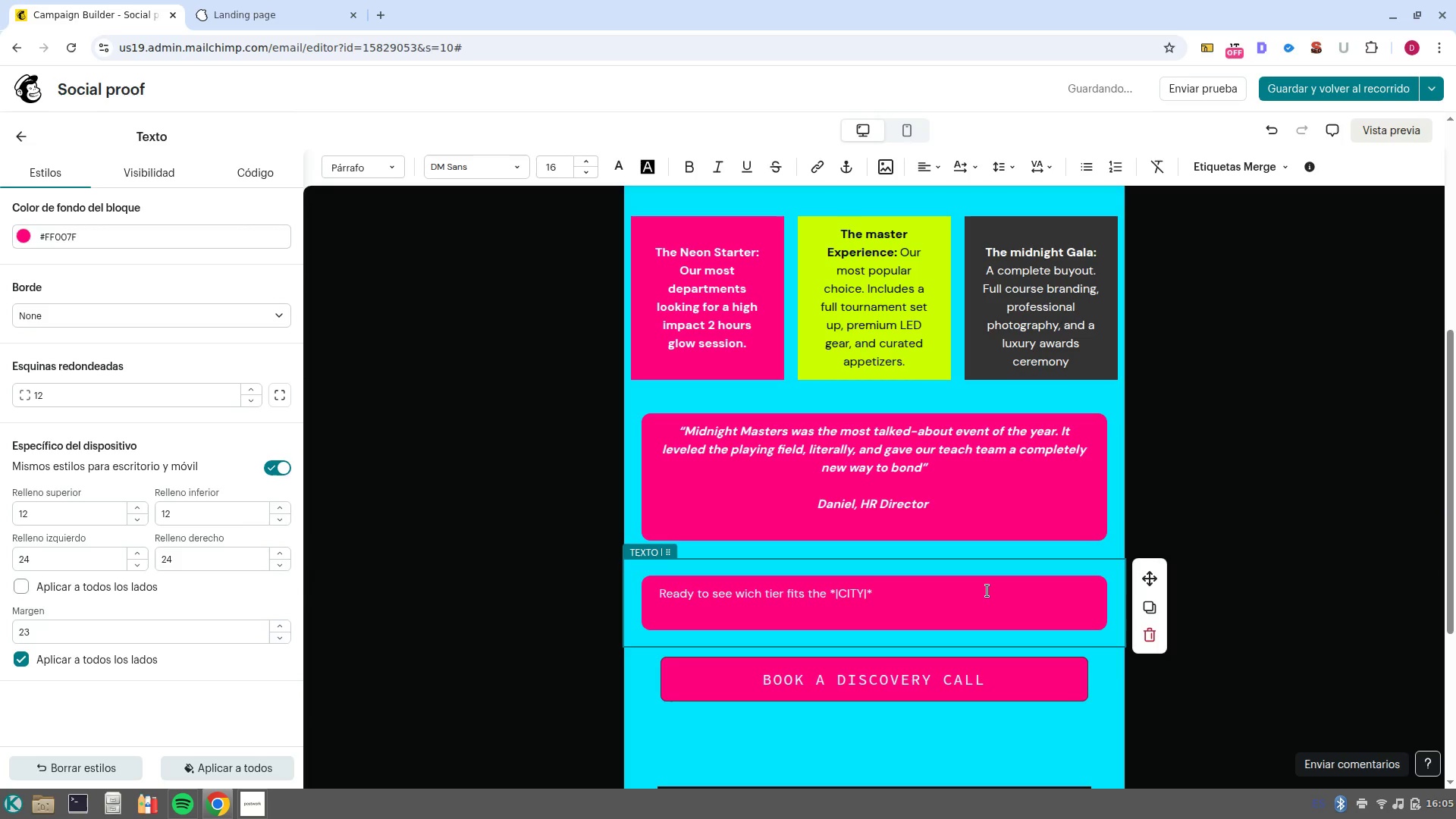 
type( team best_)
 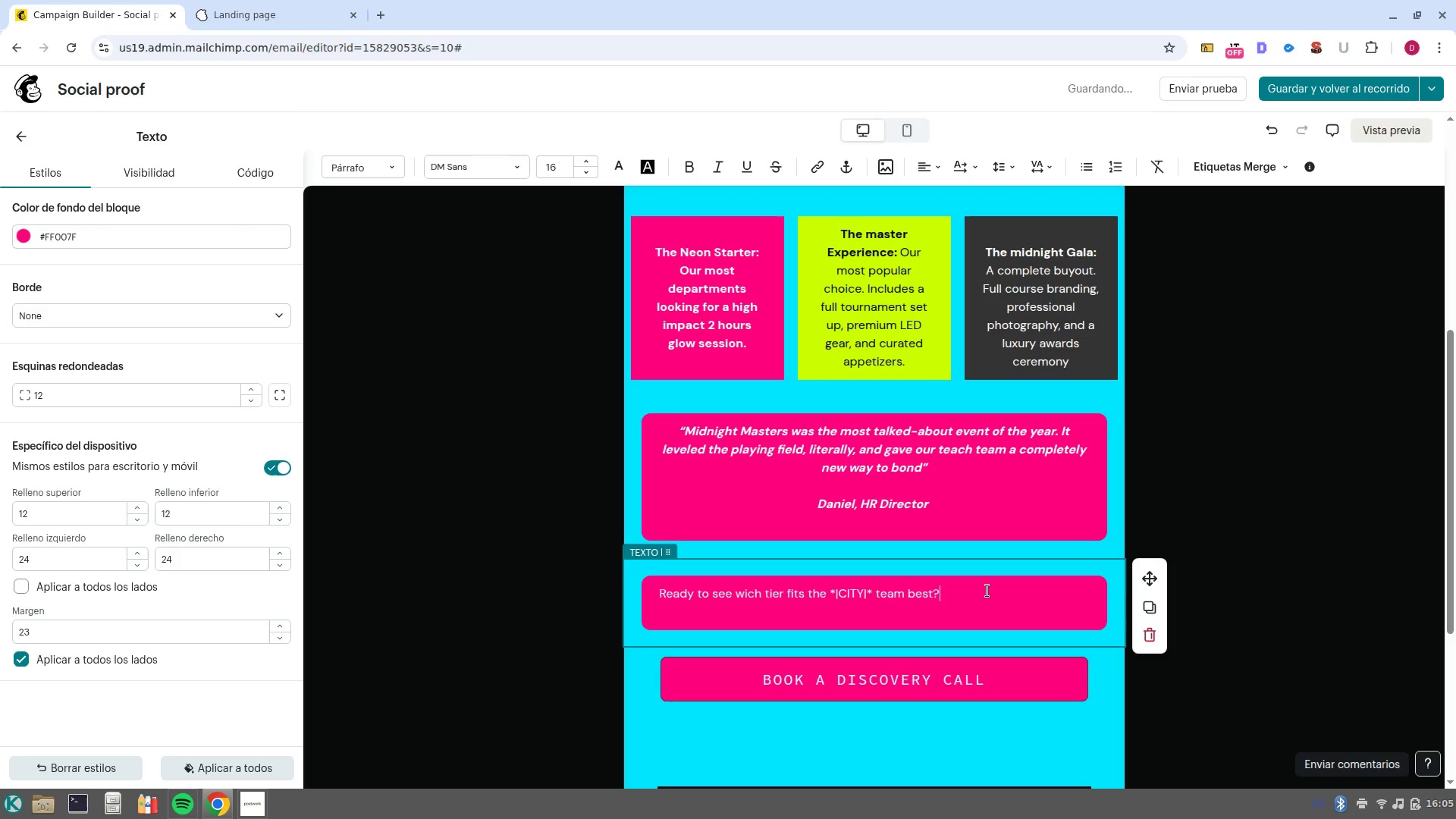 
double_click([907, 686])
 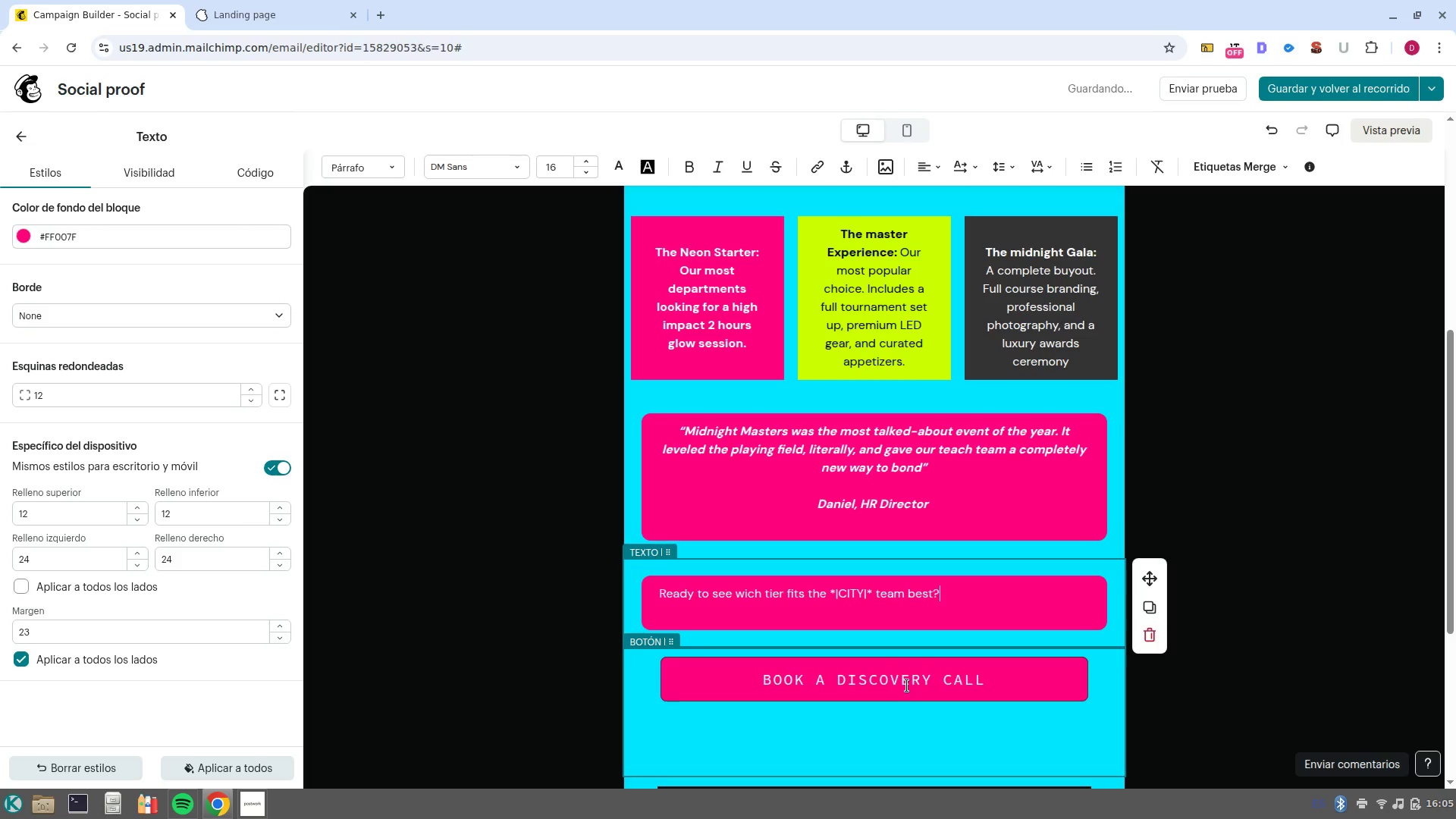 
triple_click([907, 686])
 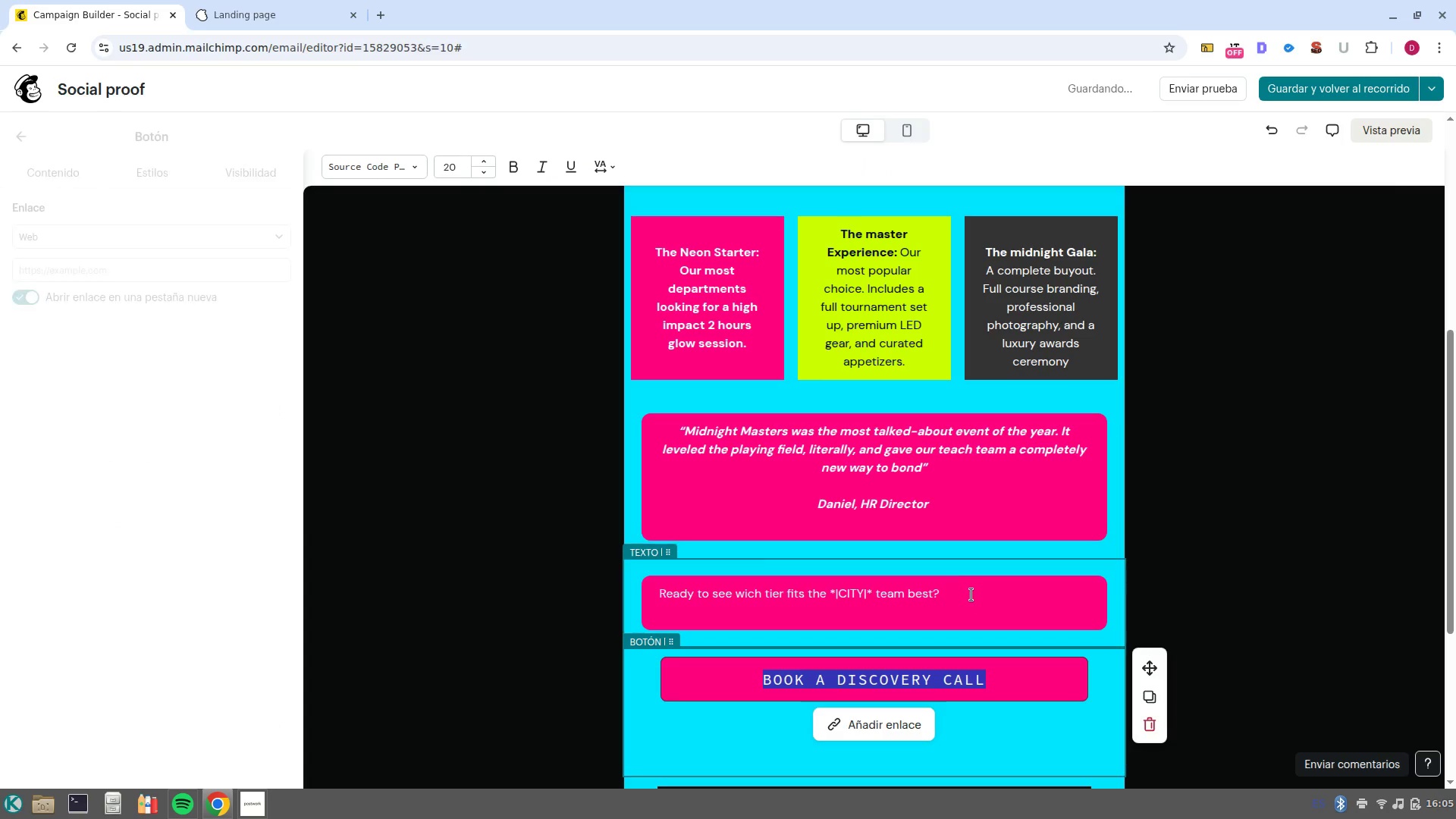 
left_click_drag(start_coordinate=[971, 595], to_coordinate=[648, 591])
 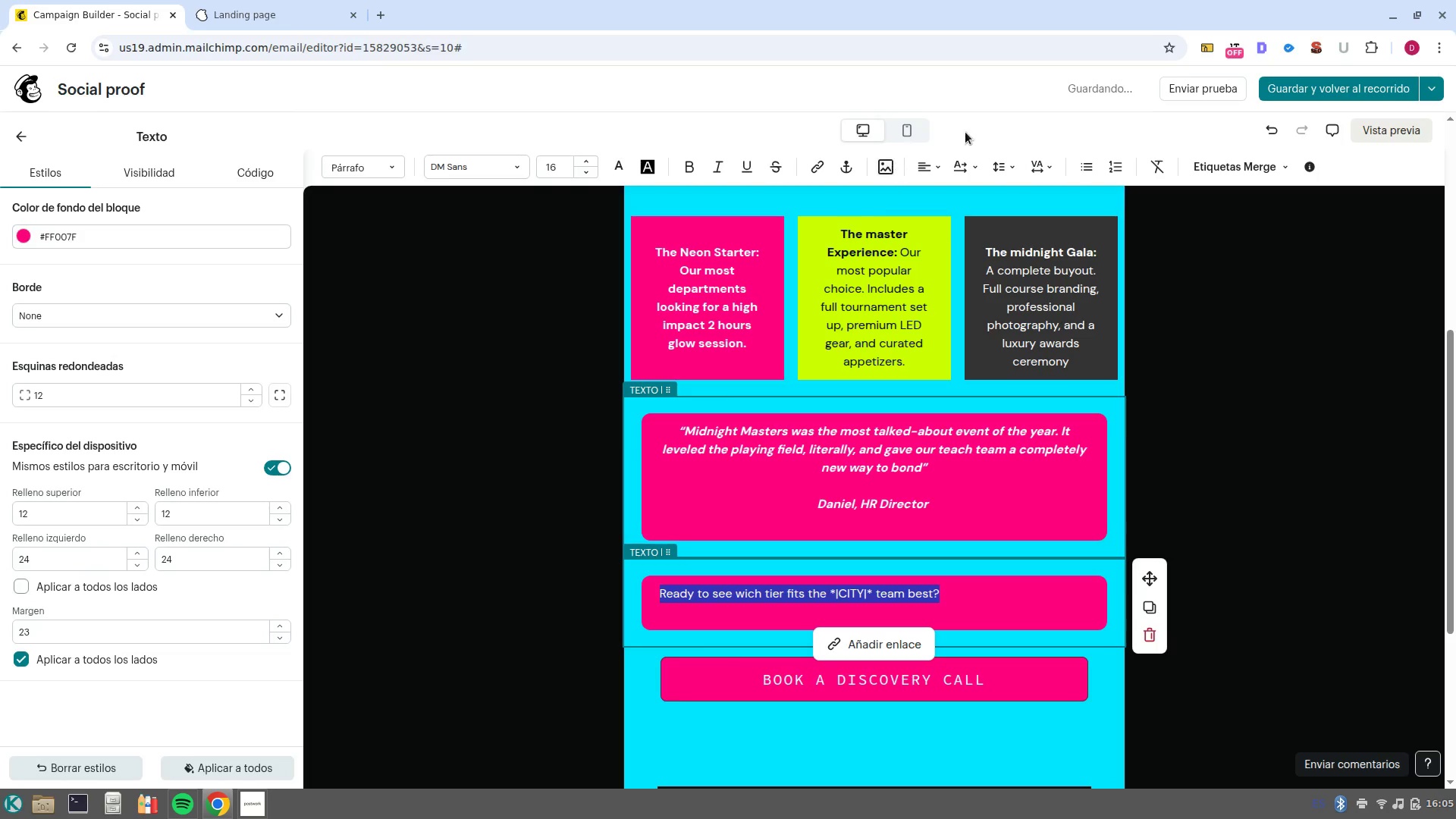 
left_click([923, 168])
 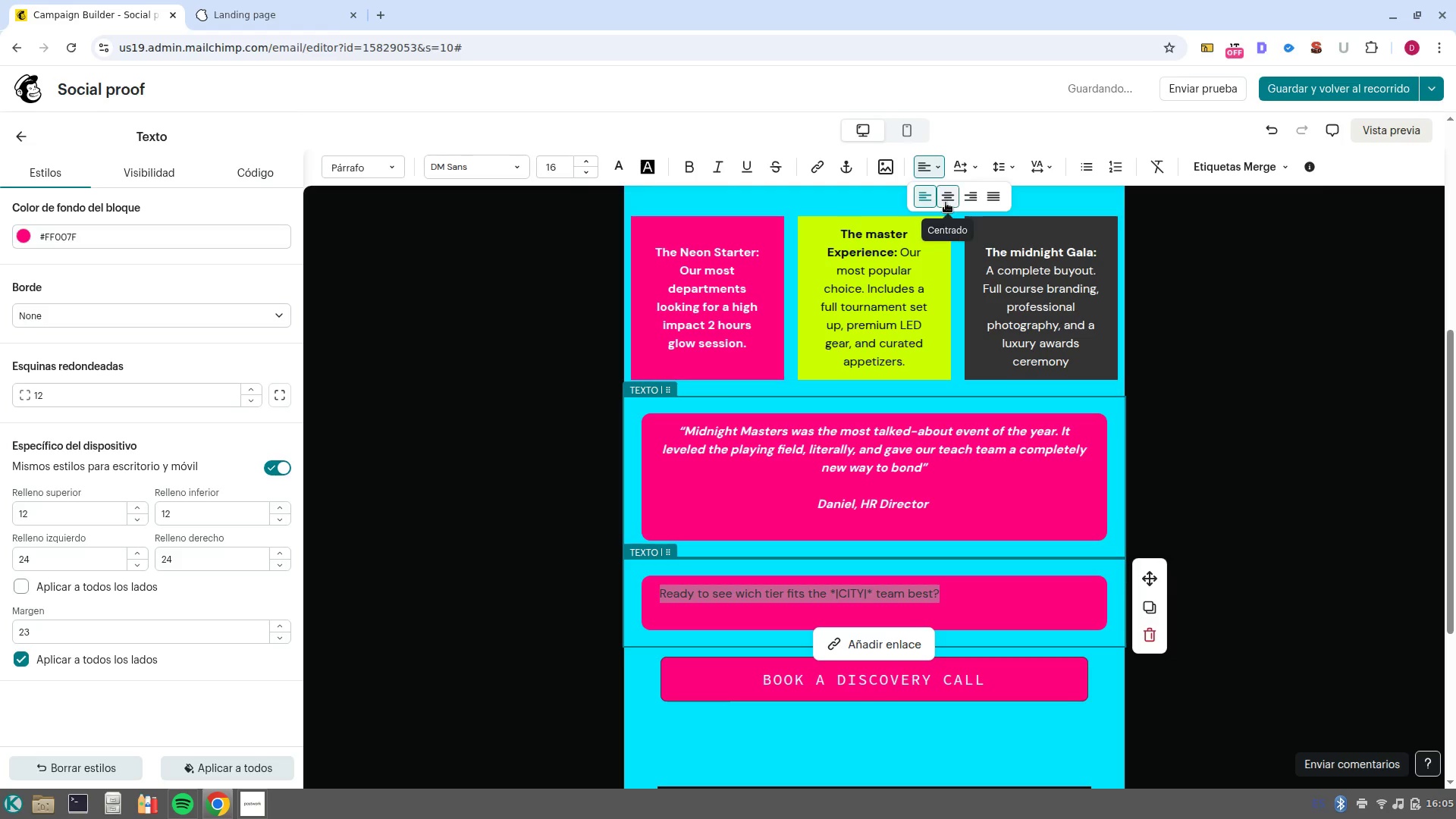 
left_click([946, 202])
 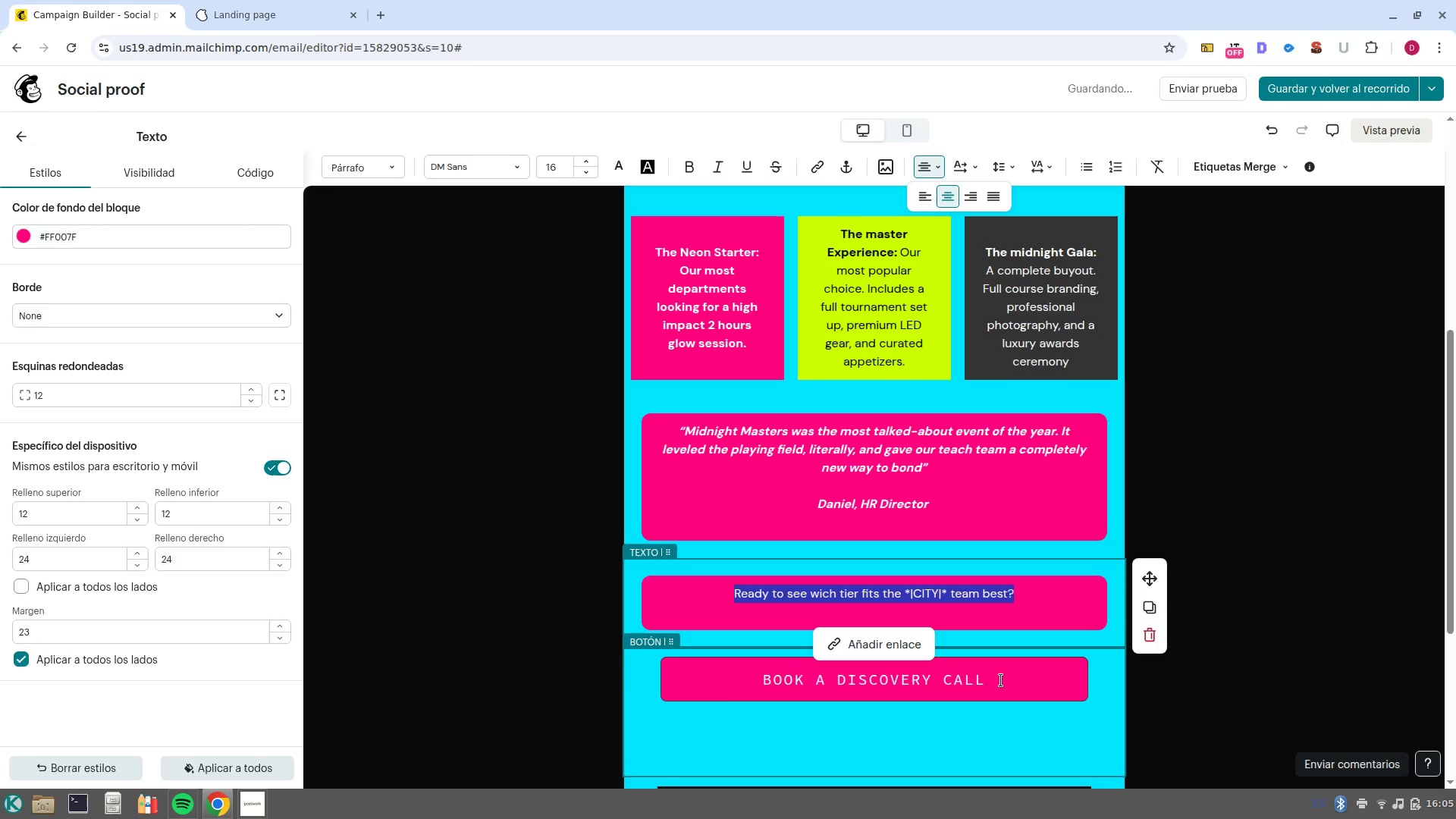 
left_click([1001, 680])
 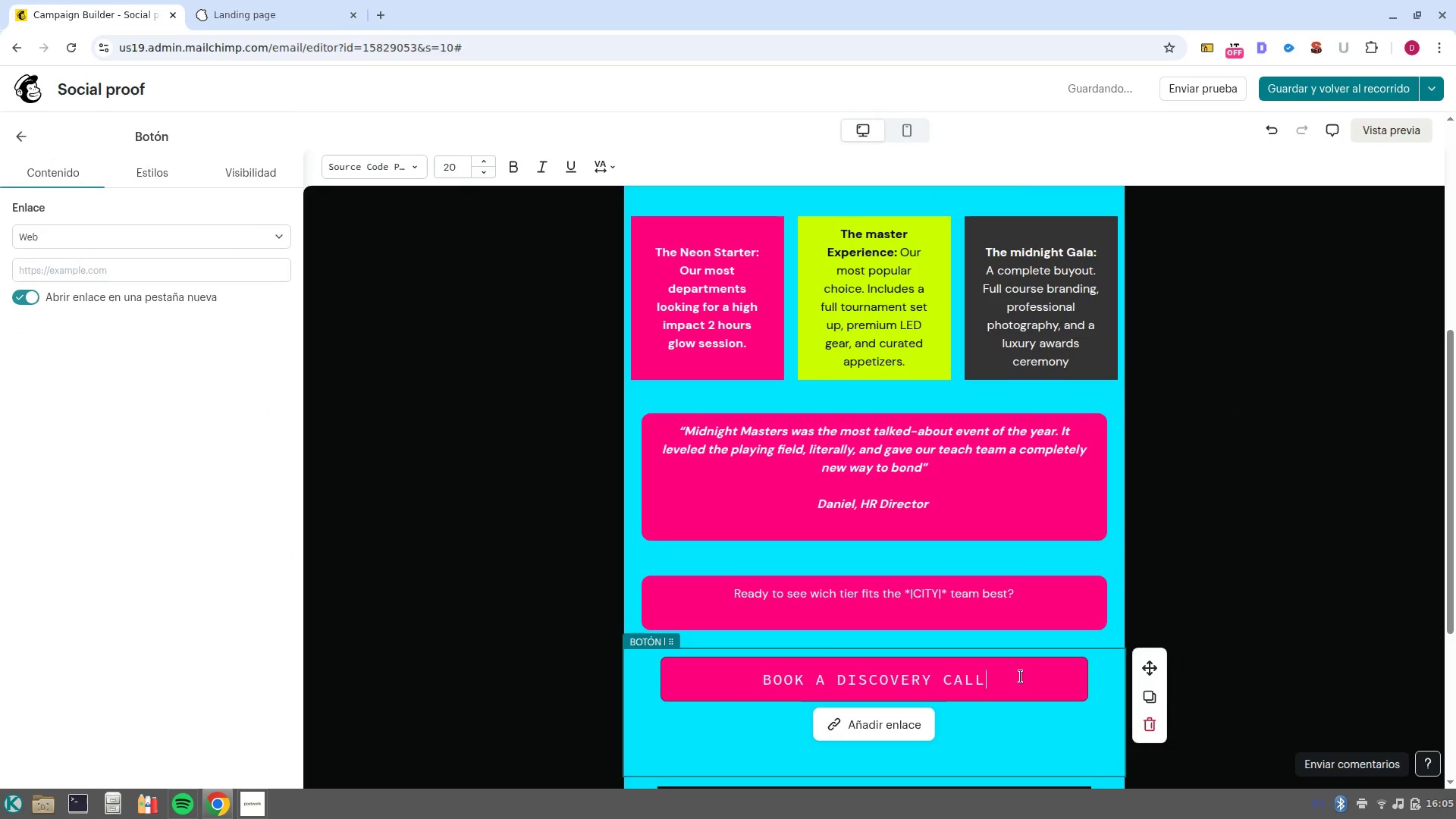 
left_click_drag(start_coordinate=[1020, 676], to_coordinate=[639, 677])
 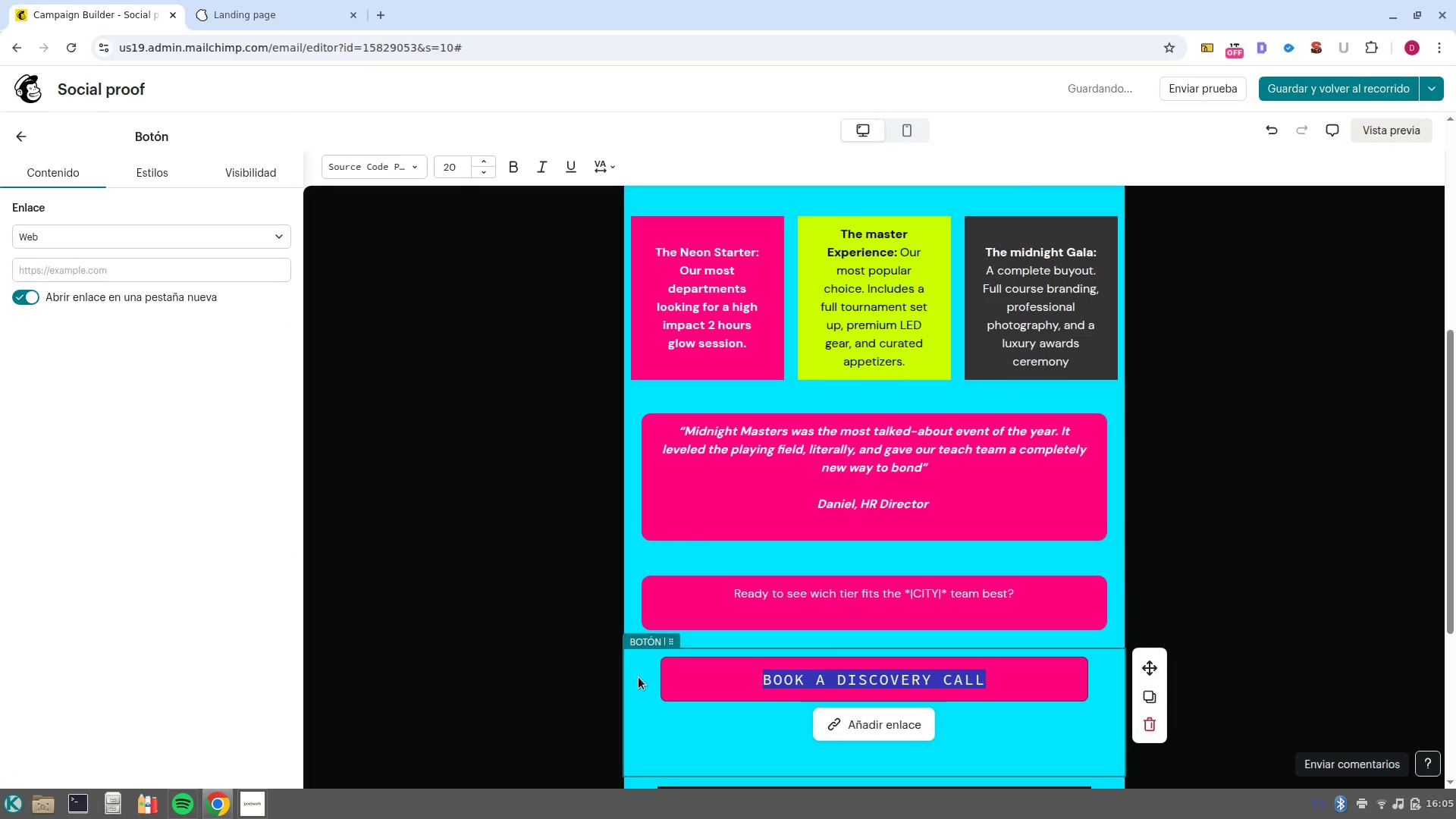 
type(VIEW PACKAGE DETAILS)
 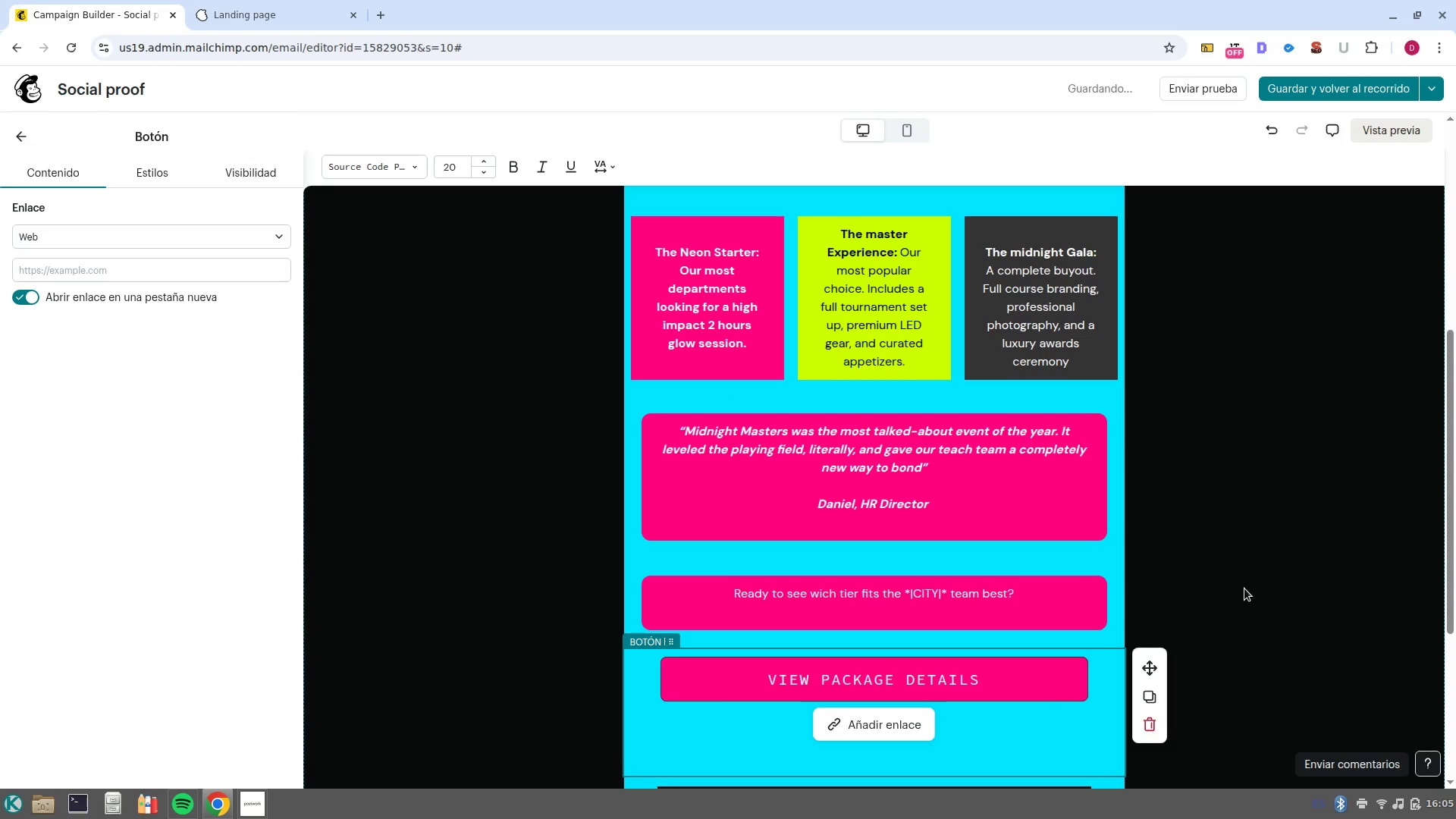 
left_click([1244, 588])
 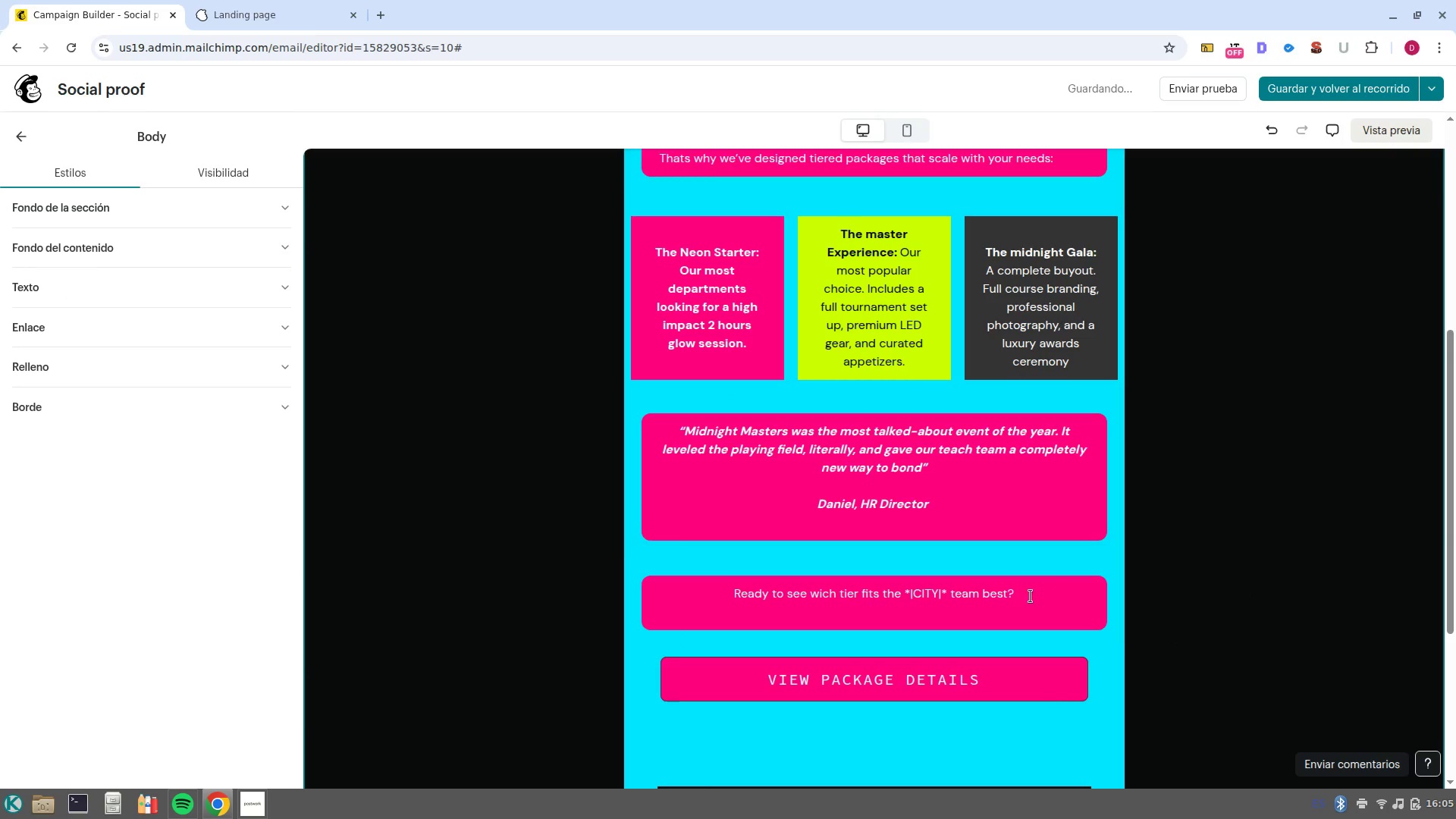 
scroll: coordinate [966, 466], scroll_direction: up, amount: 8.0
 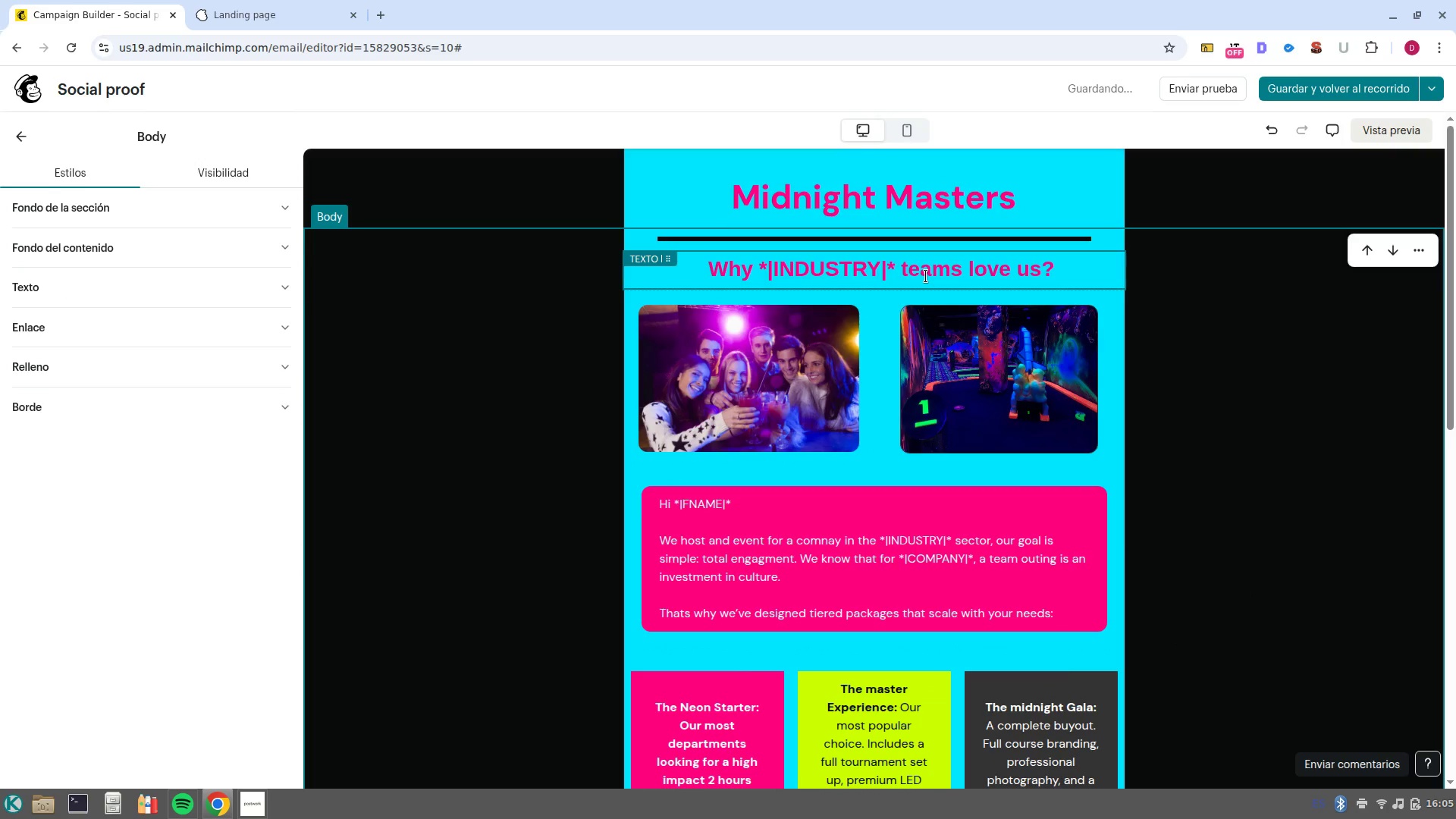 
left_click([926, 276])
 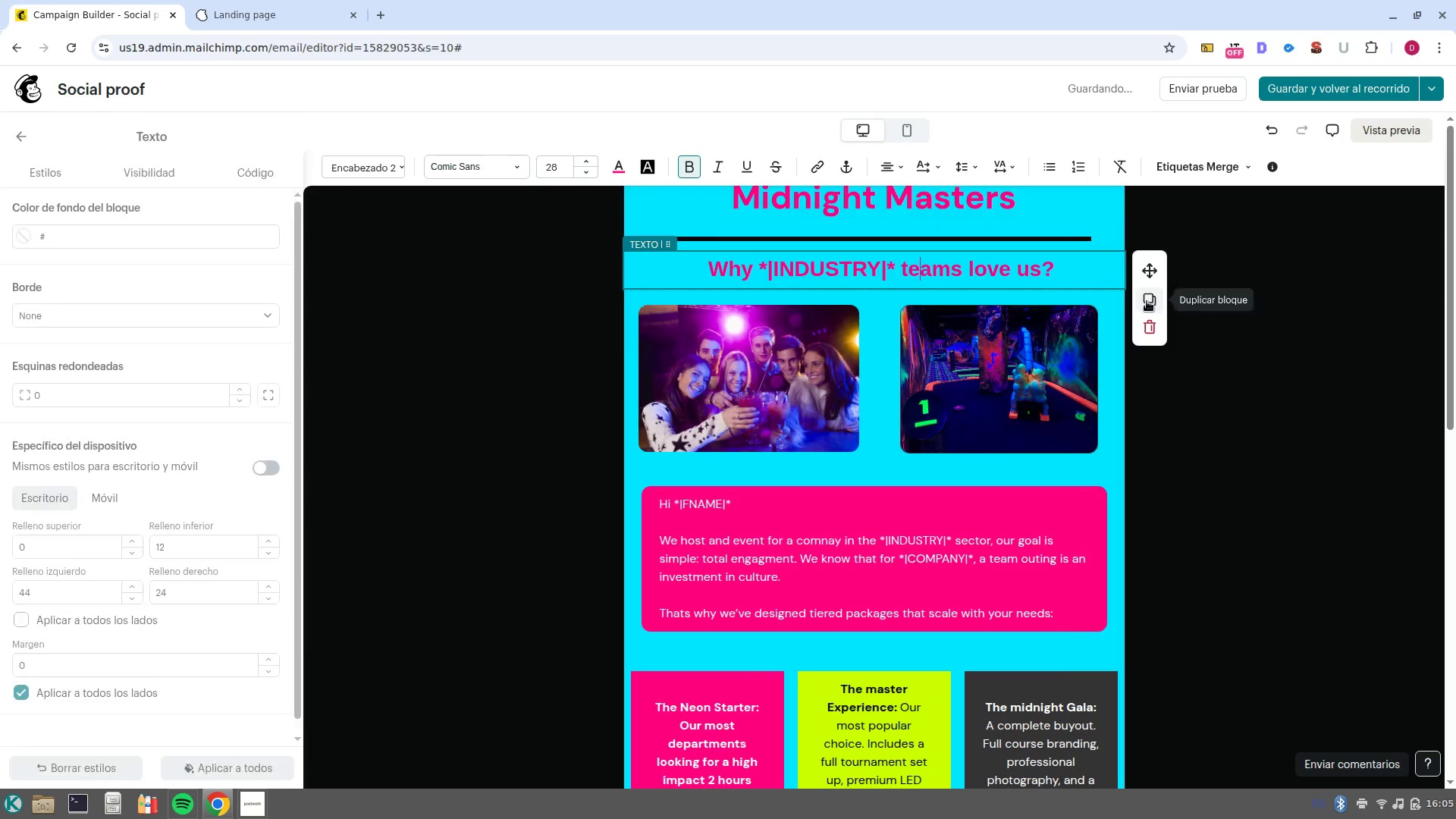 
left_click([1147, 301])
 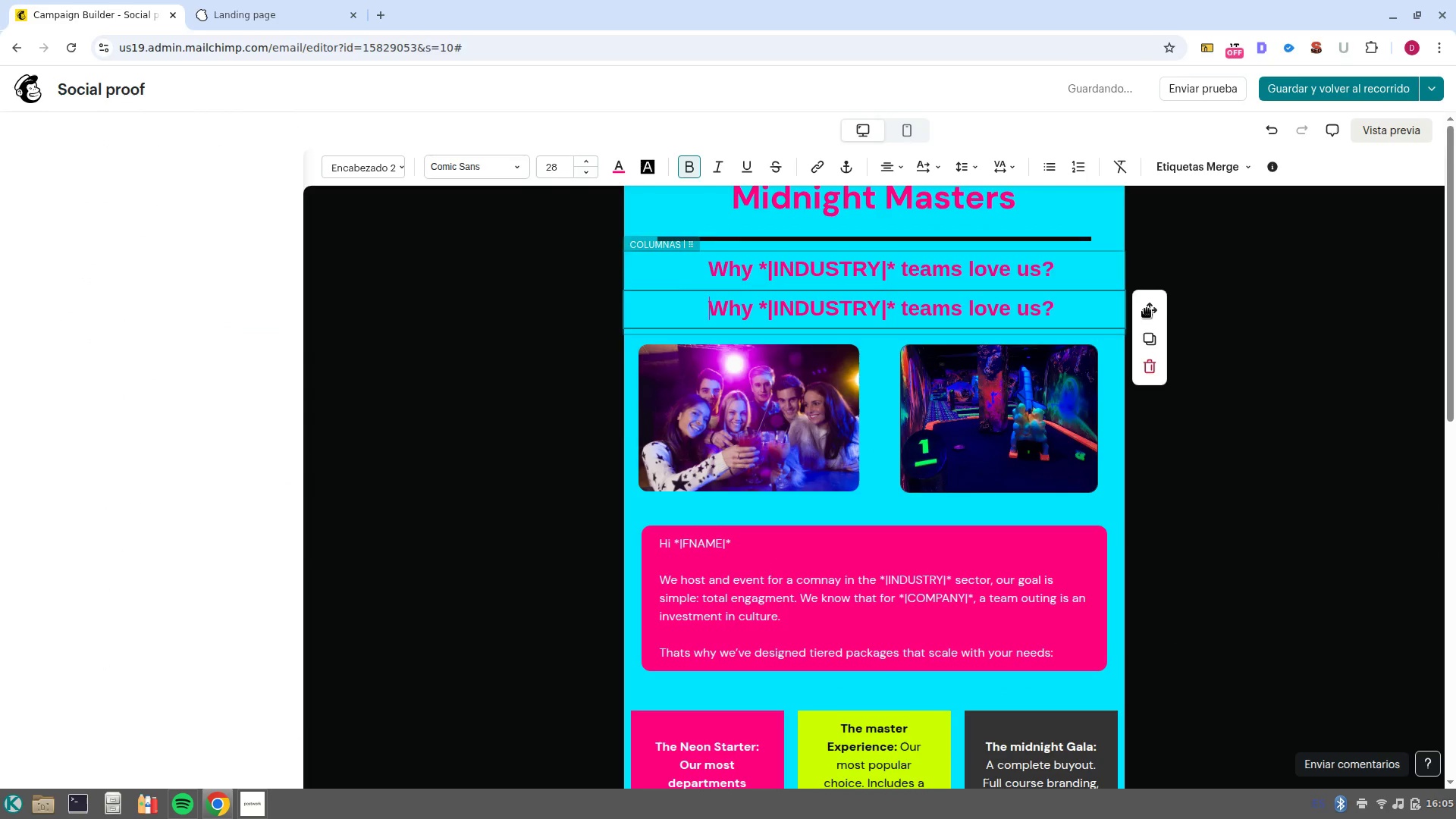 
left_click_drag(start_coordinate=[1149, 309], to_coordinate=[880, 657])
 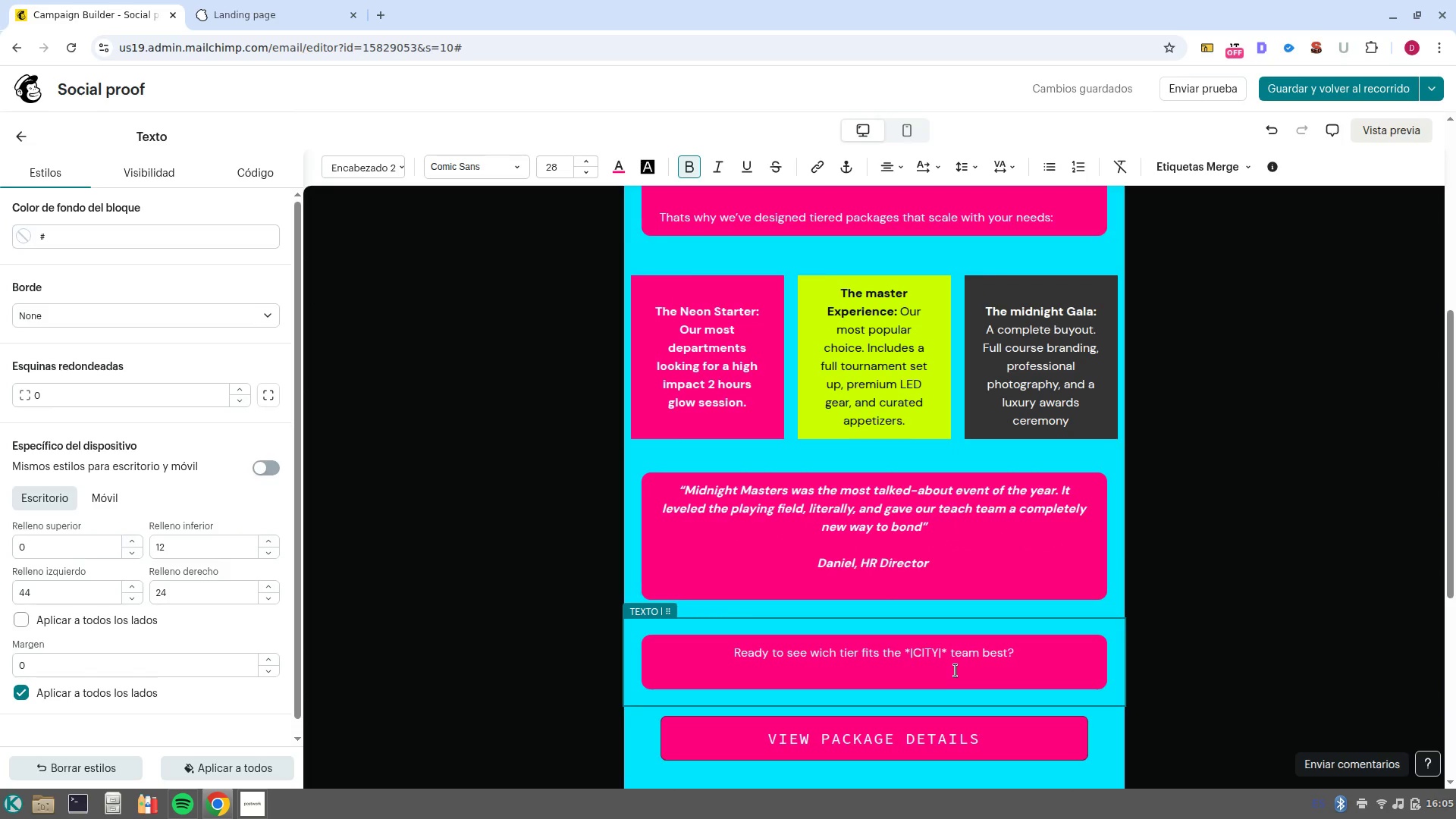 
scroll: coordinate [901, 629], scroll_direction: down, amount: 5.0
 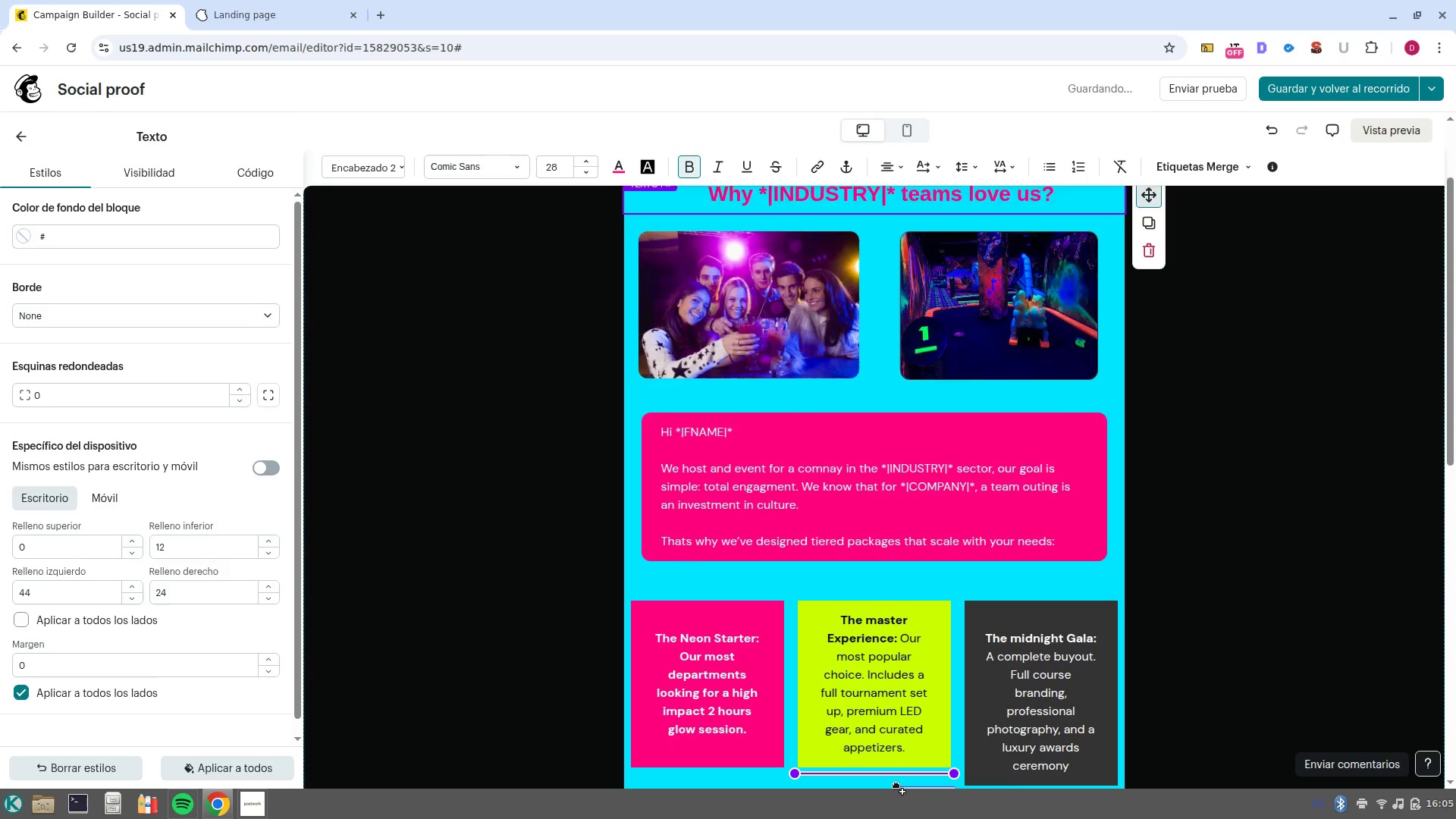 
left_click_drag(start_coordinate=[1017, 655], to_coordinate=[664, 657])
 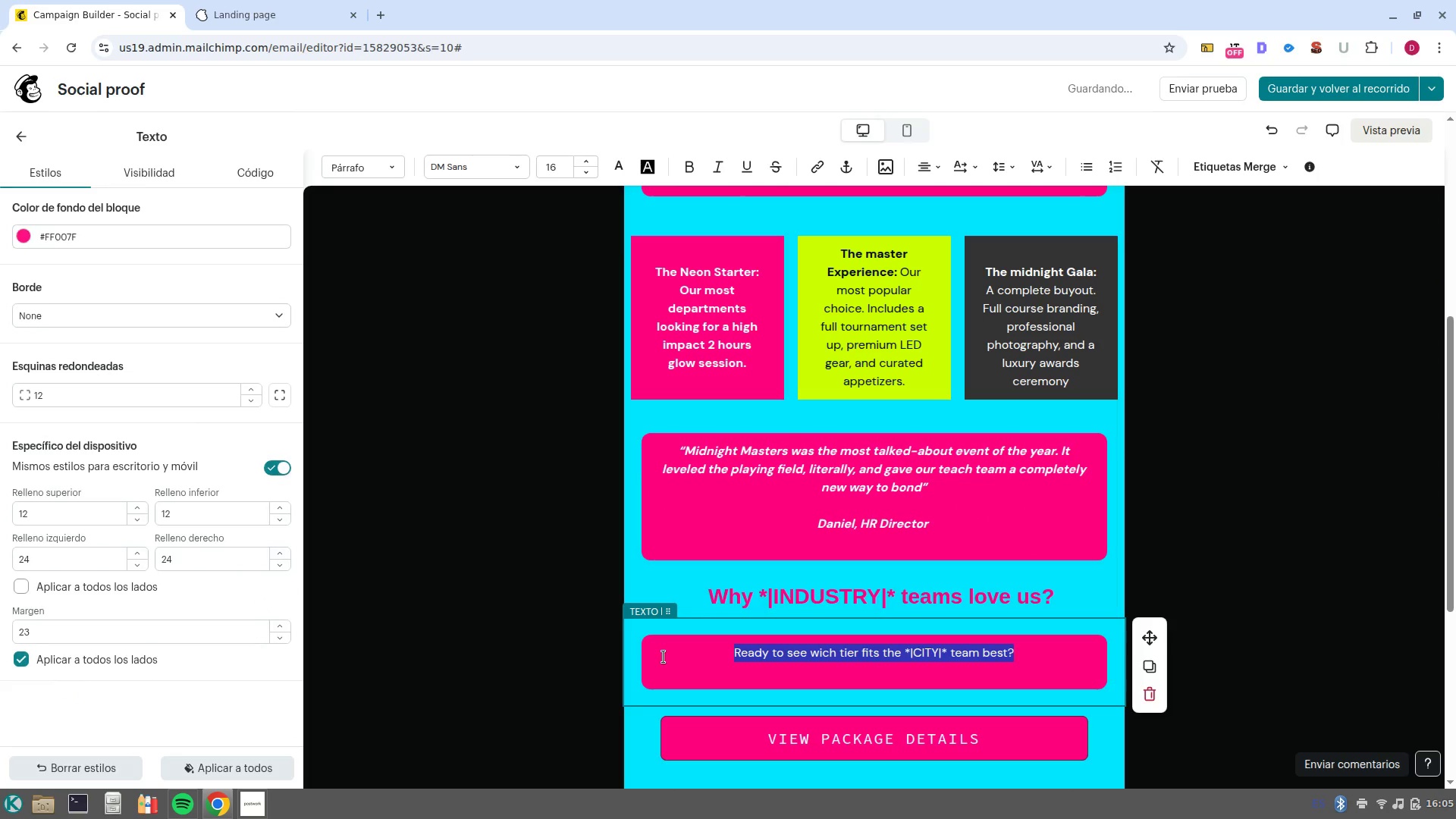 
key(Control+X)
 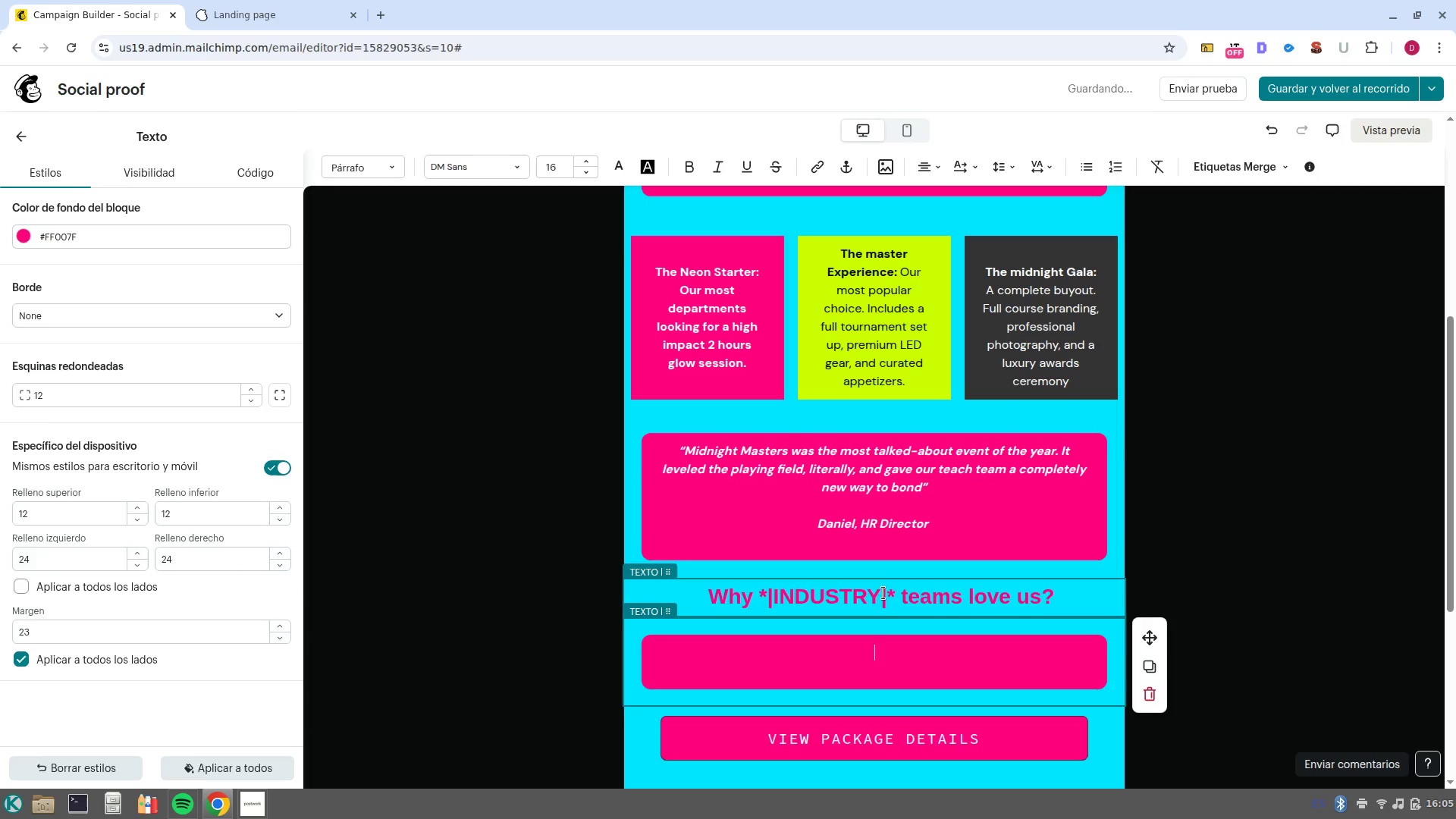 
left_click([883, 593])
 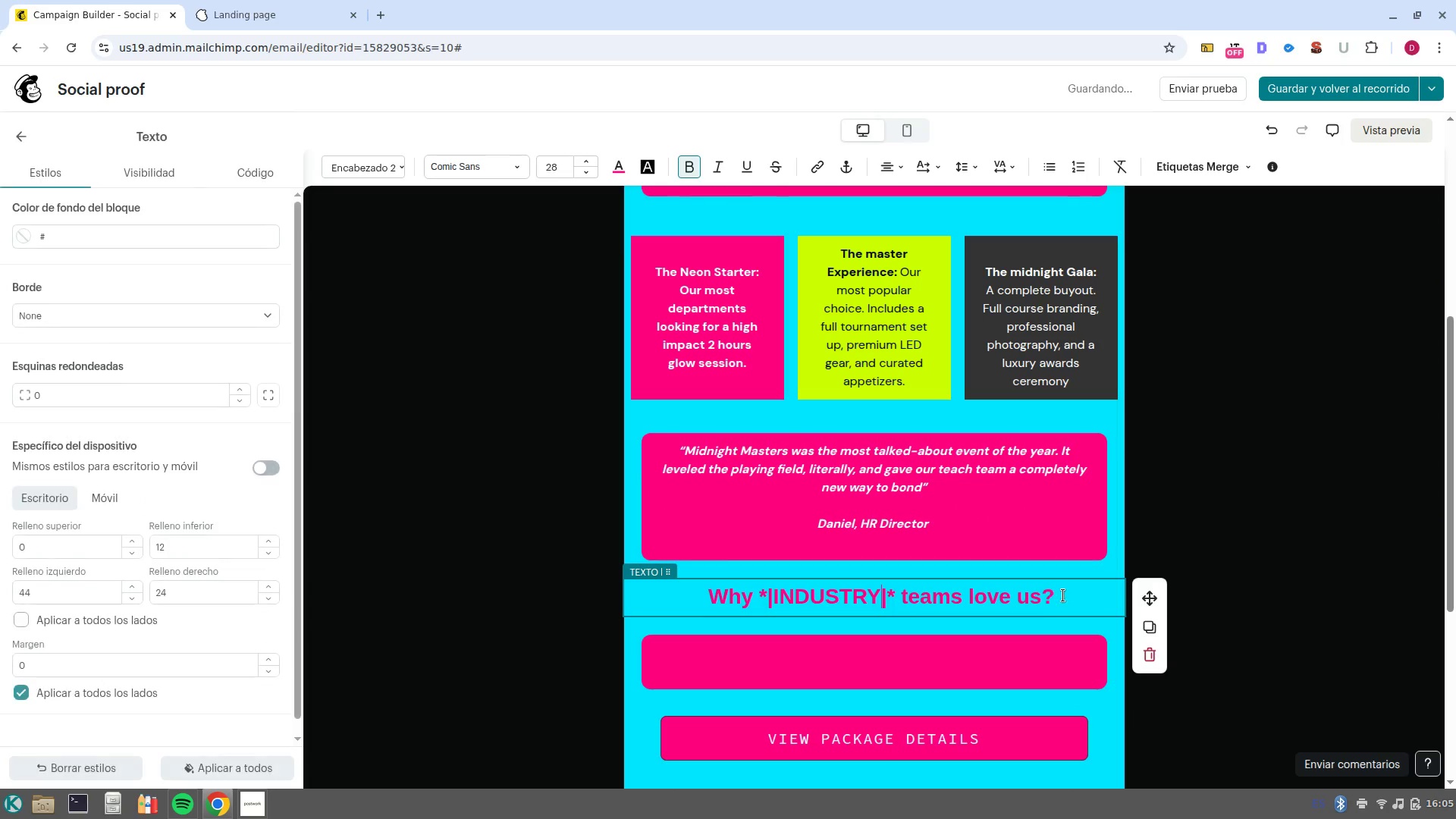 
left_click_drag(start_coordinate=[1062, 595], to_coordinate=[679, 599])
 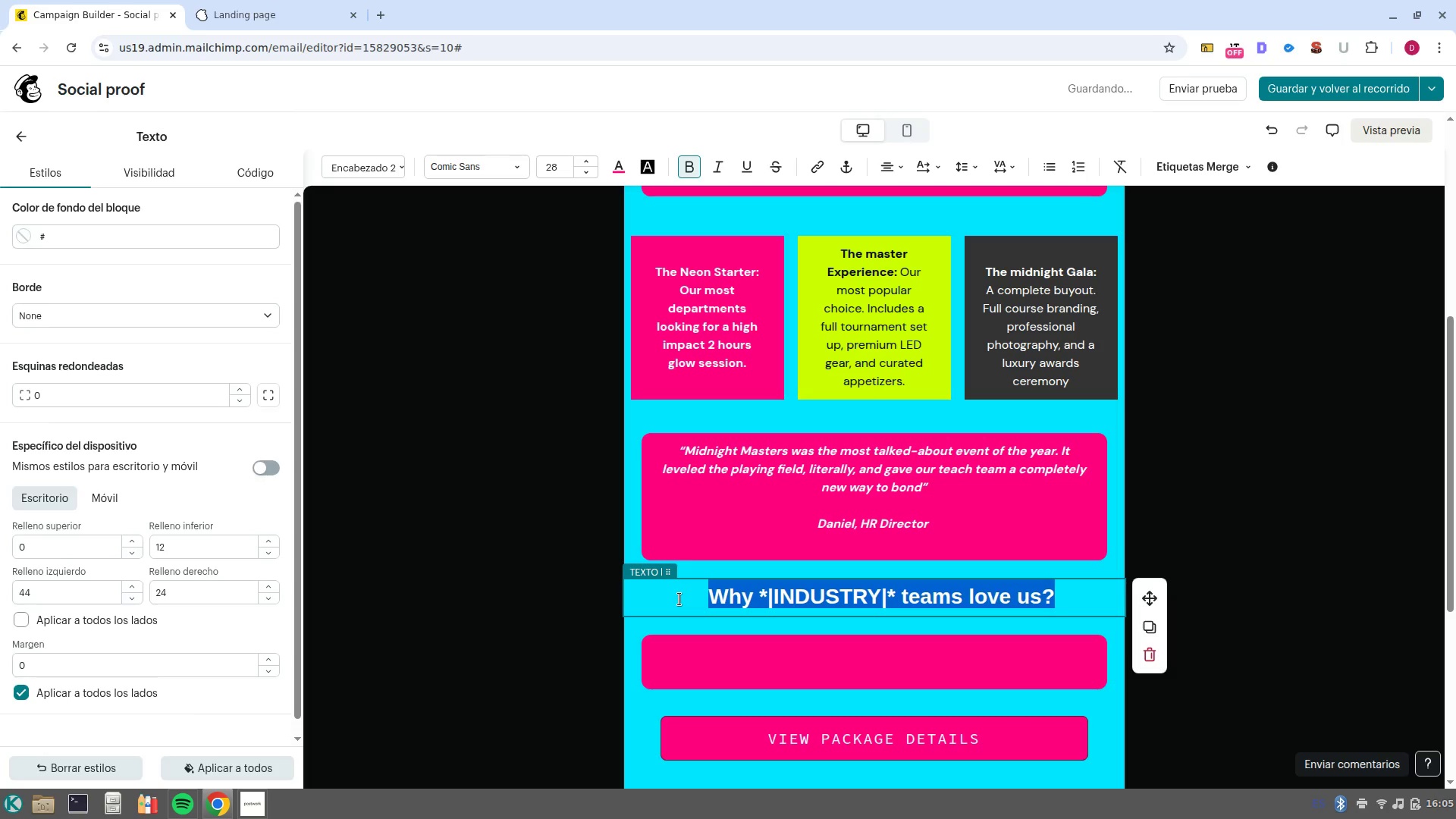 
key(Control+V)
 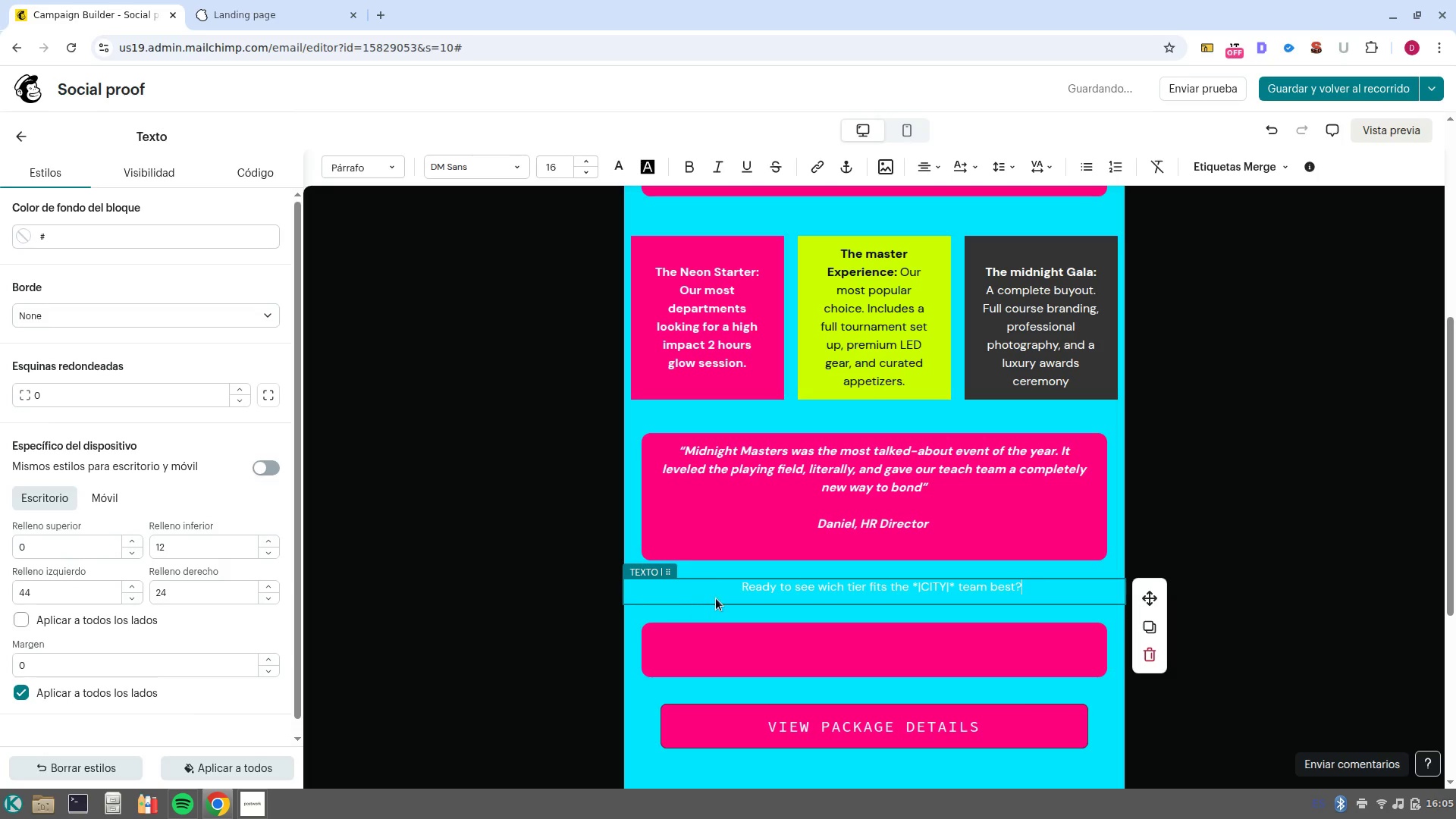 
key(Control+Z)
 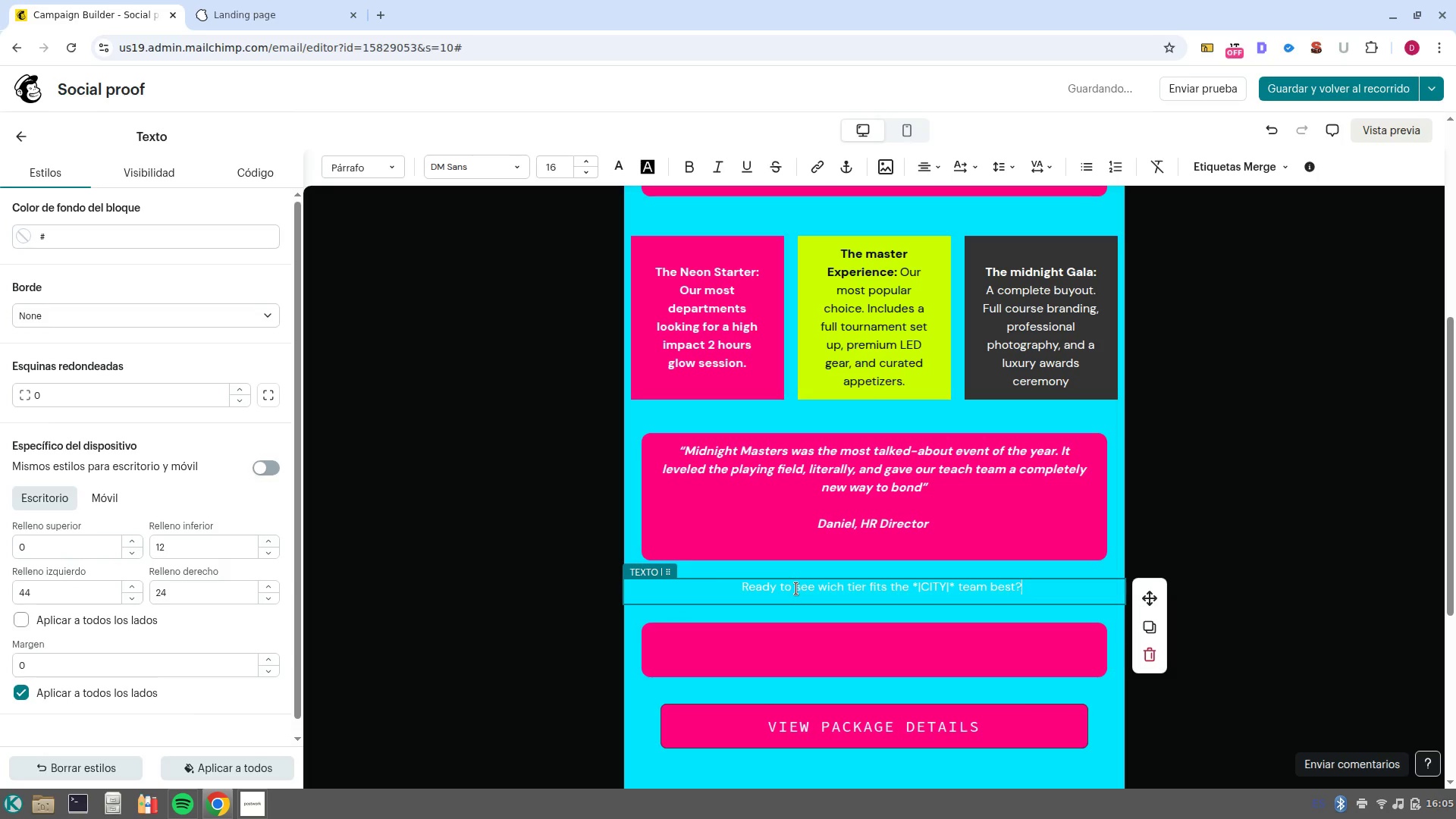 
double_click([796, 588])
 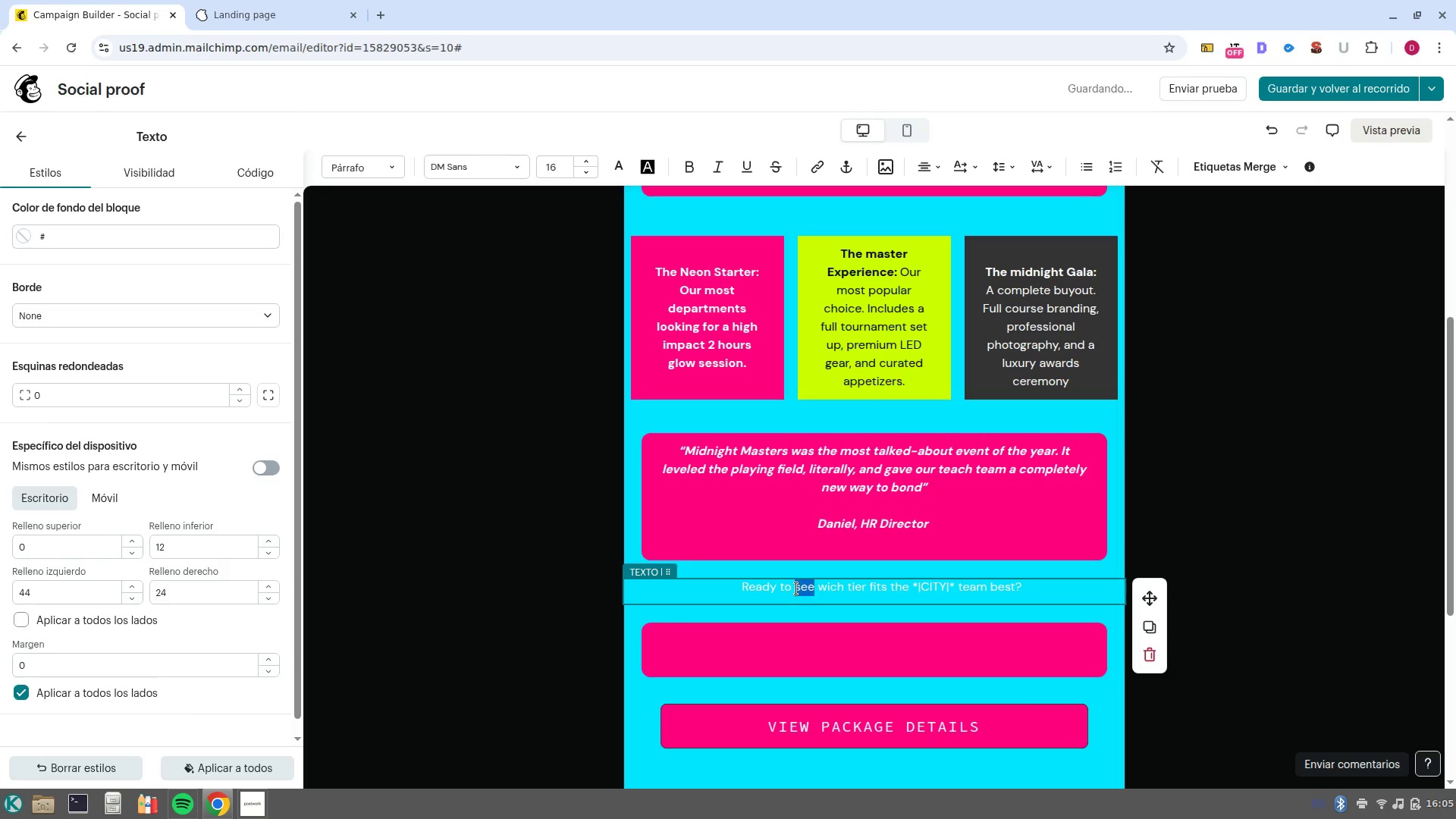 
triple_click([796, 588])
 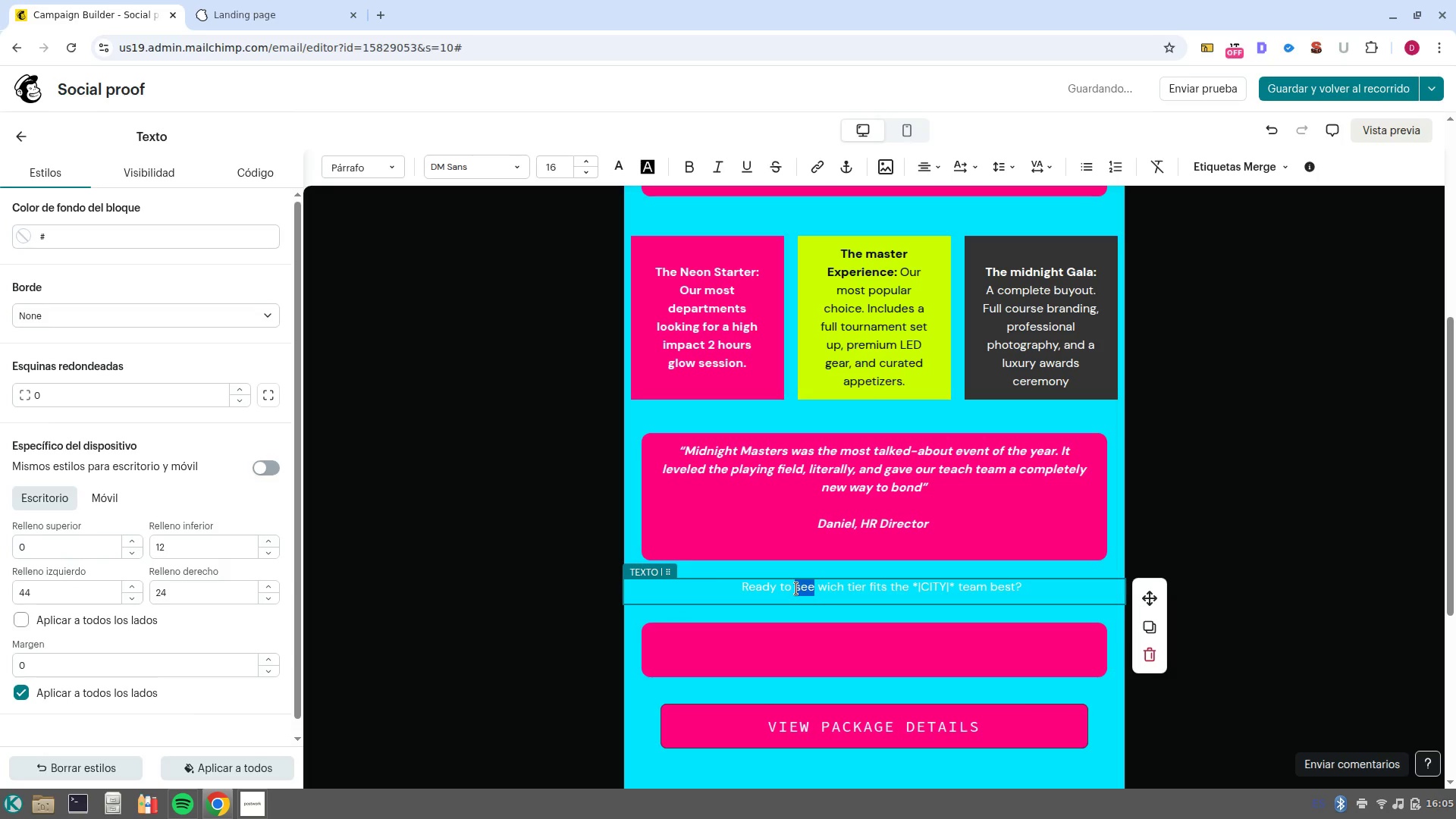 
triple_click([796, 588])
 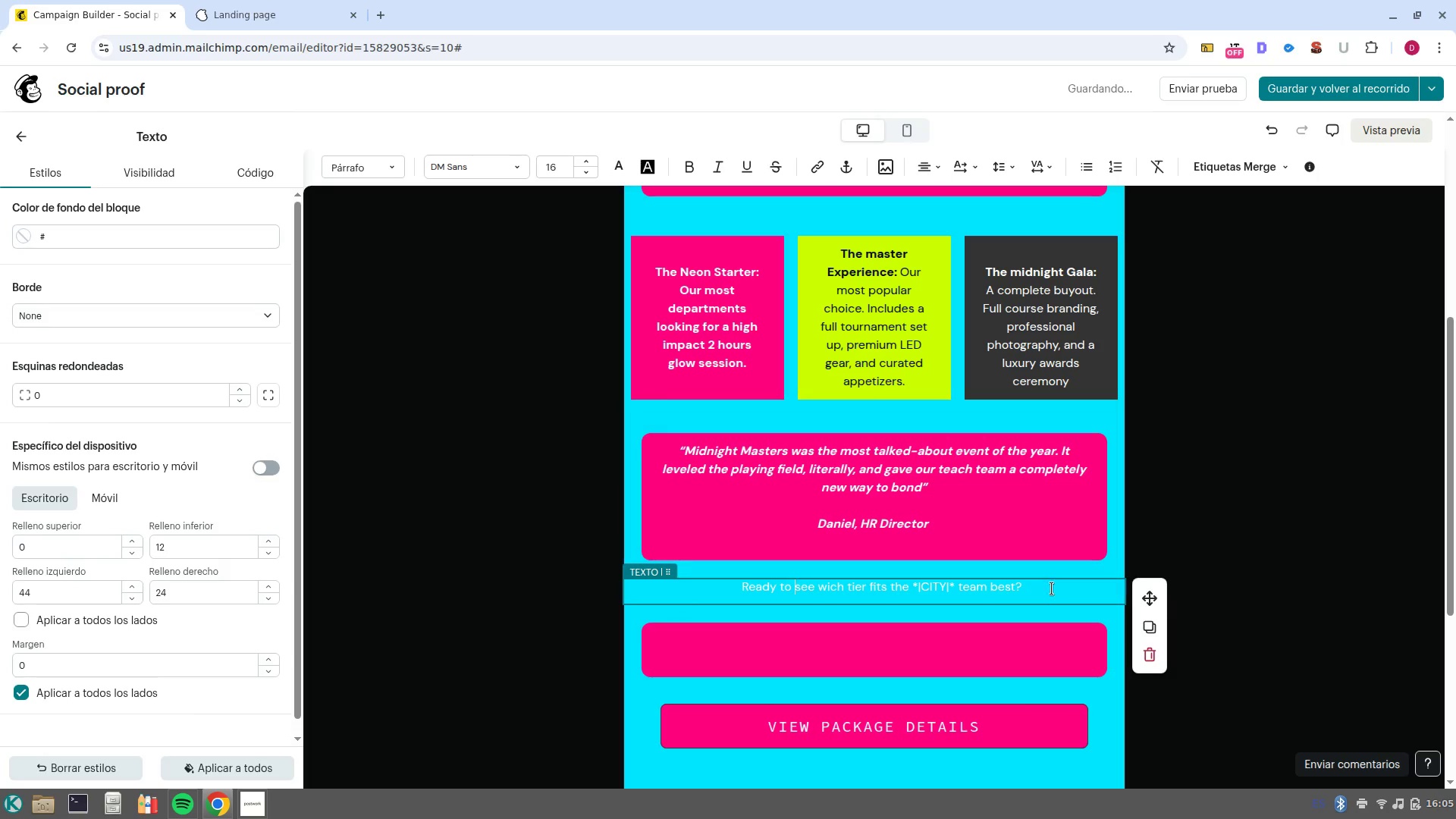 
left_click_drag(start_coordinate=[1052, 588], to_coordinate=[731, 590])
 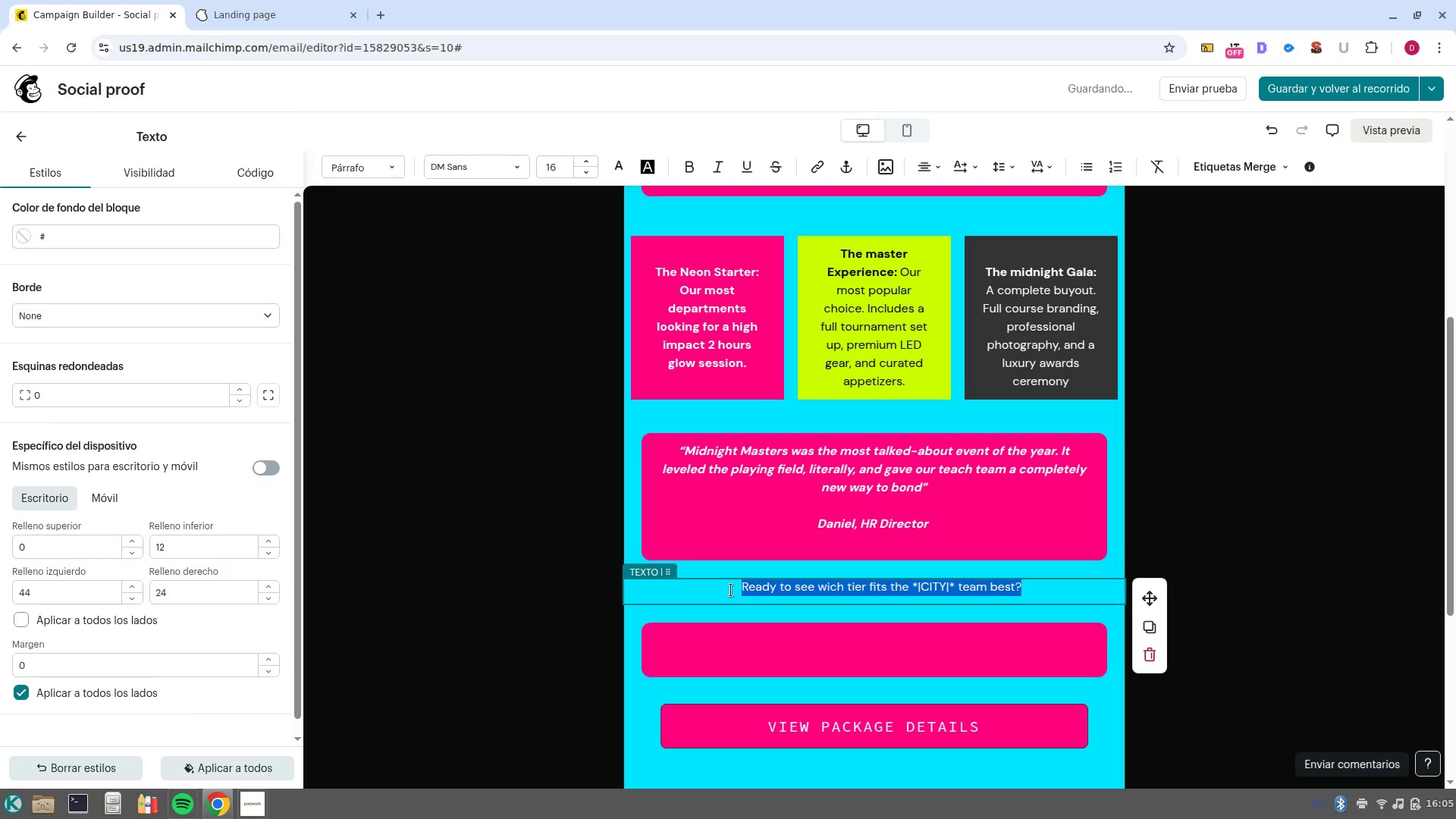 
key(Control+Shift+V)
 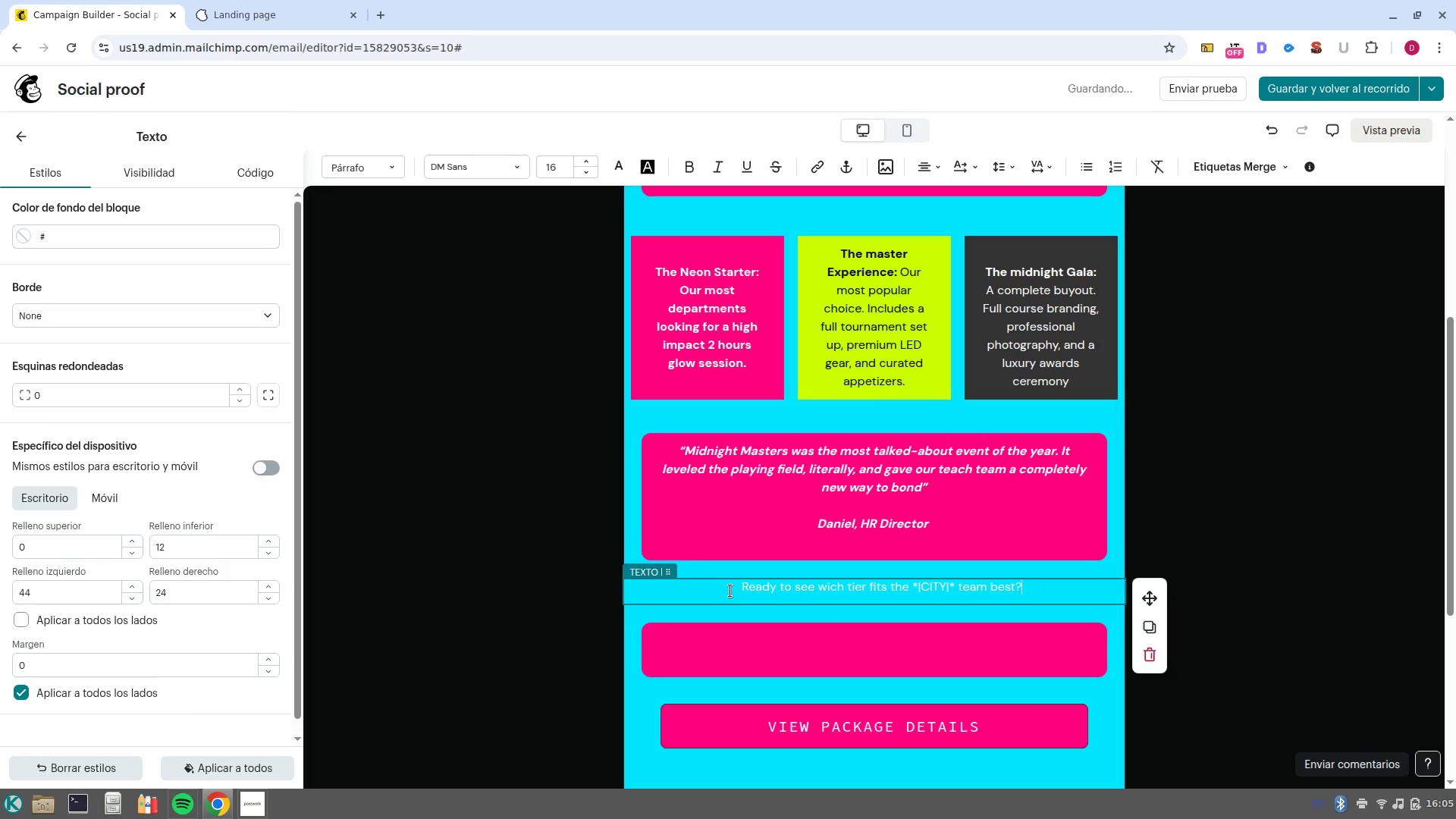 
key(Control+Z)
 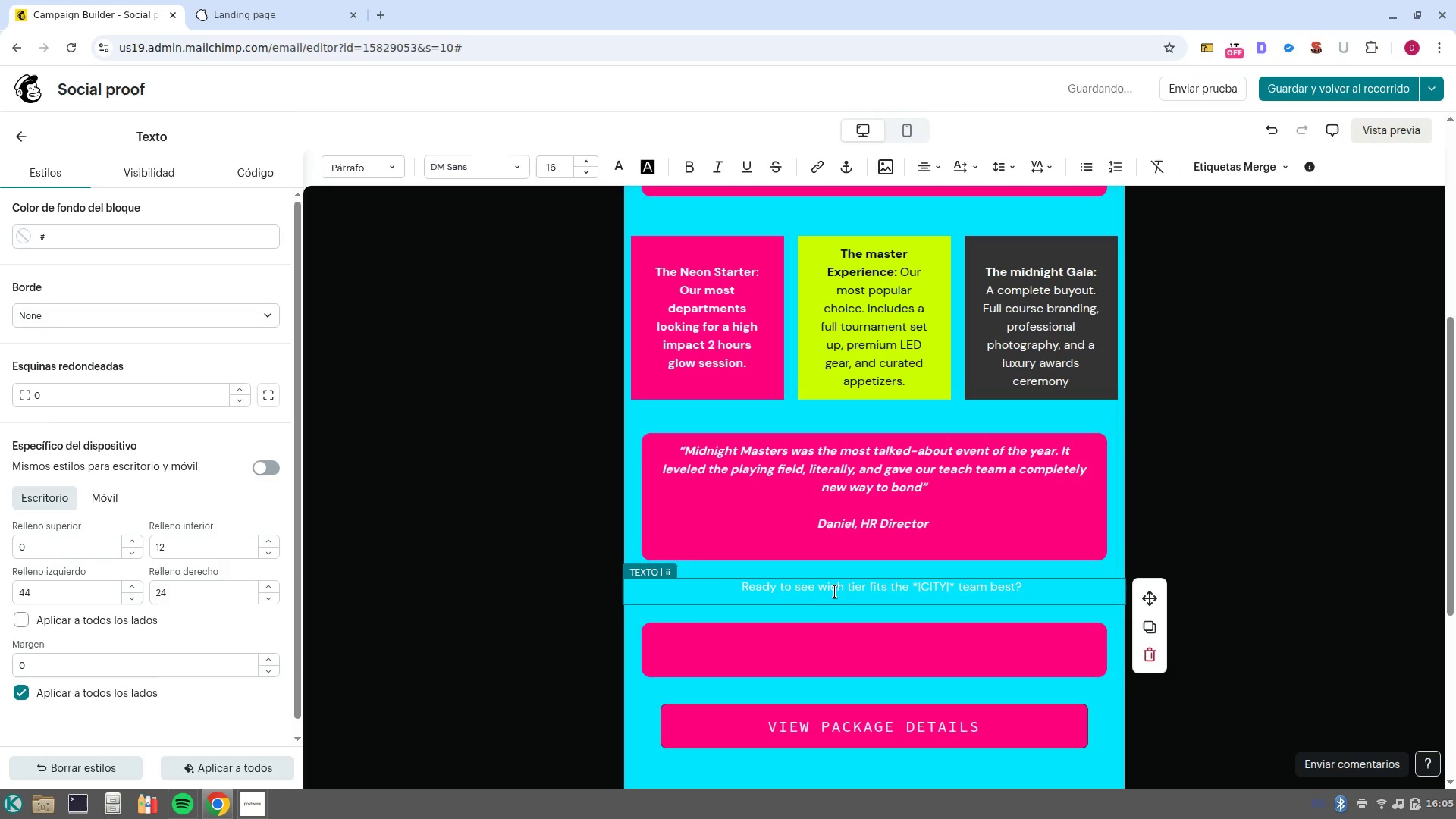 
key(Control+Z)
 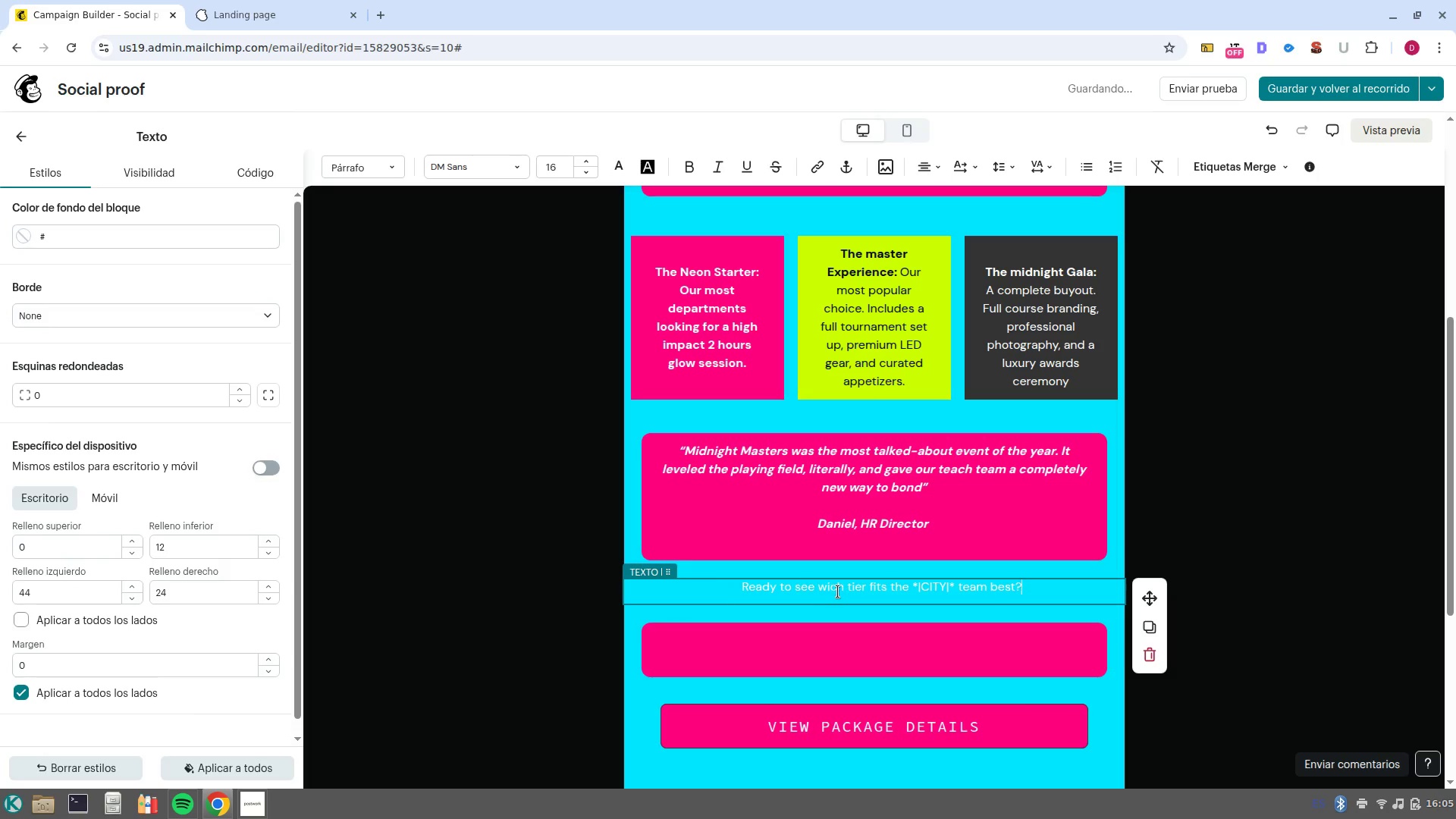 
key(Control+Z)
 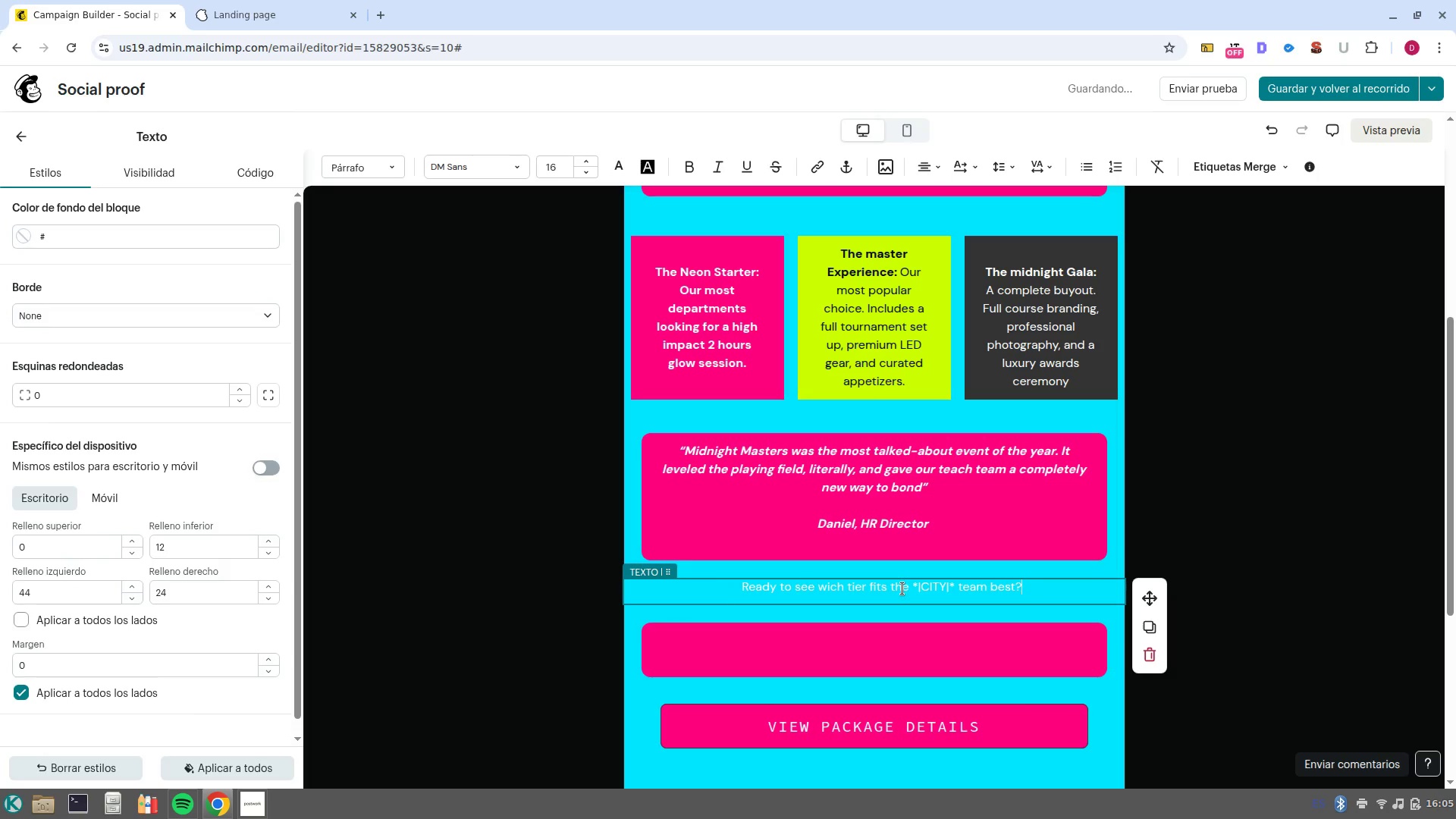 
left_click([902, 588])
 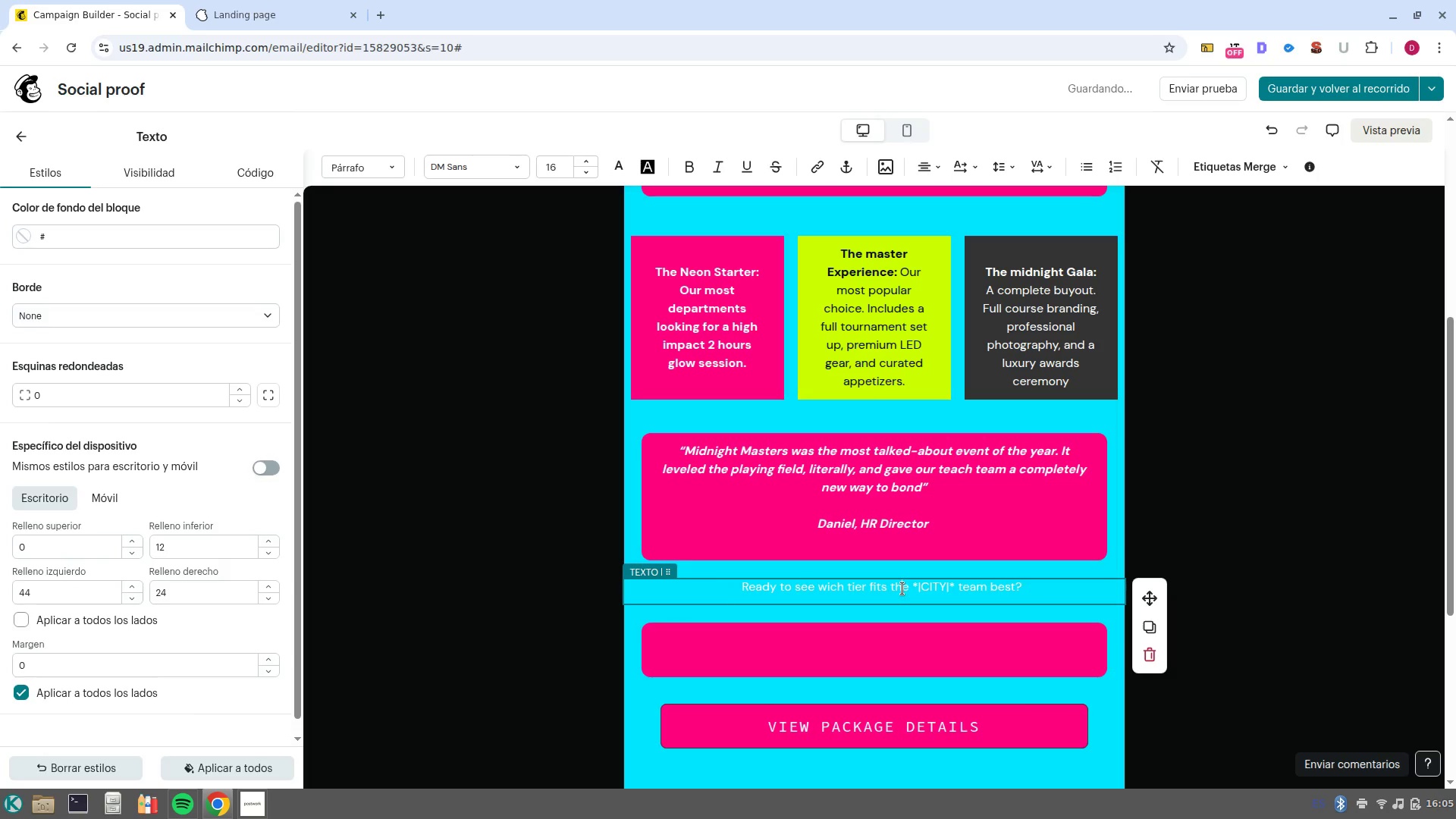 
key(Control+Z)
 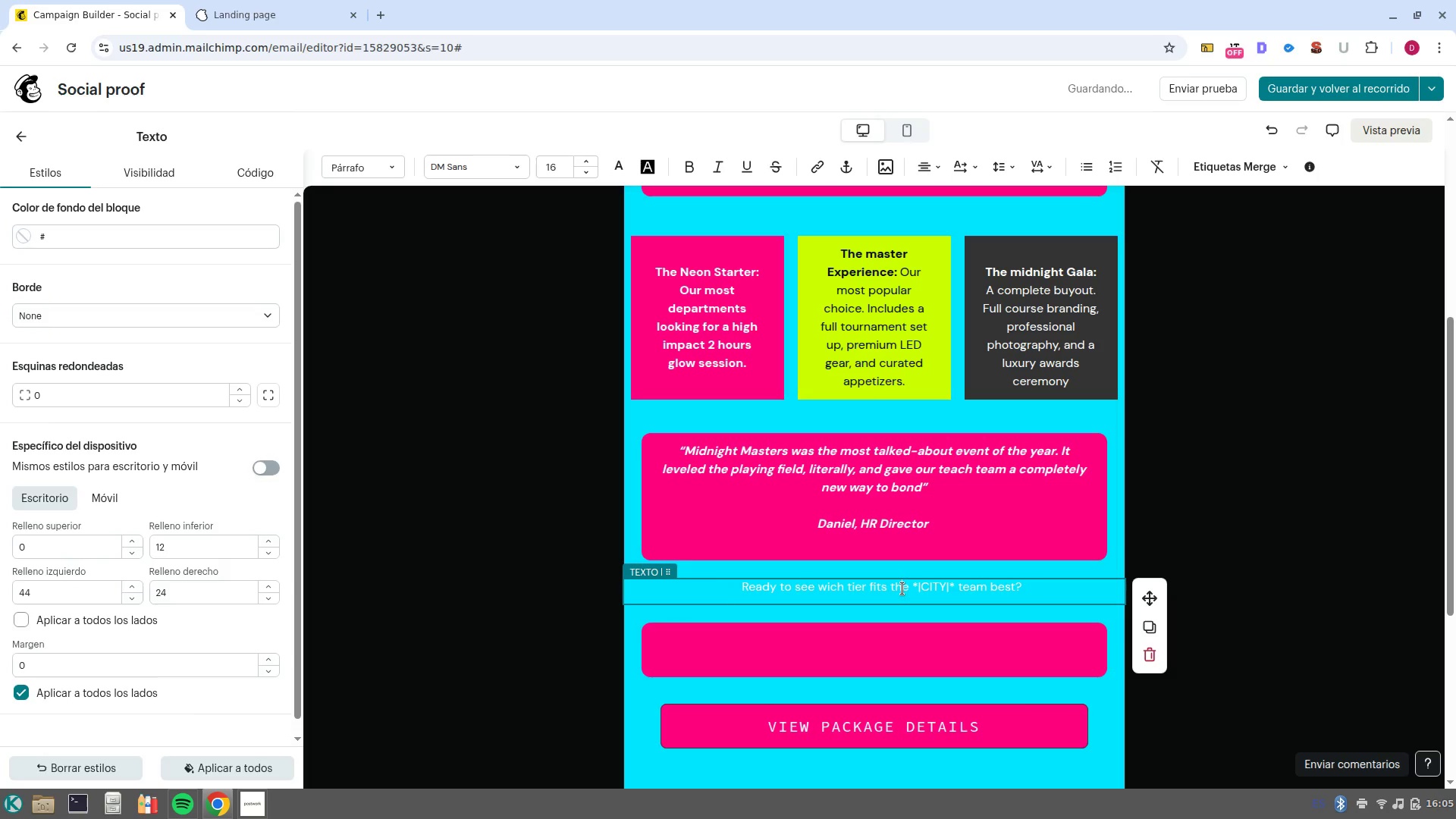 
key(Control+Z)
 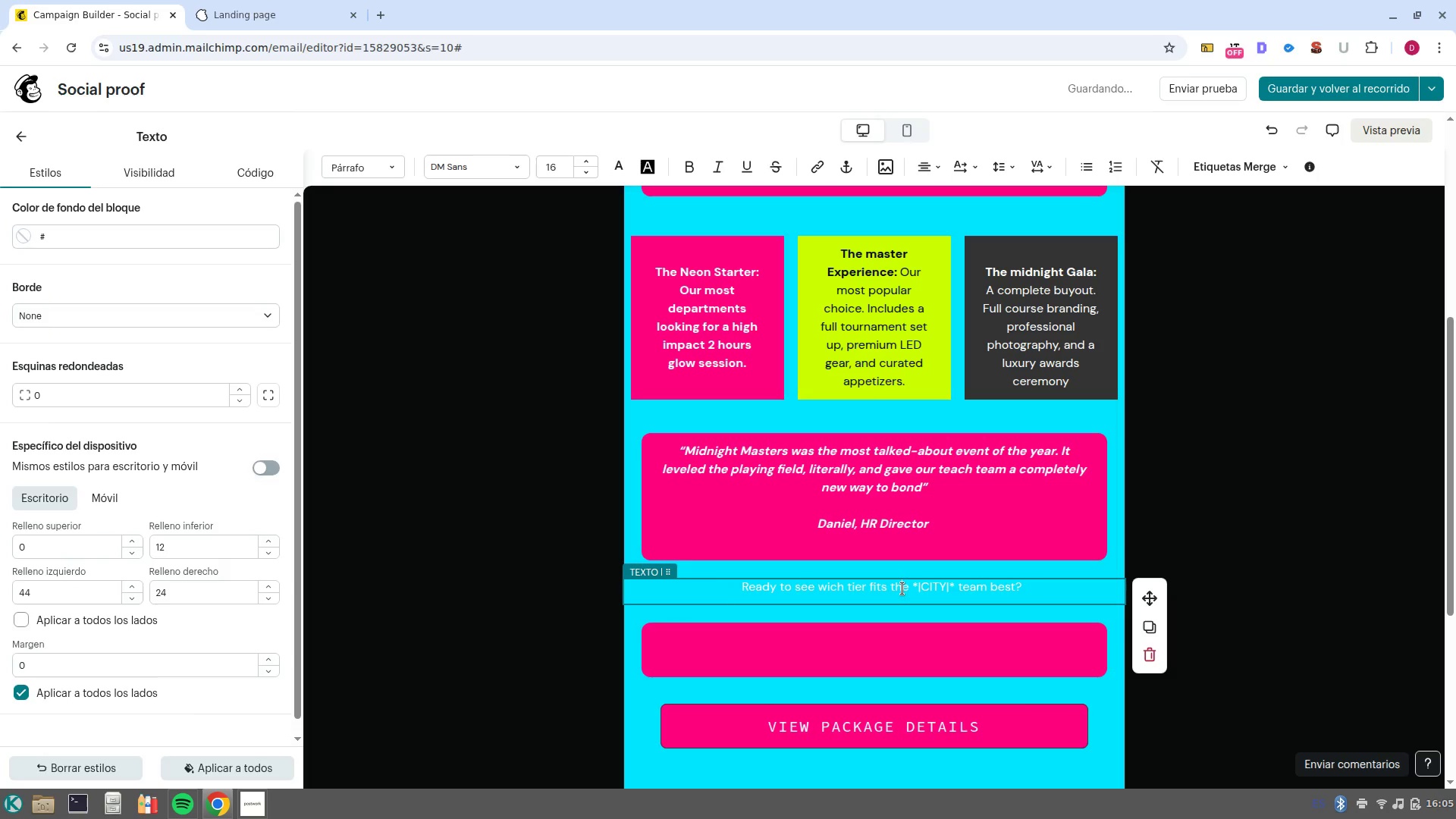 
key(Control+Z)
 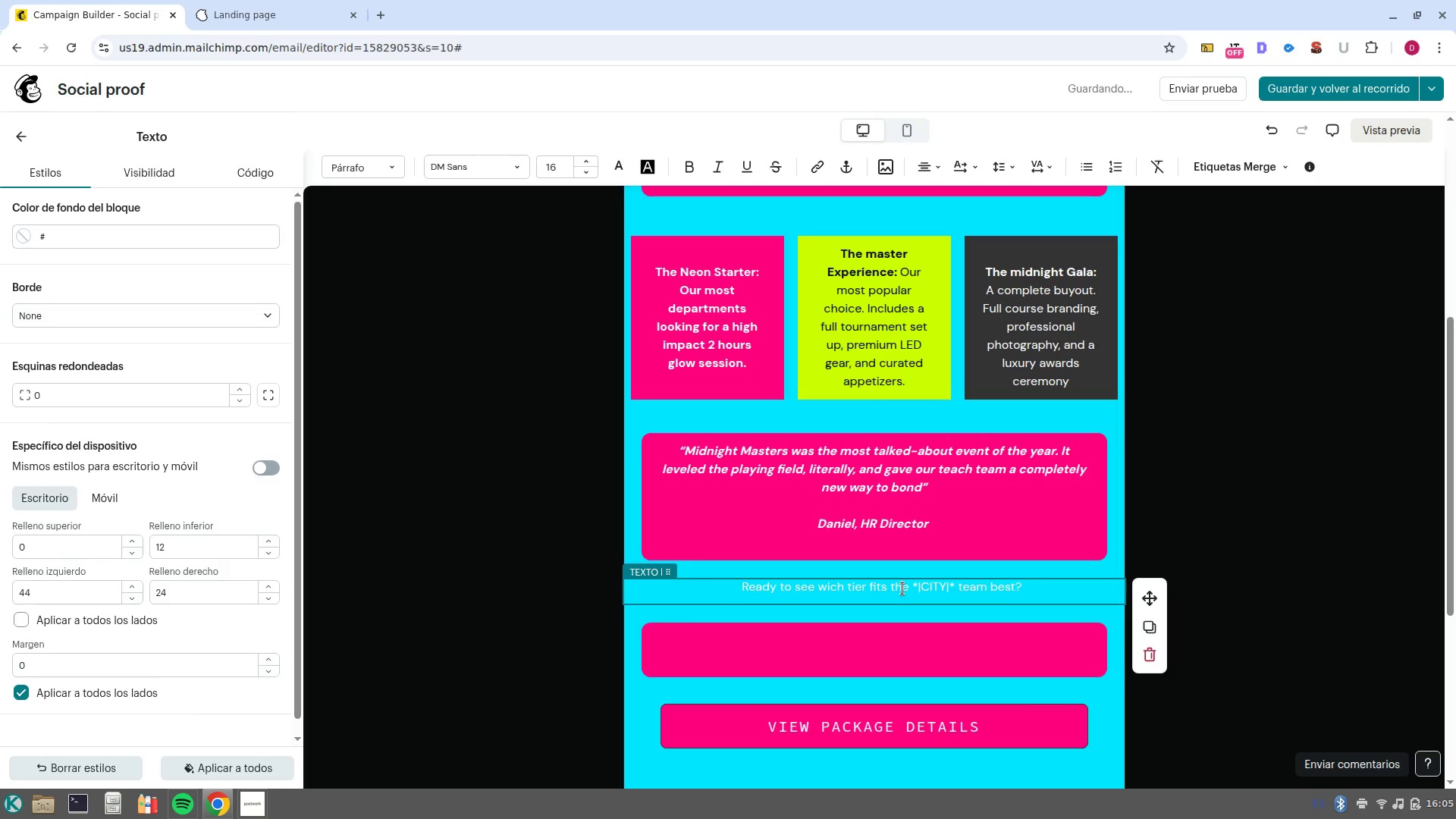 
key(Control+Z)
 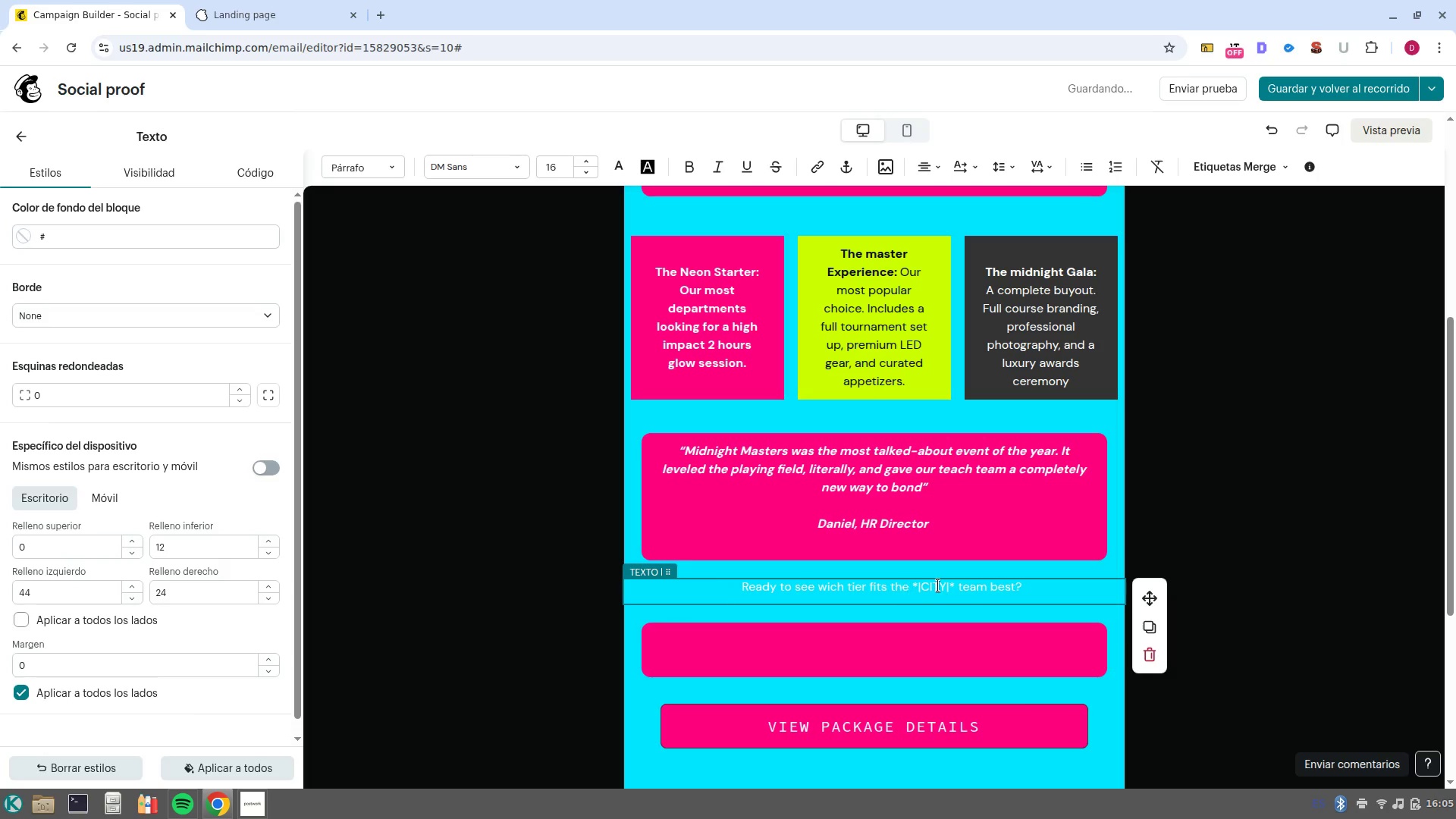 
key(Control+Z)
 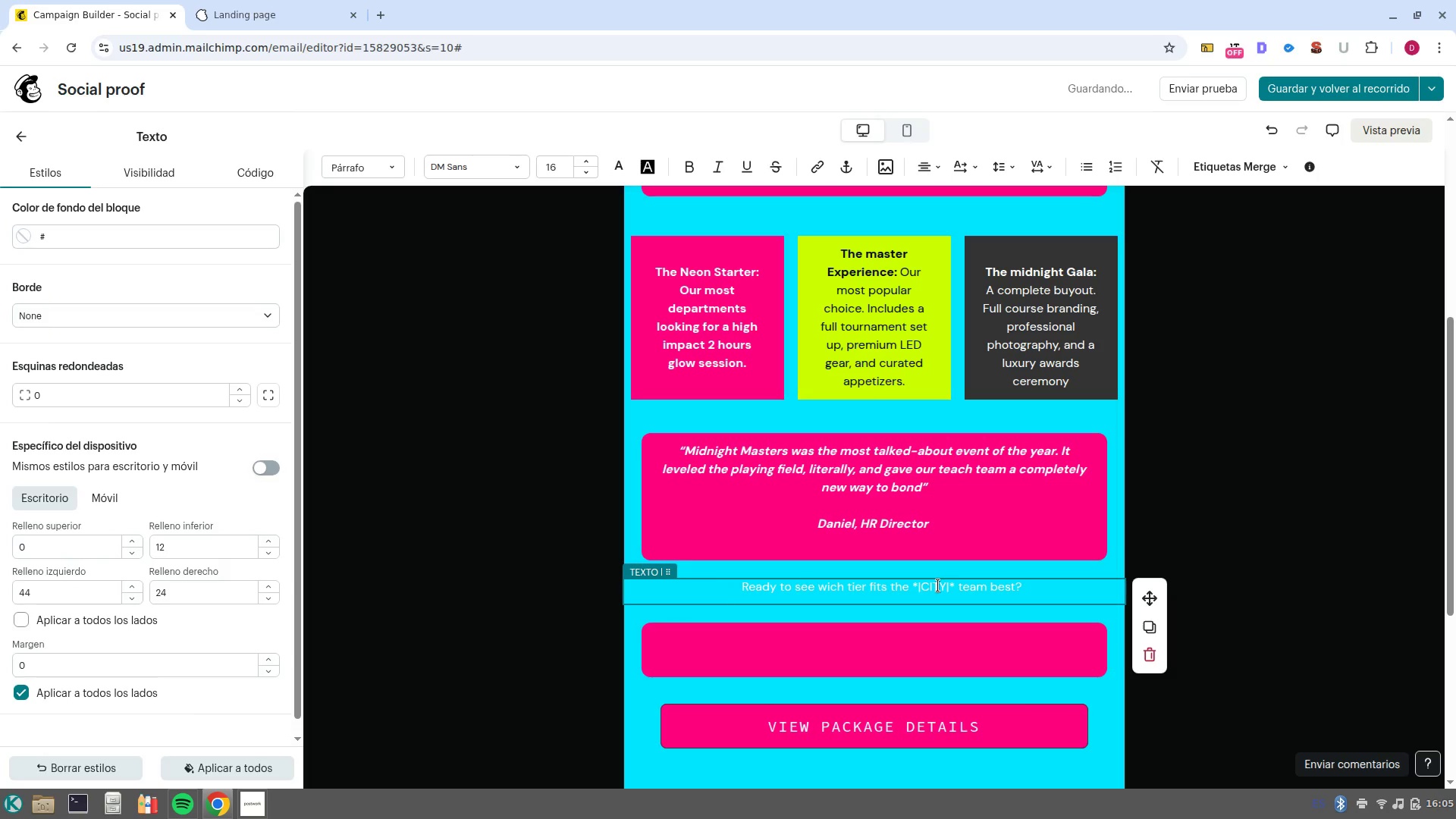 
key(Control+Z)
 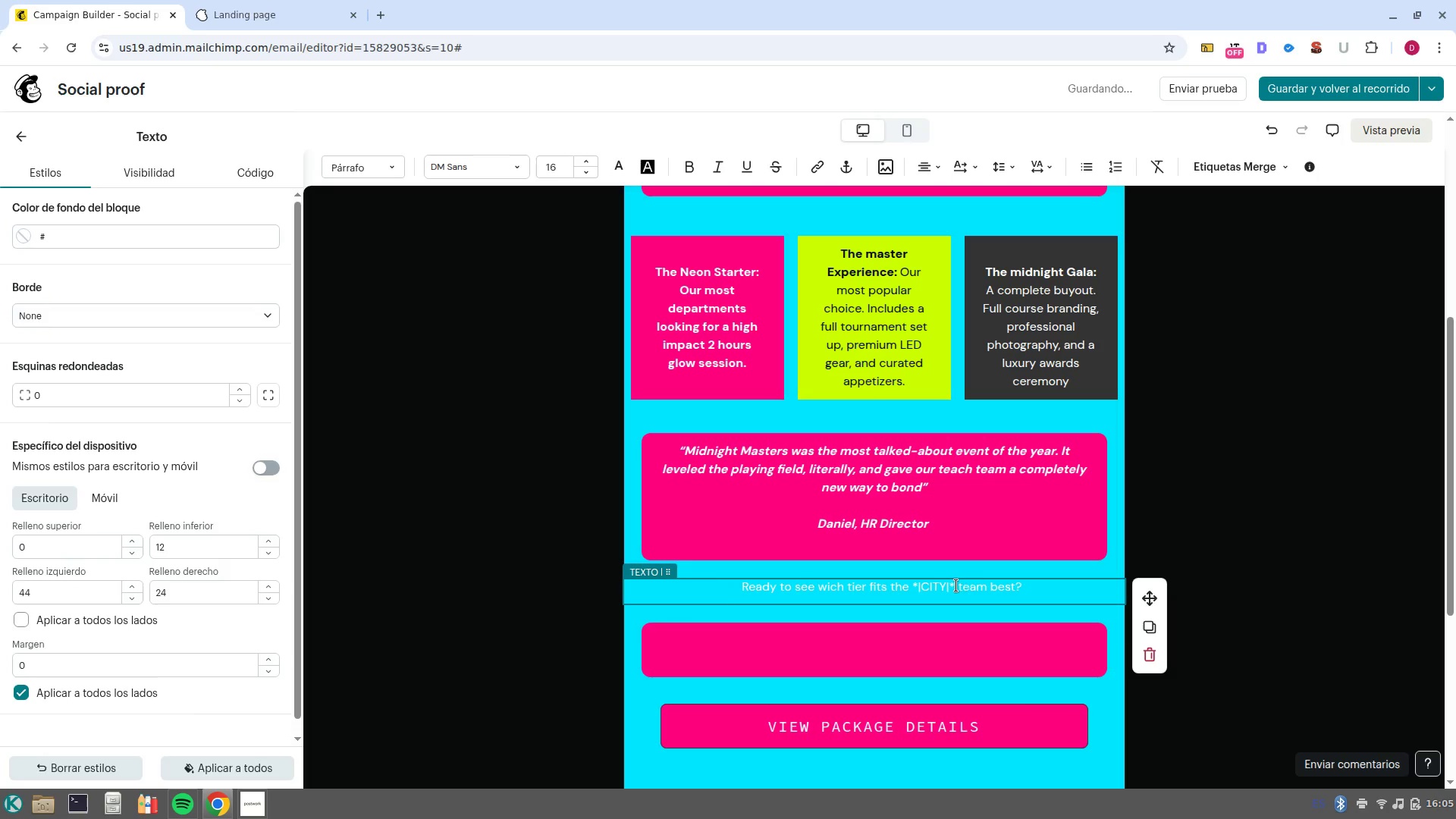 
key(Control+Z)
 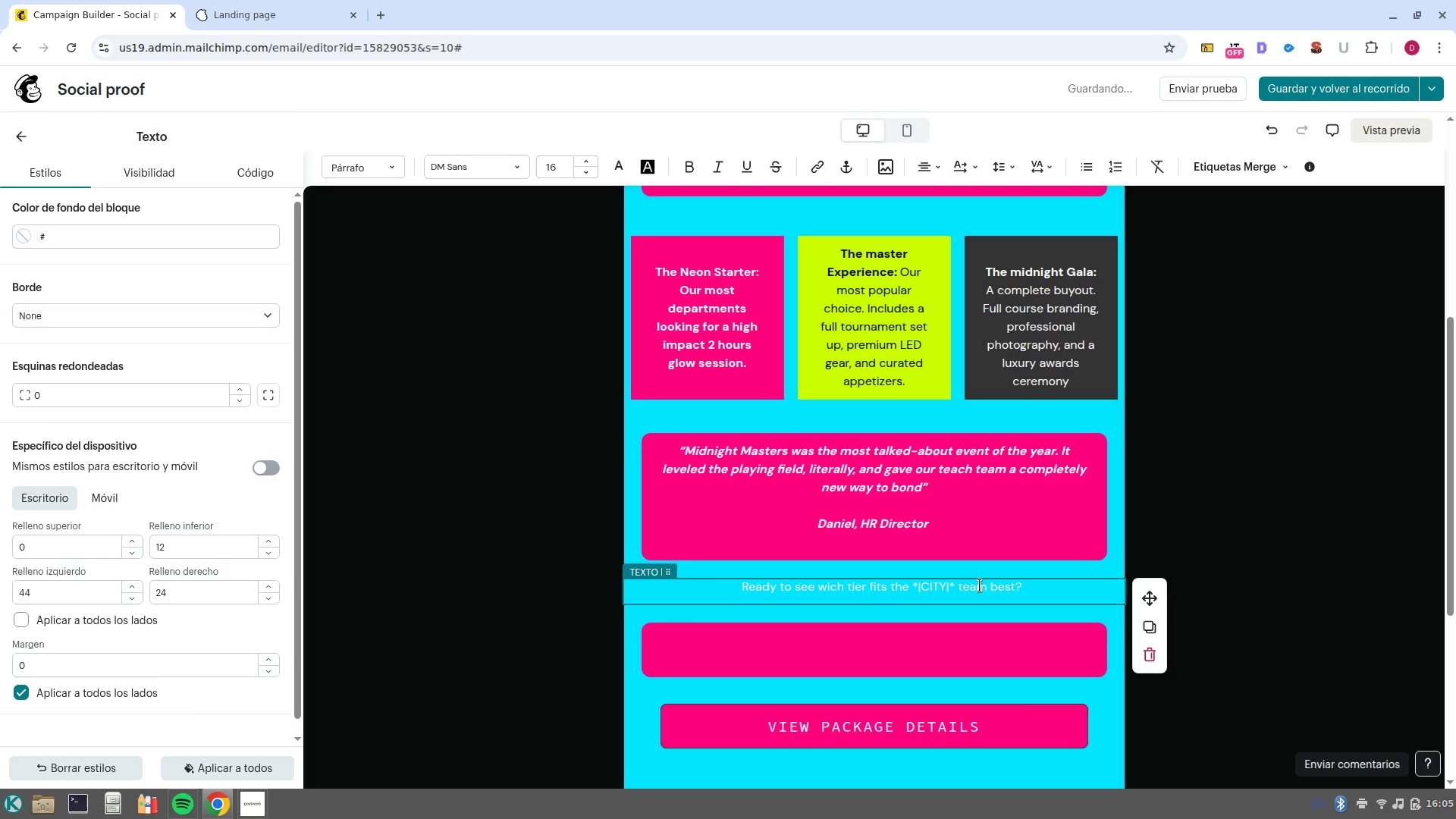 
key(Control+Z)
 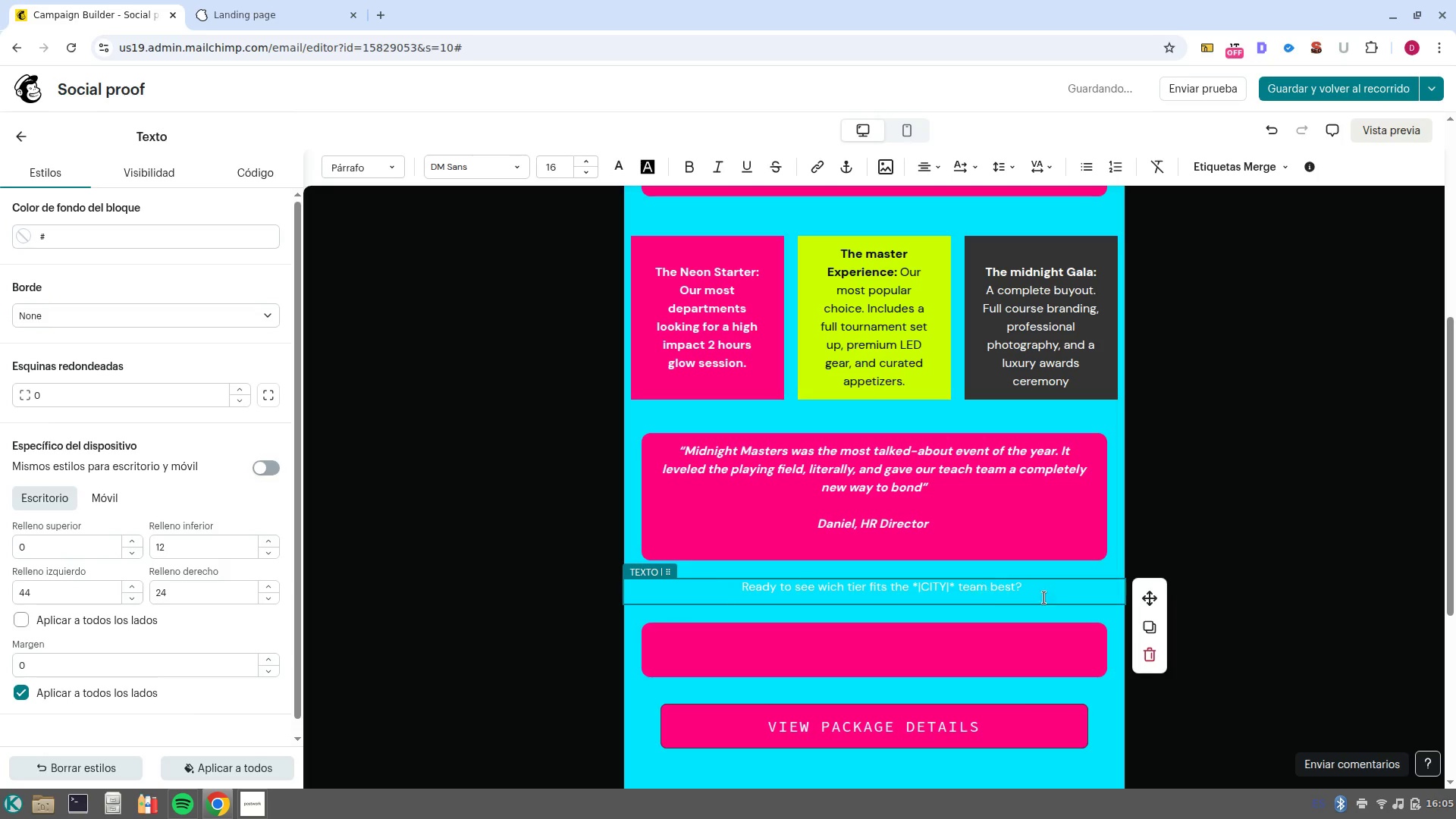 
key(Control+Z)
 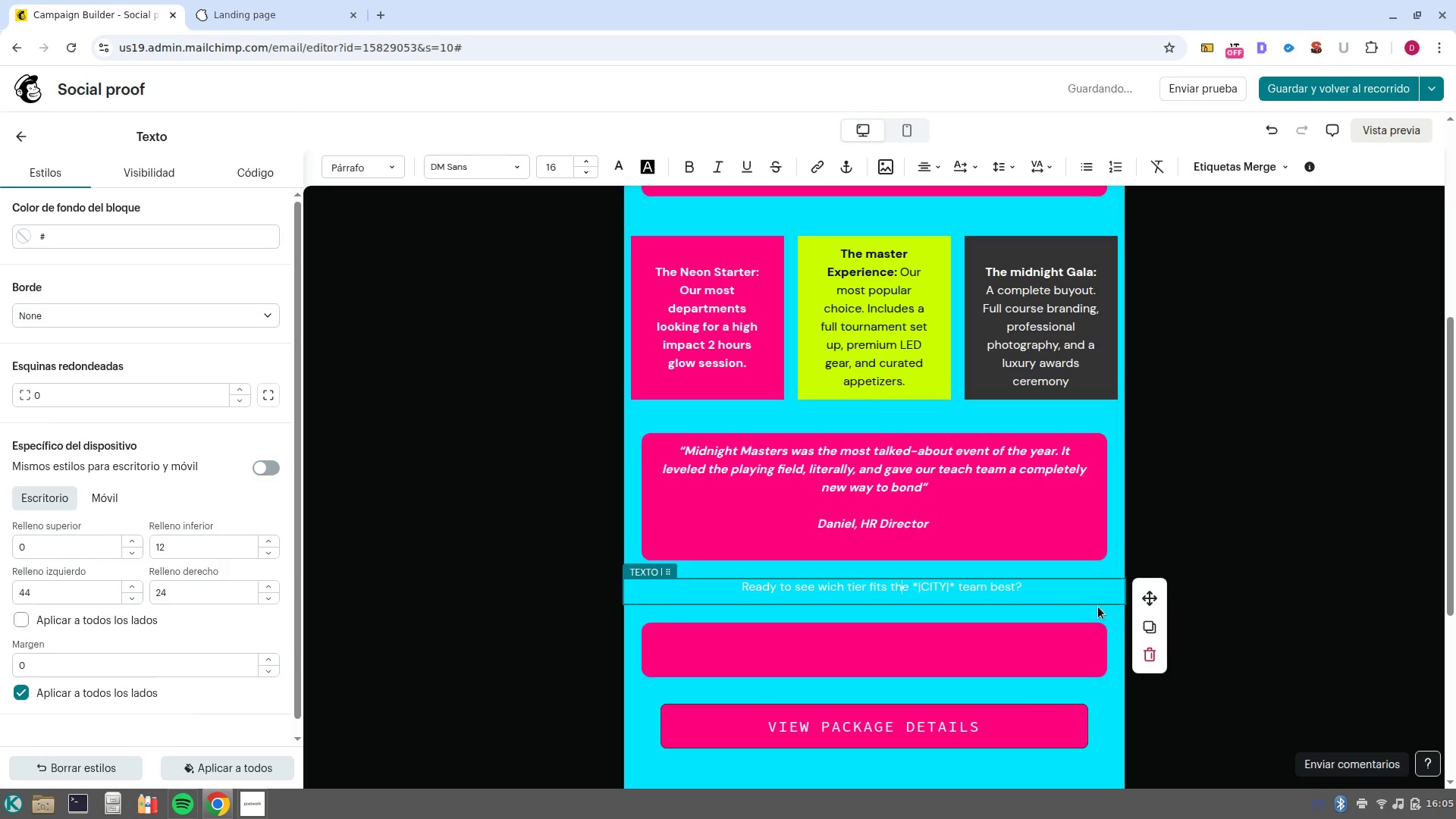 
key(Control+Z)
 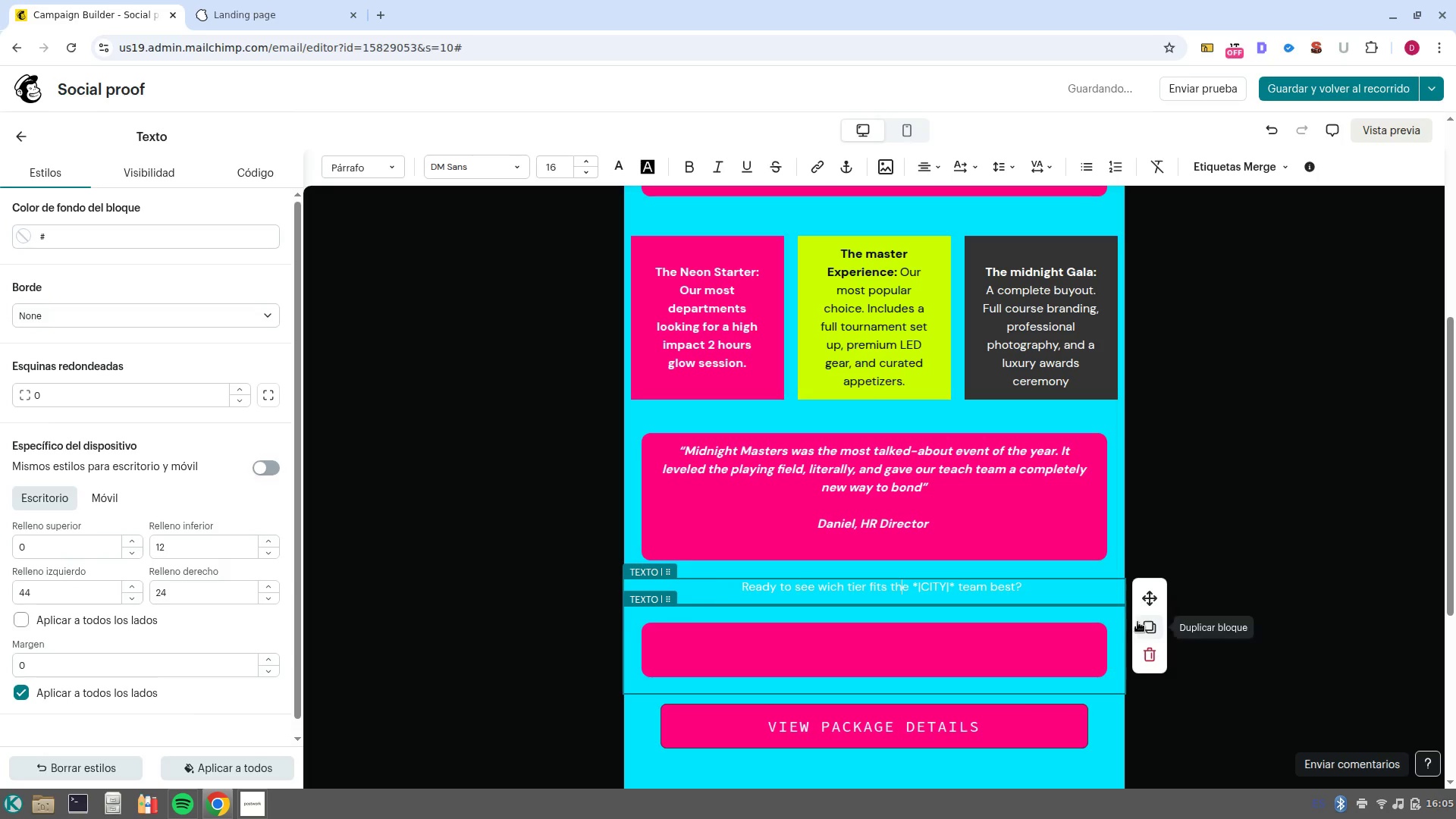 
key(Control+Z)
 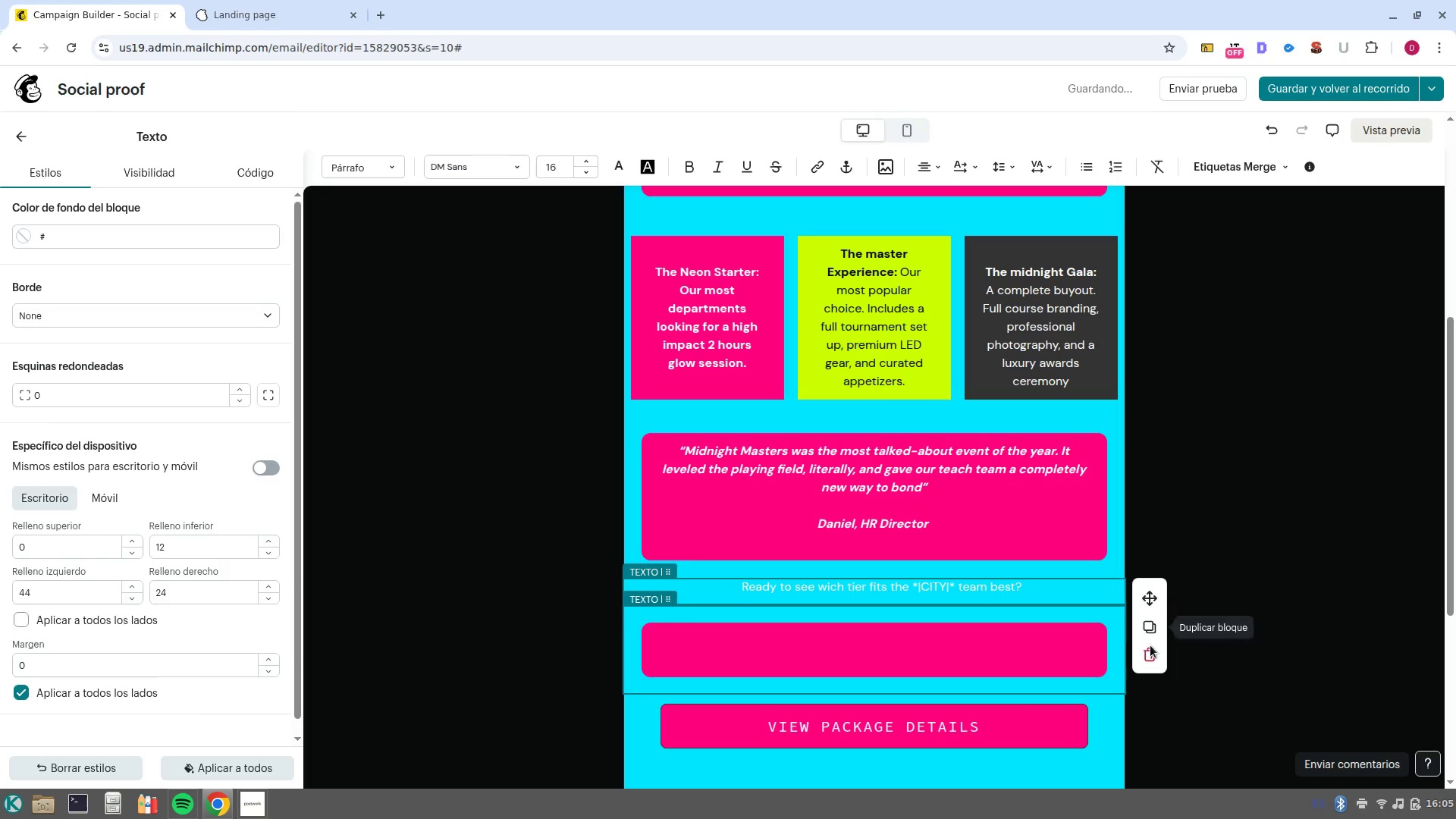 
key(Control+Z)
 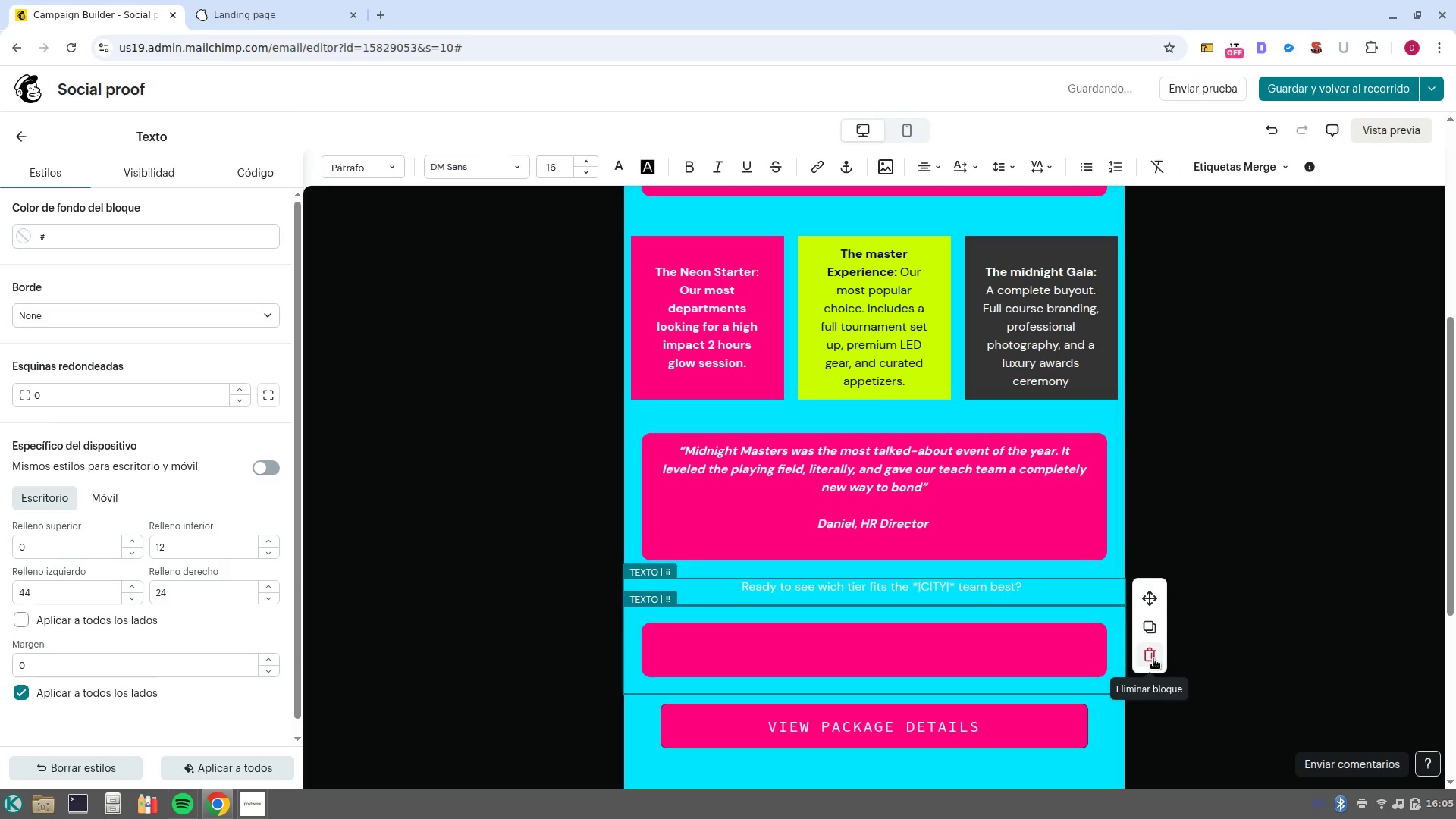 
left_click([1153, 659])
 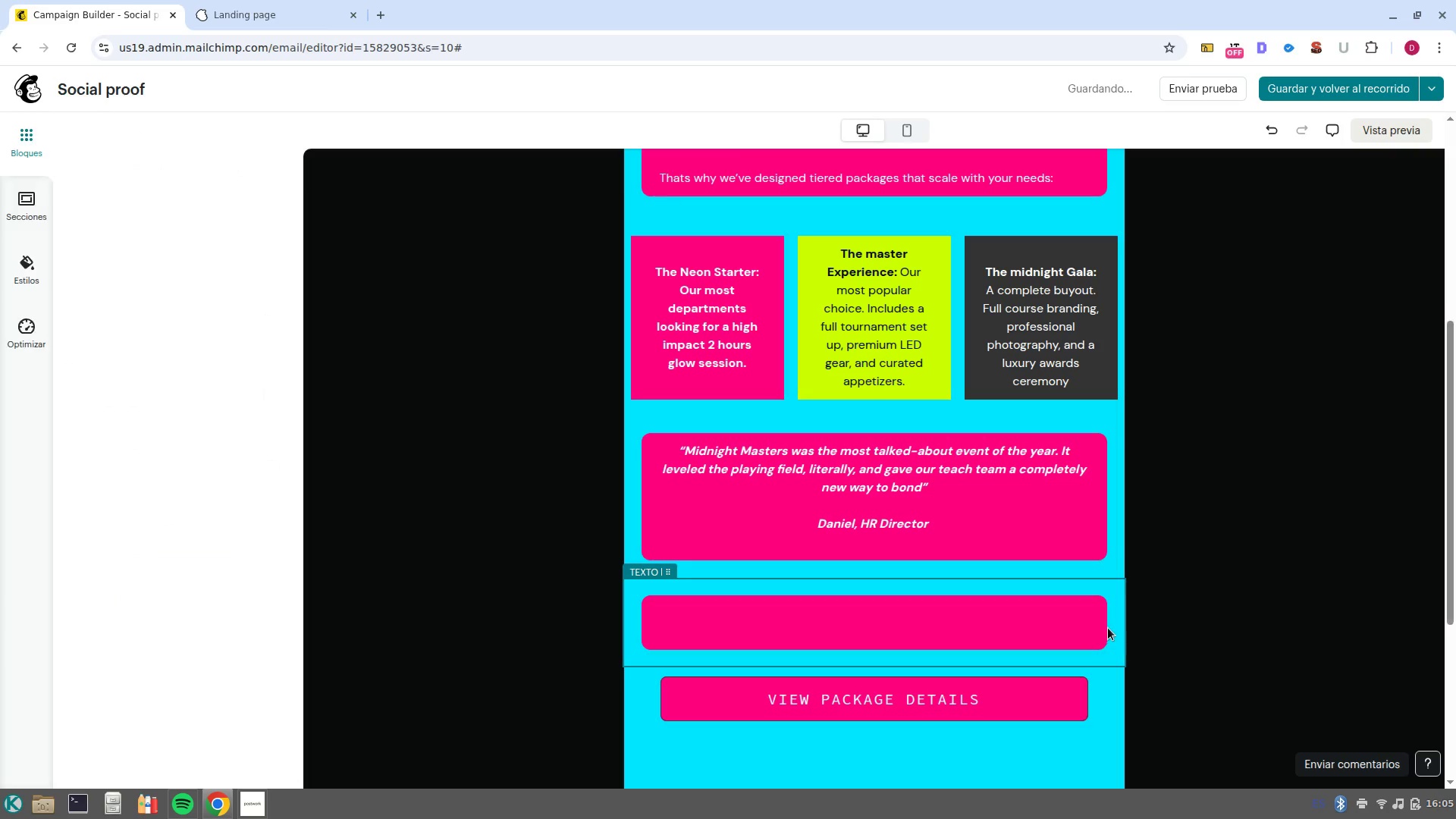 
scroll: coordinate [1111, 325], scroll_direction: up, amount: 9.0
 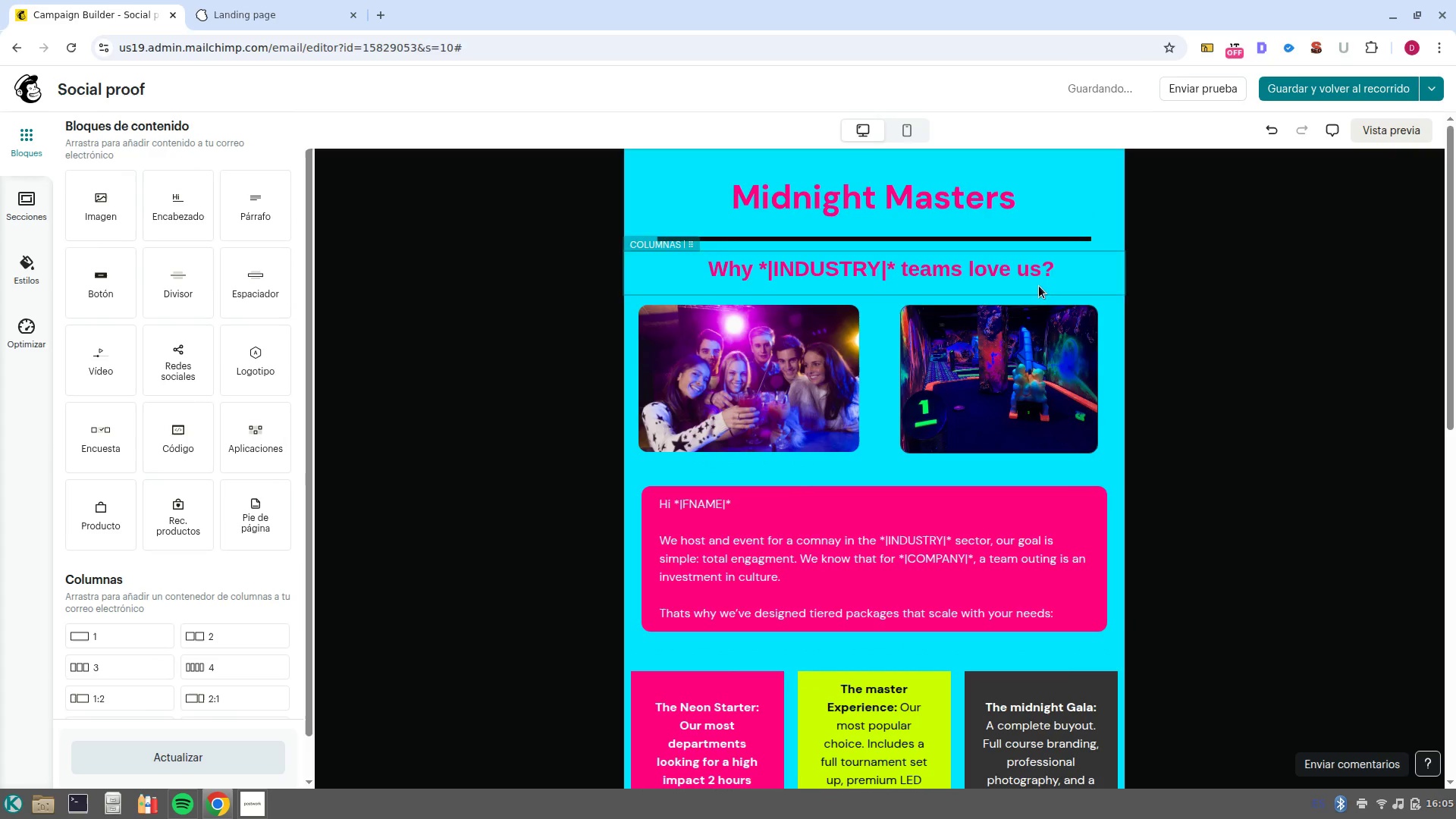 
left_click([1036, 282])
 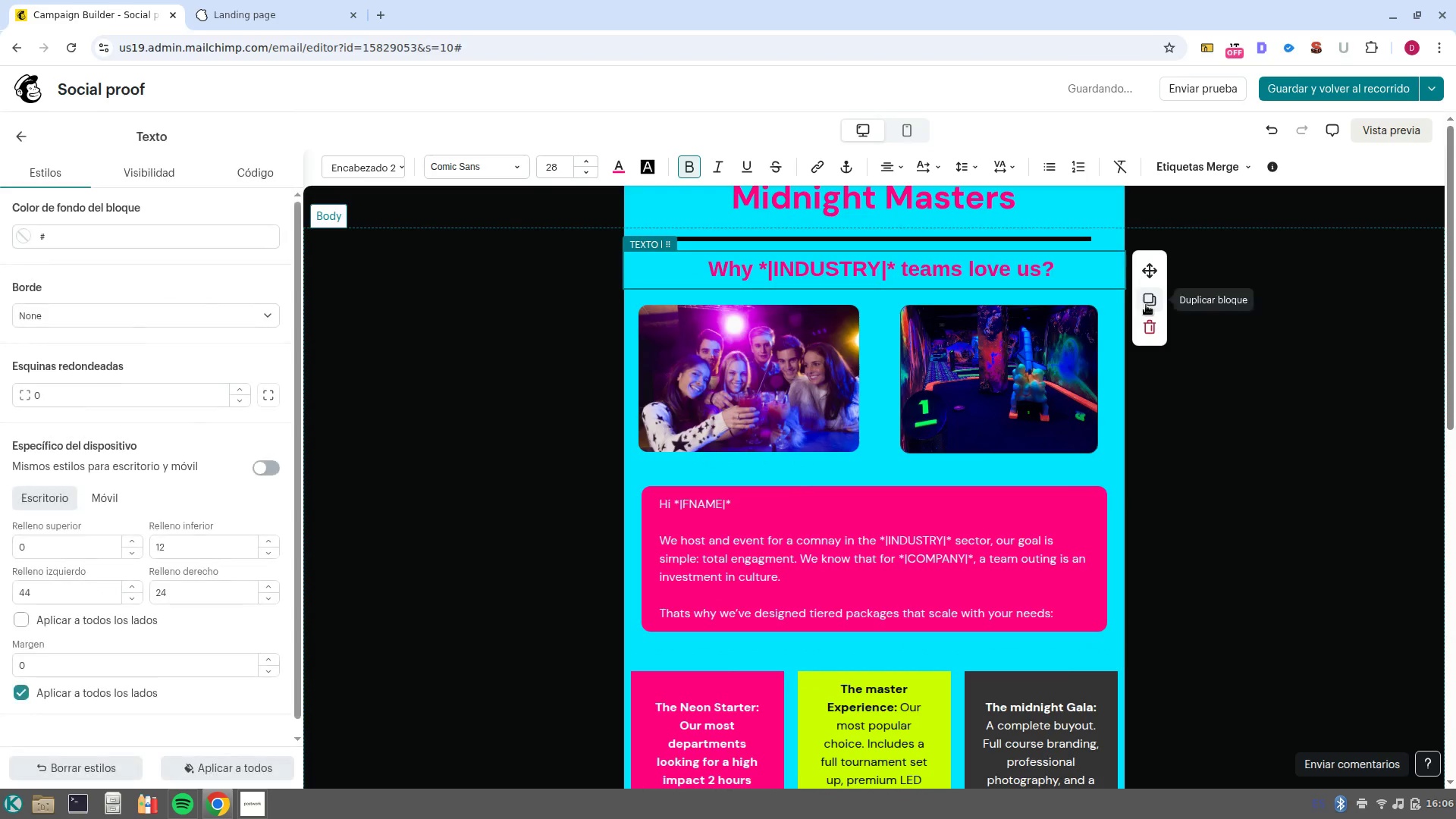 
left_click([1146, 305])
 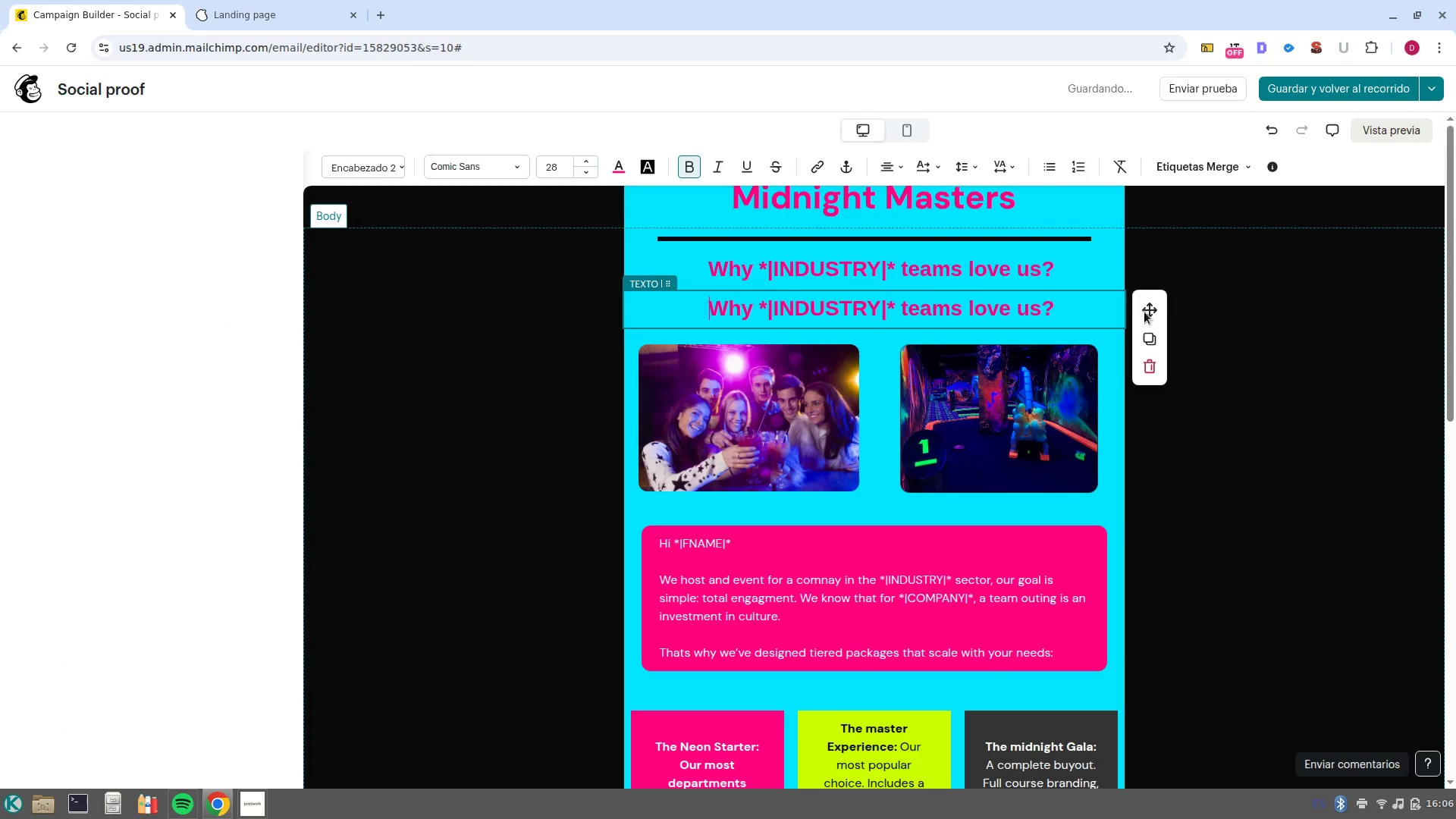 
left_click_drag(start_coordinate=[1148, 313], to_coordinate=[890, 686])
 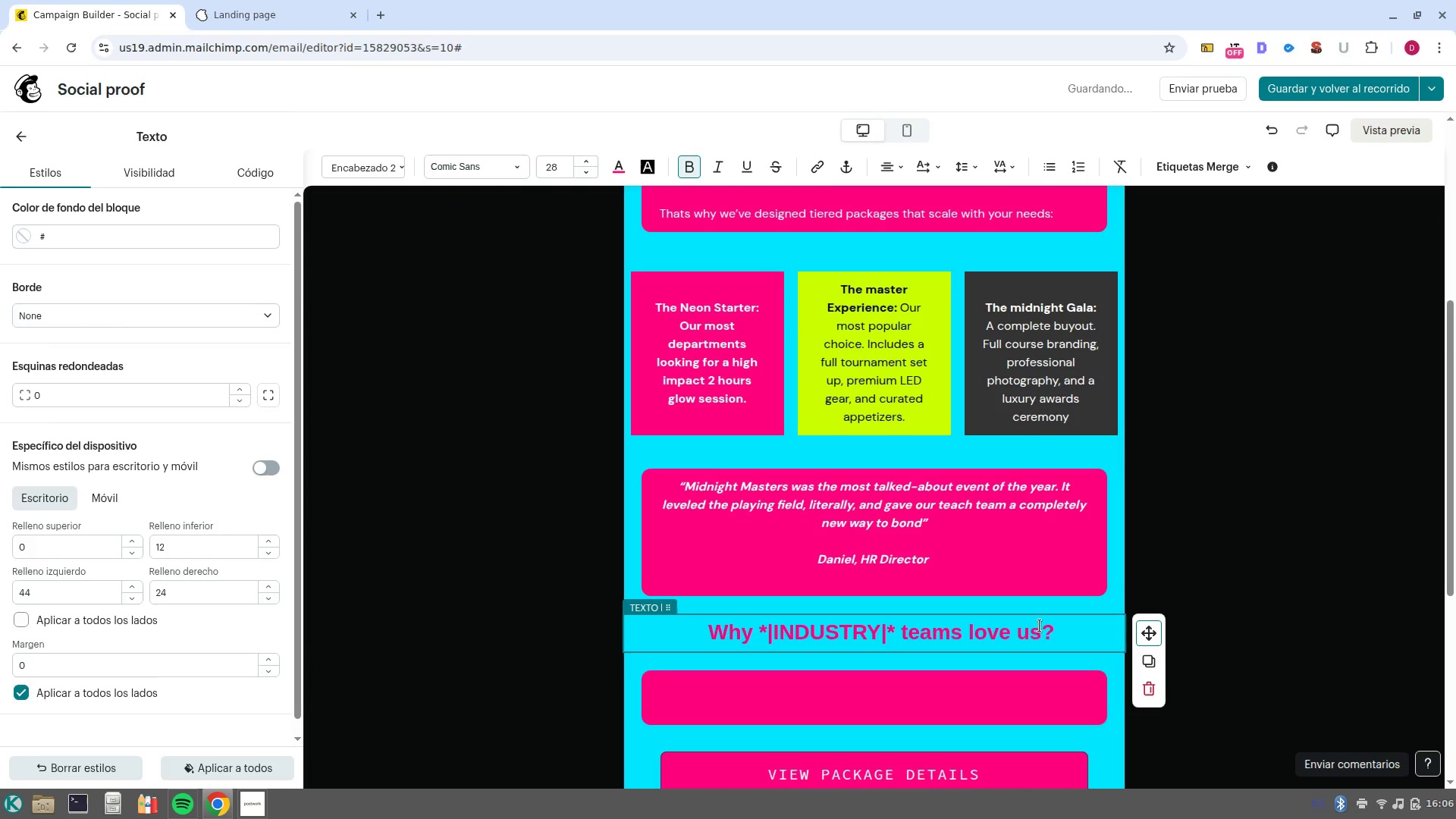 
left_click_drag(start_coordinate=[1064, 635], to_coordinate=[643, 620])
 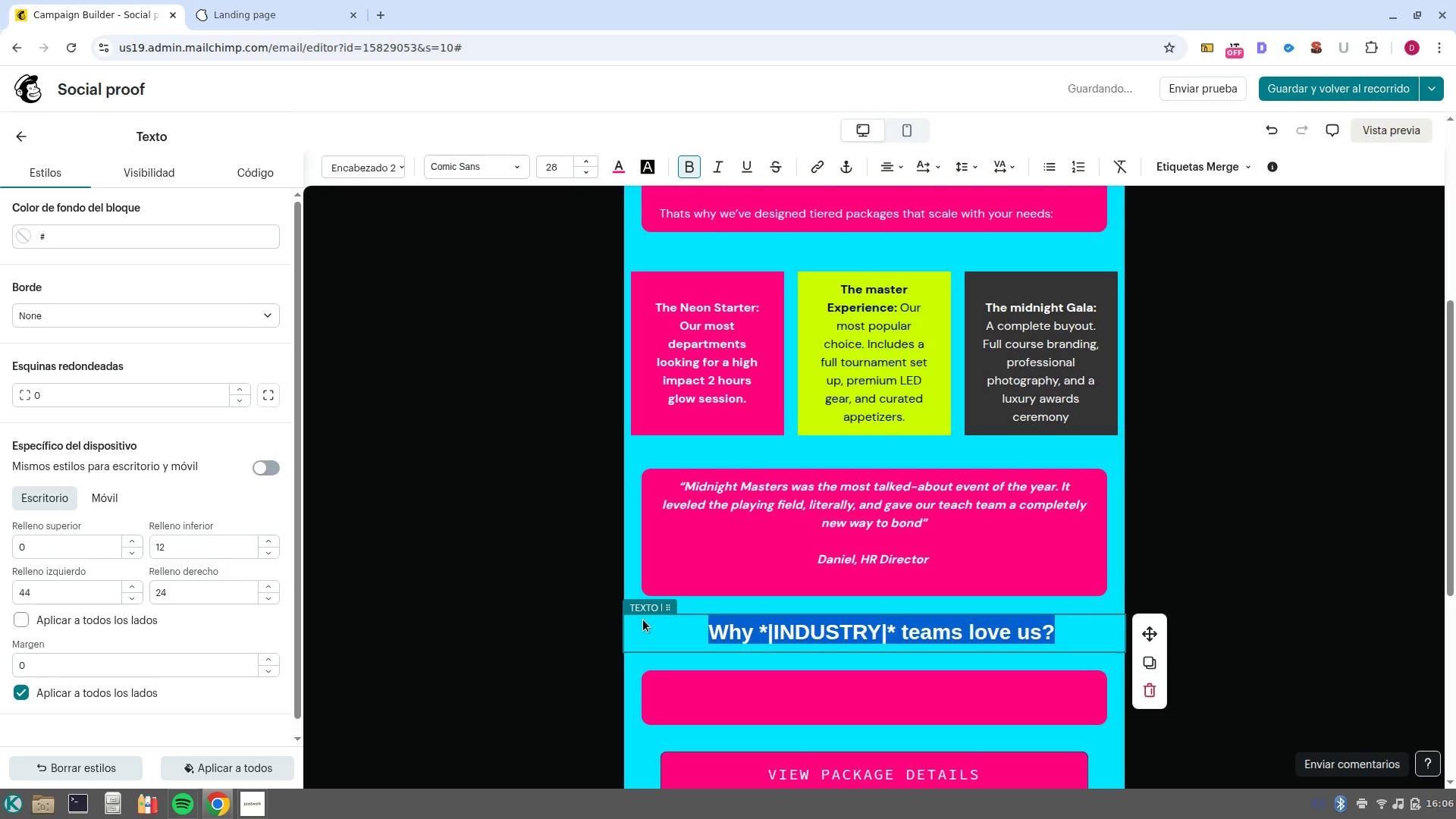 
key(Control+Shift+V)
 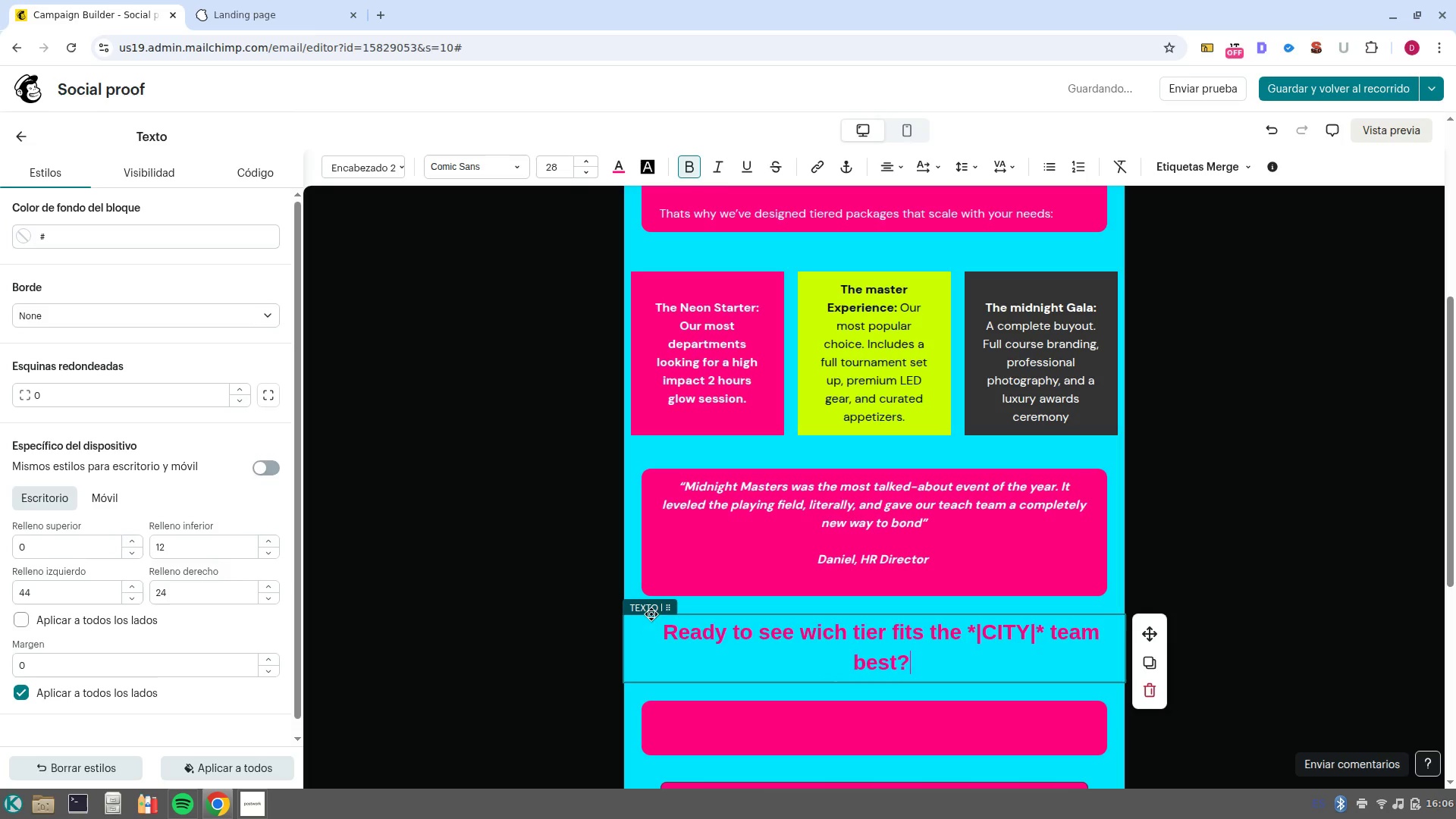 
key(CapsLock)
 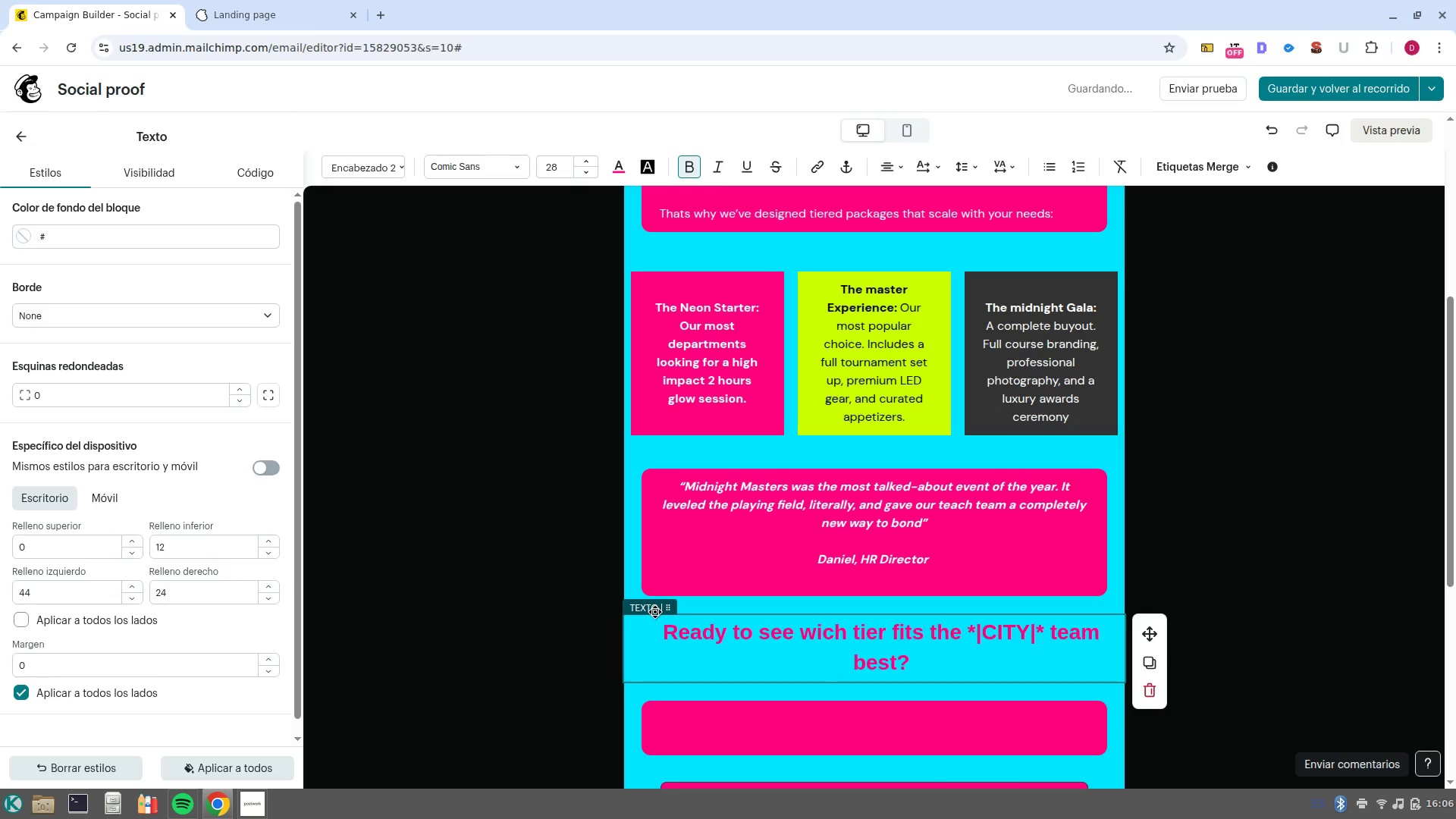 
key(CapsLock)
 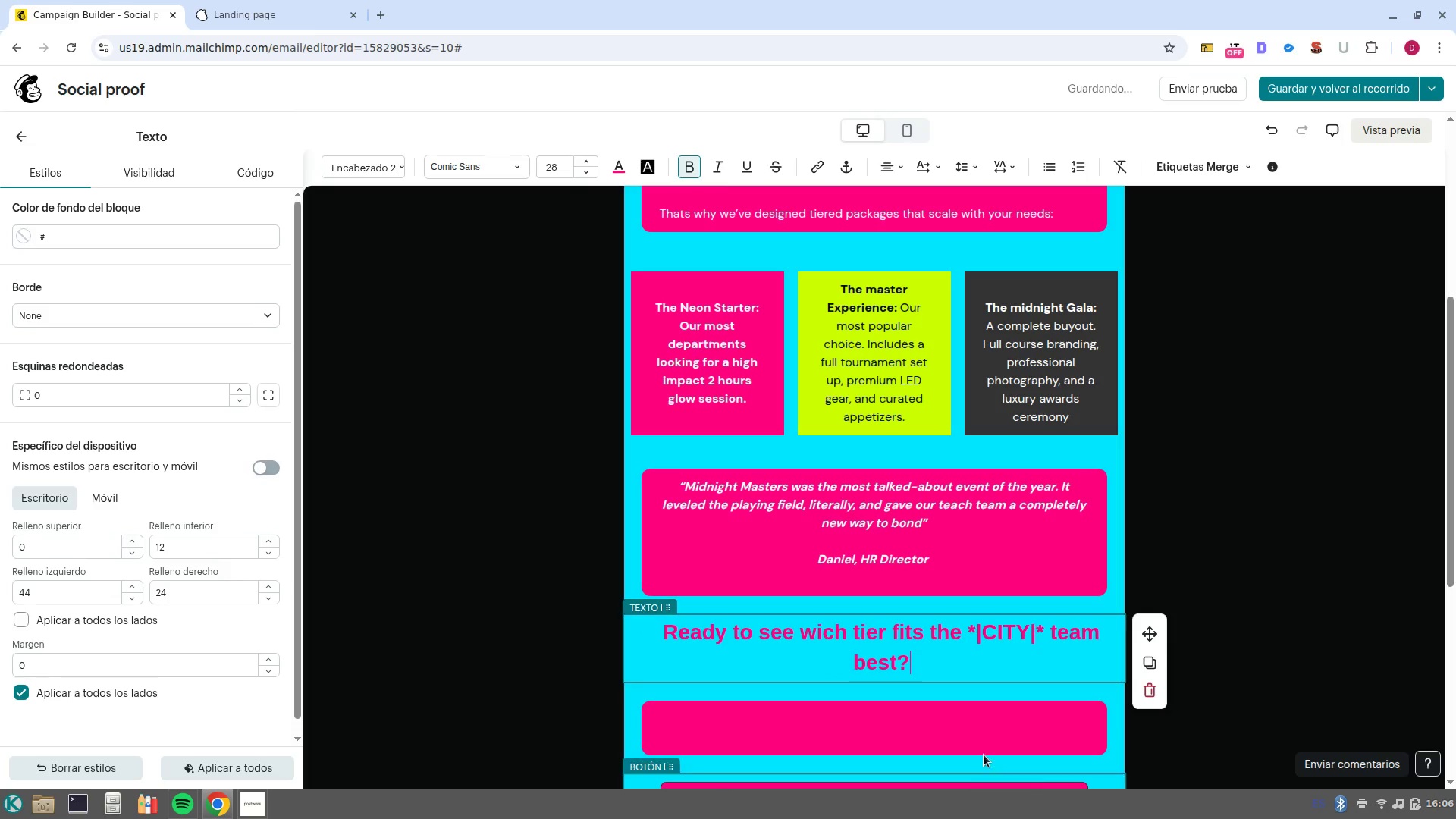 
left_click([979, 723])
 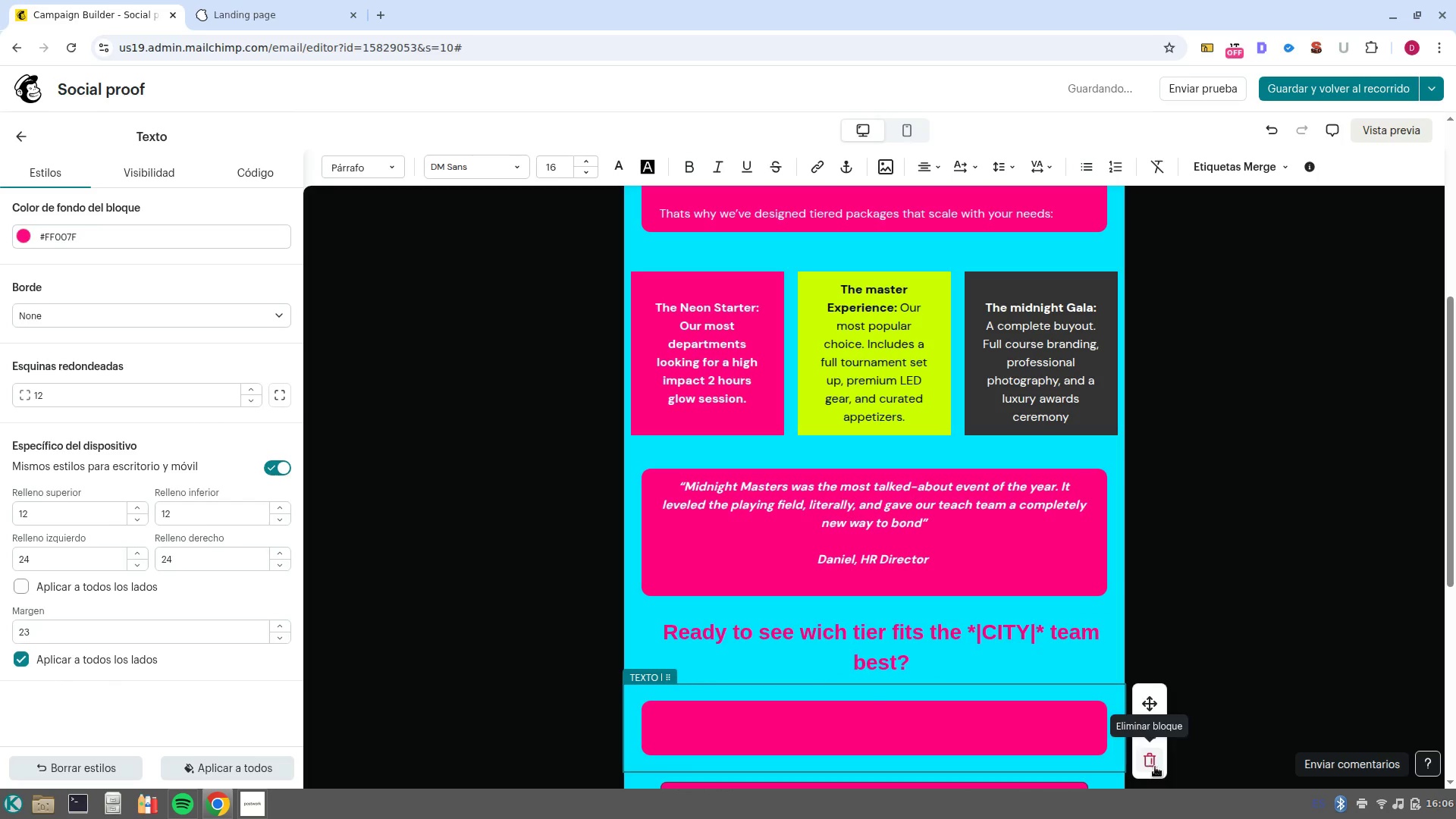 
left_click([1162, 774])
 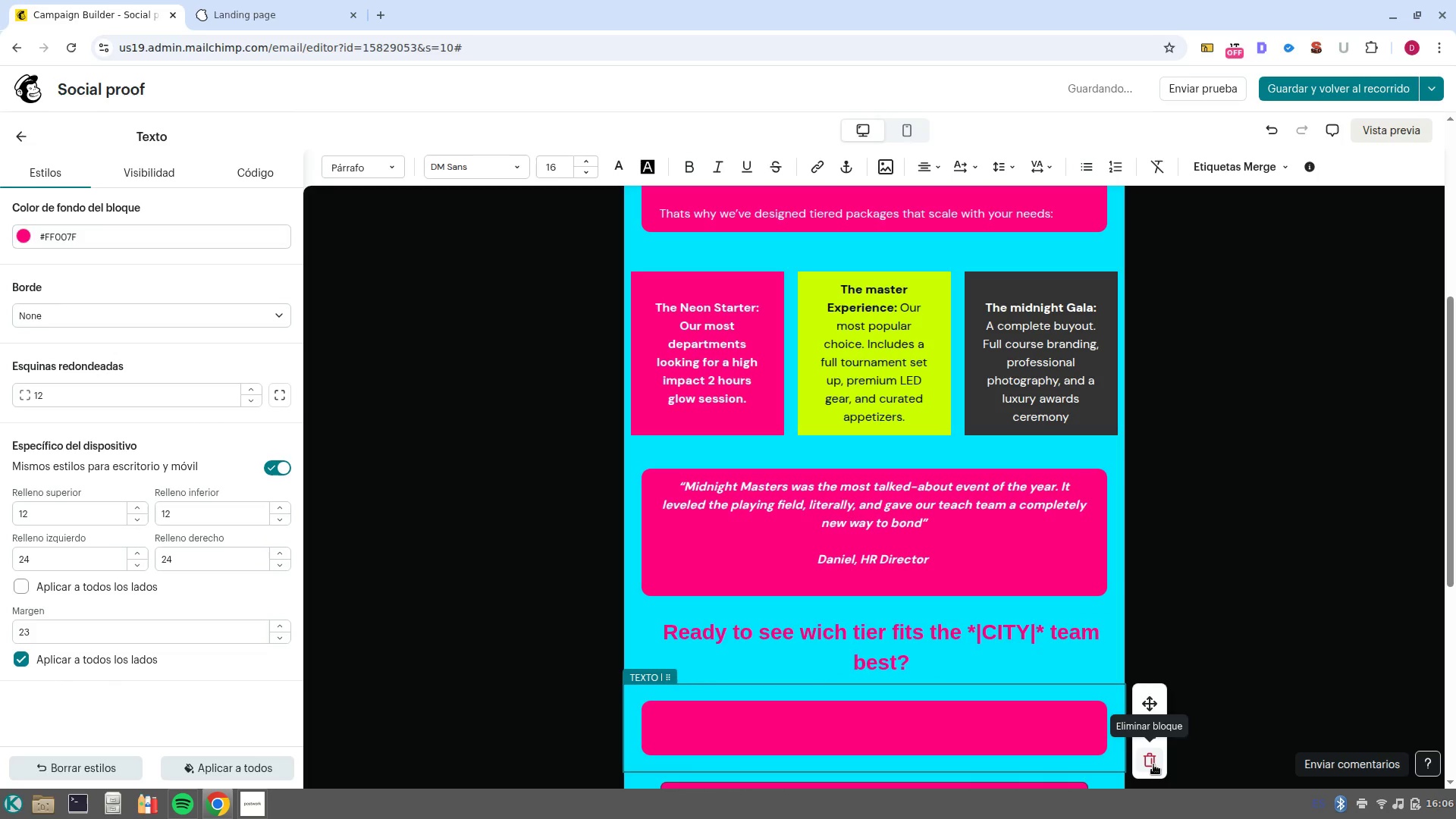 
left_click([1153, 764])
 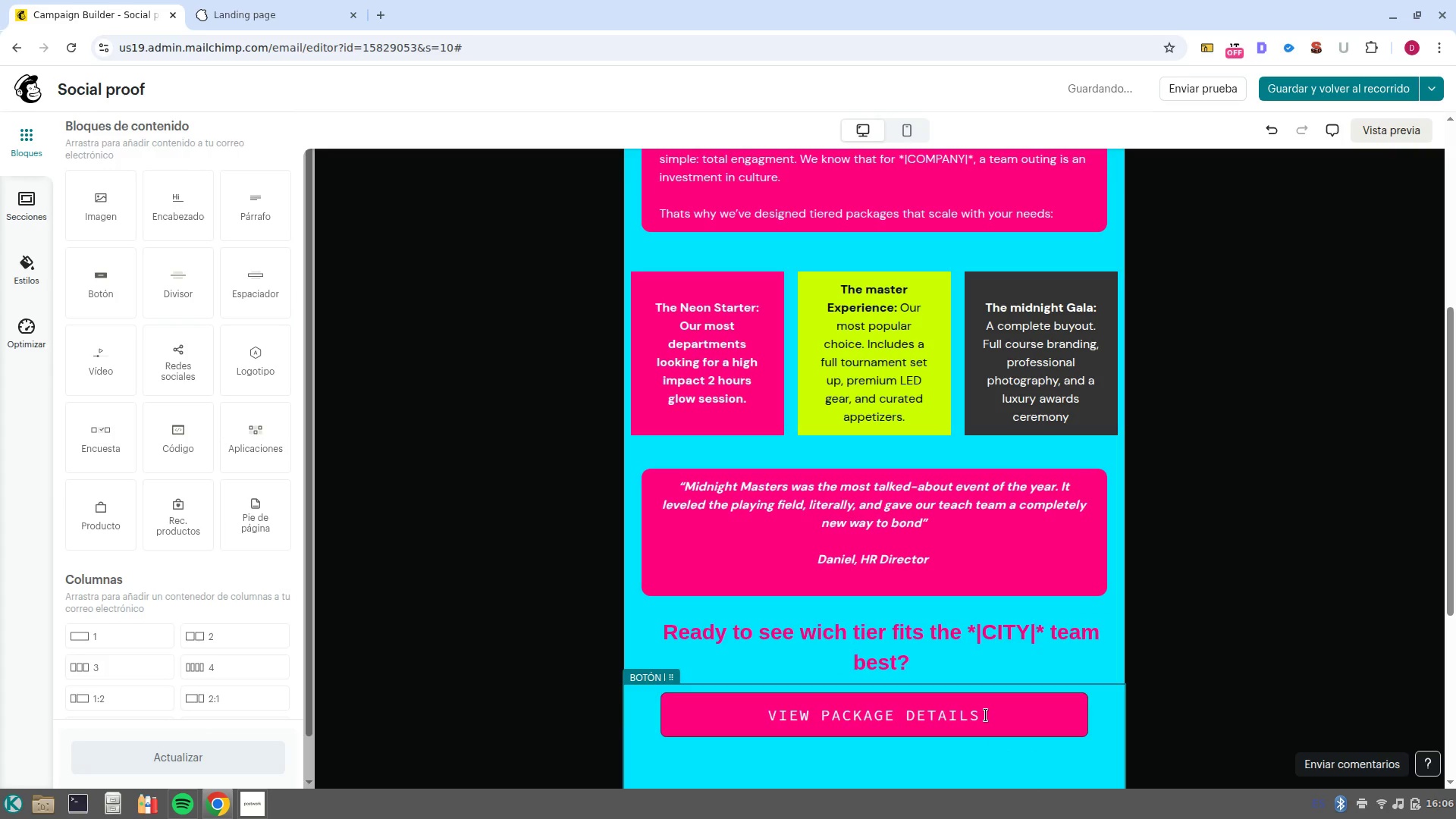 
left_click_drag(start_coordinate=[986, 716], to_coordinate=[712, 715])
 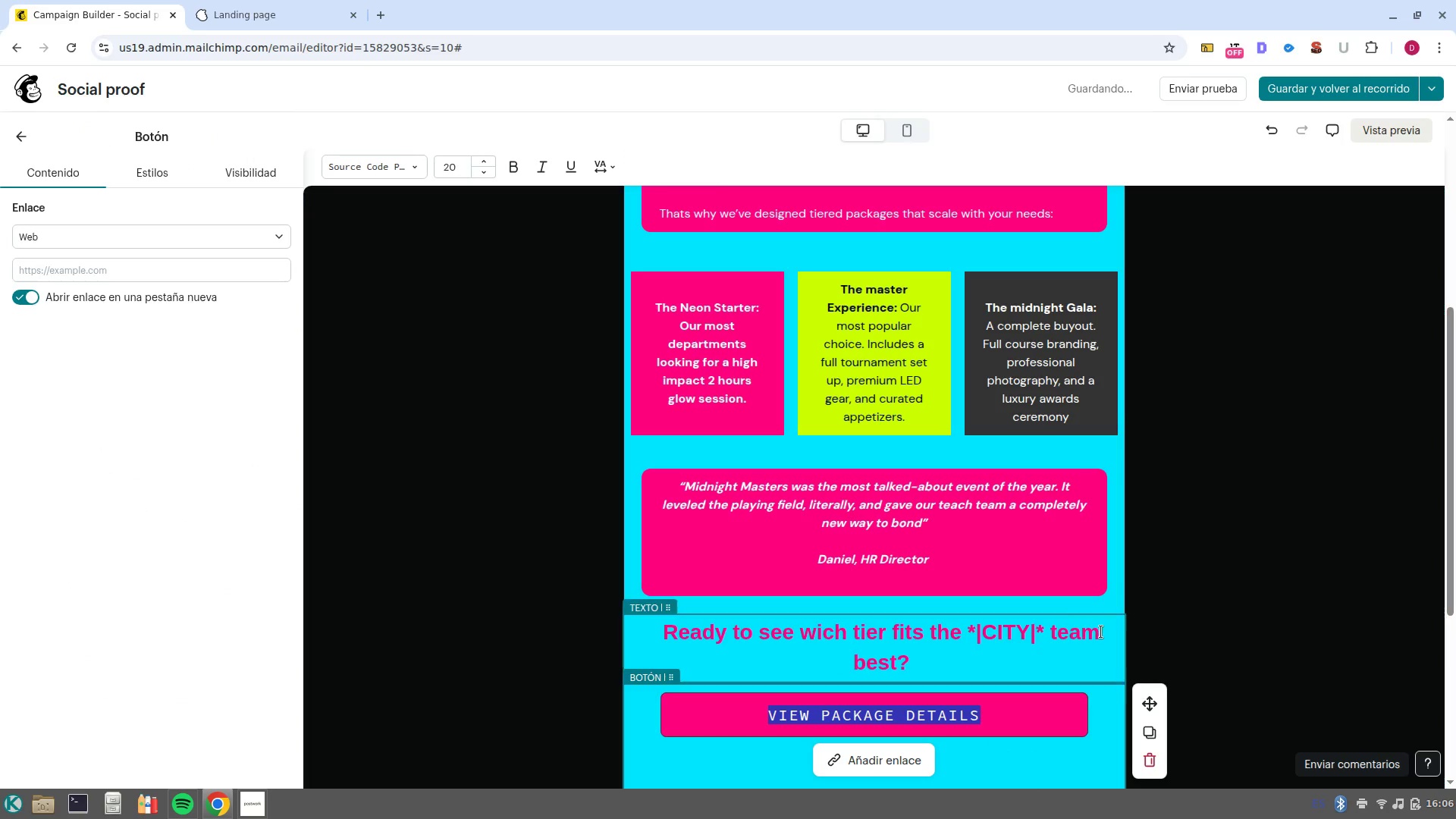 
left_click([168, 278])
 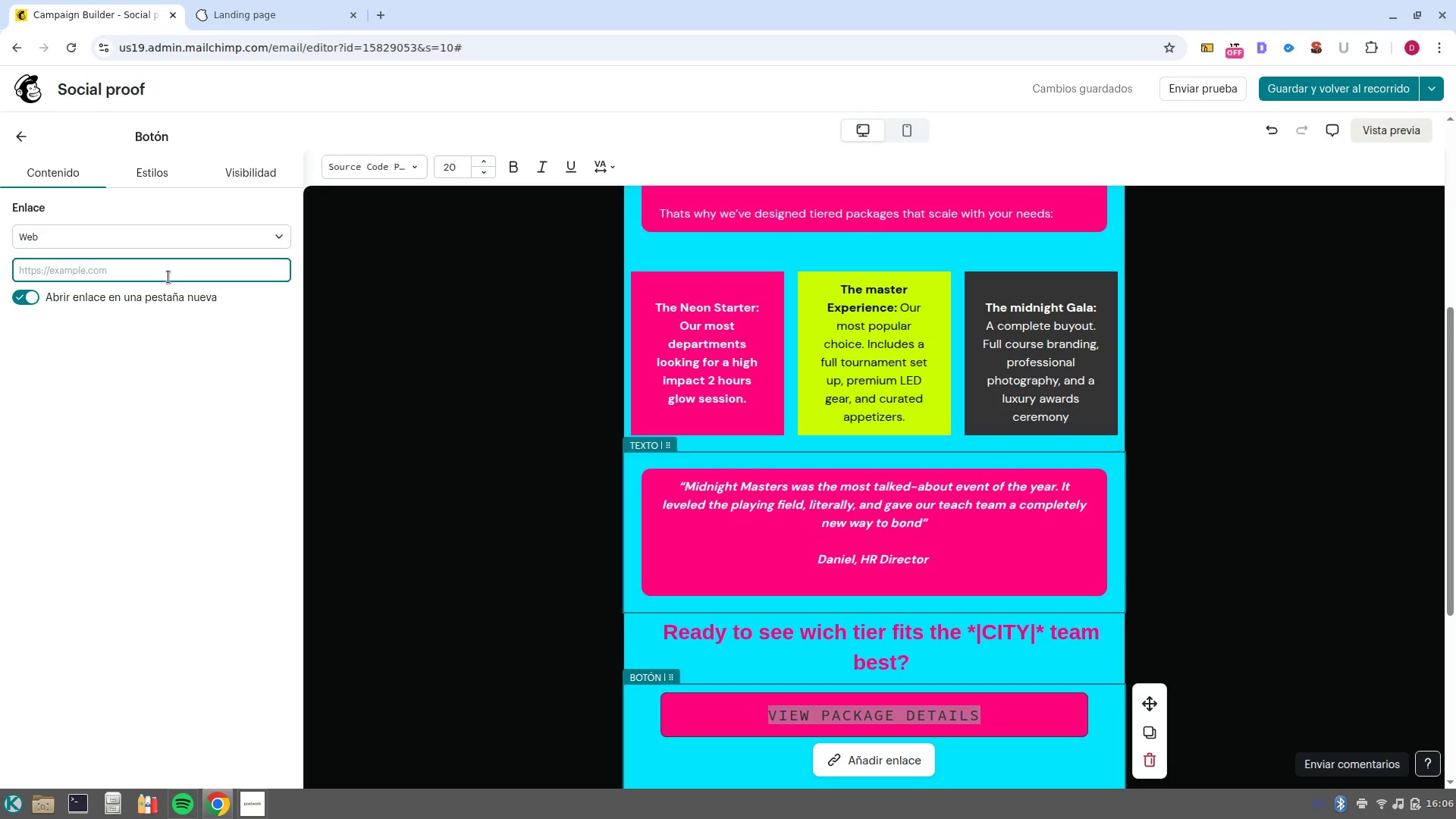 
type(WWW.GOOGLE.COM)
 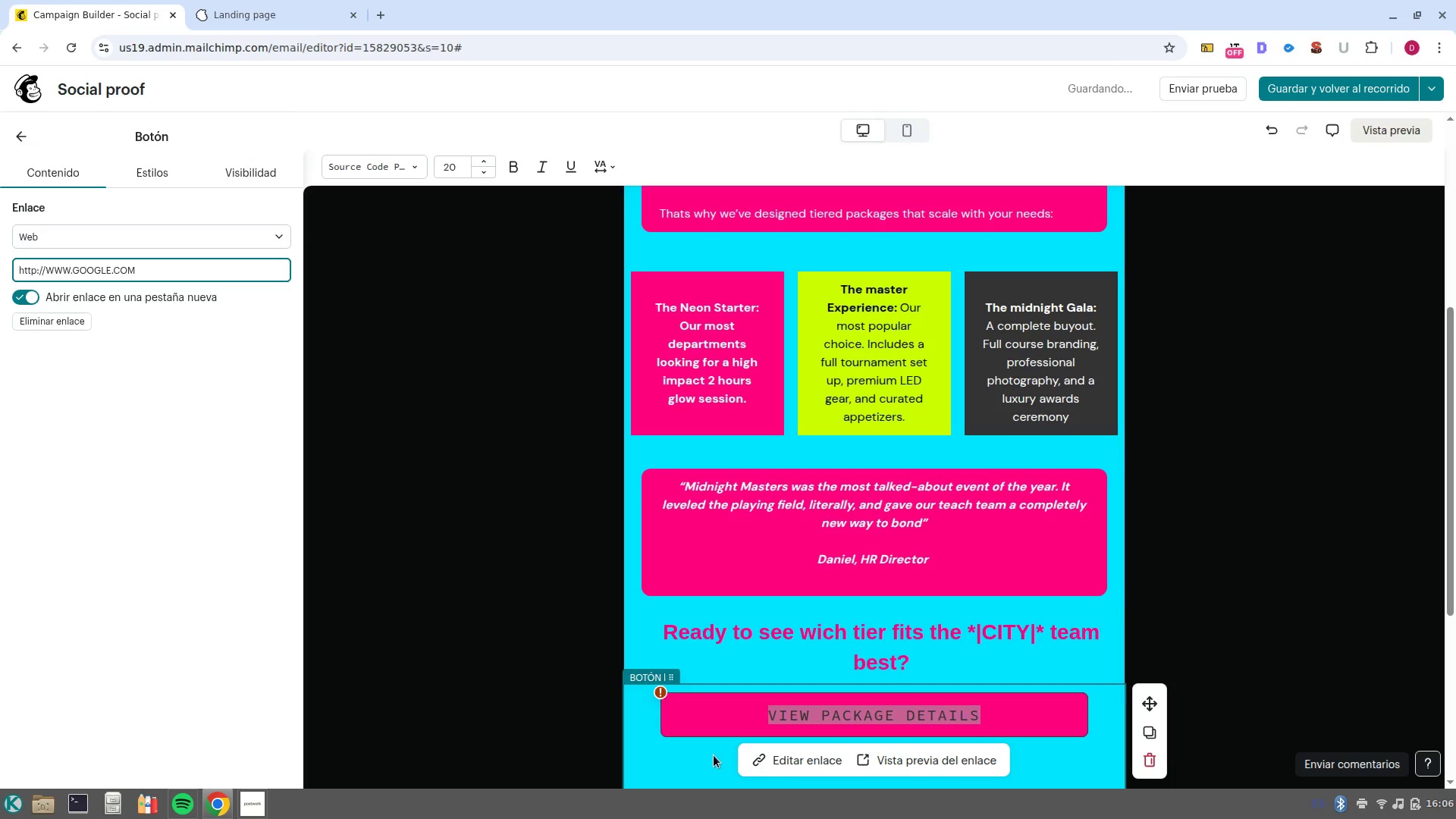 
left_click([766, 773])
 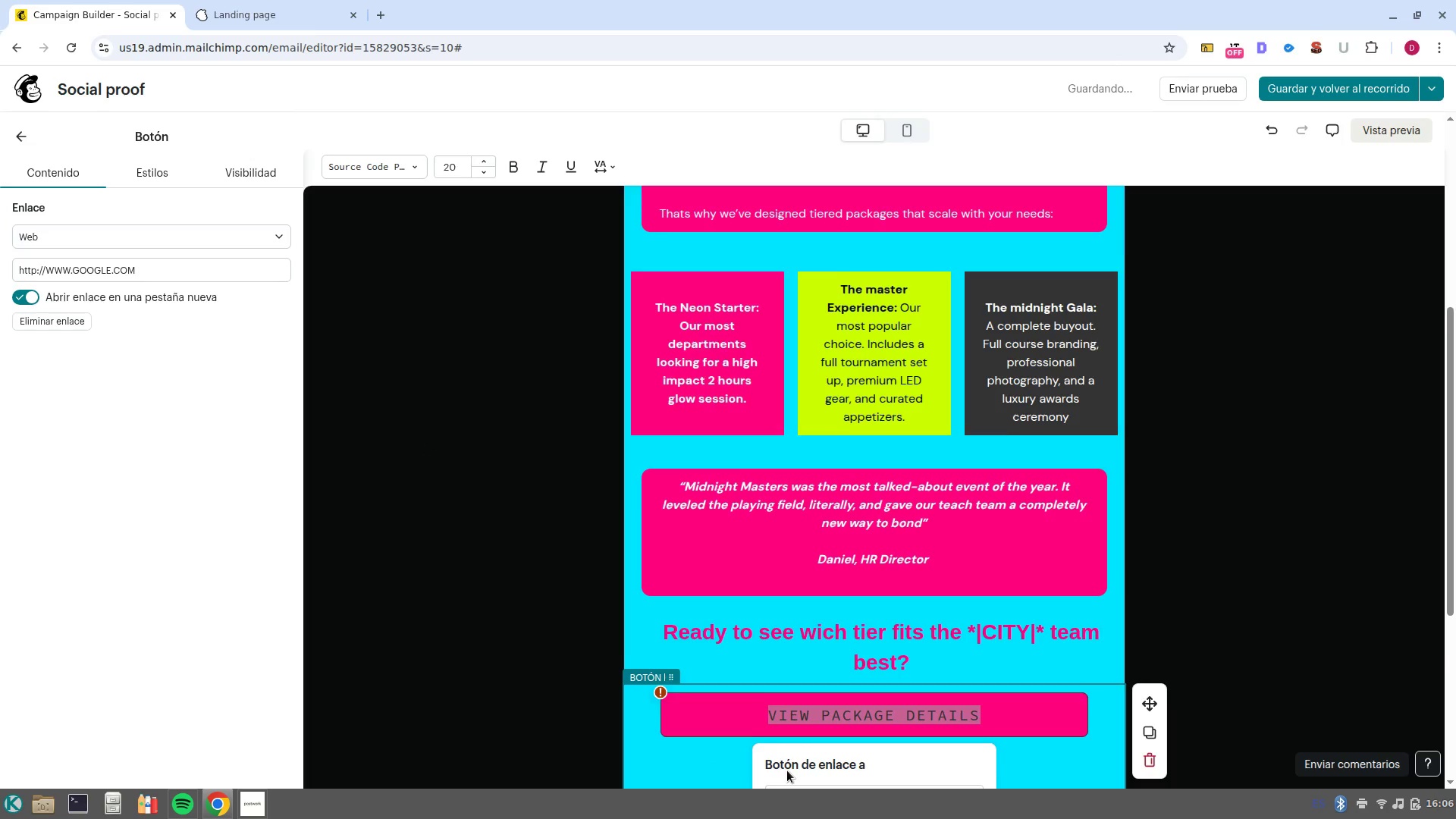 
scroll: coordinate [788, 770], scroll_direction: down, amount: 4.0
 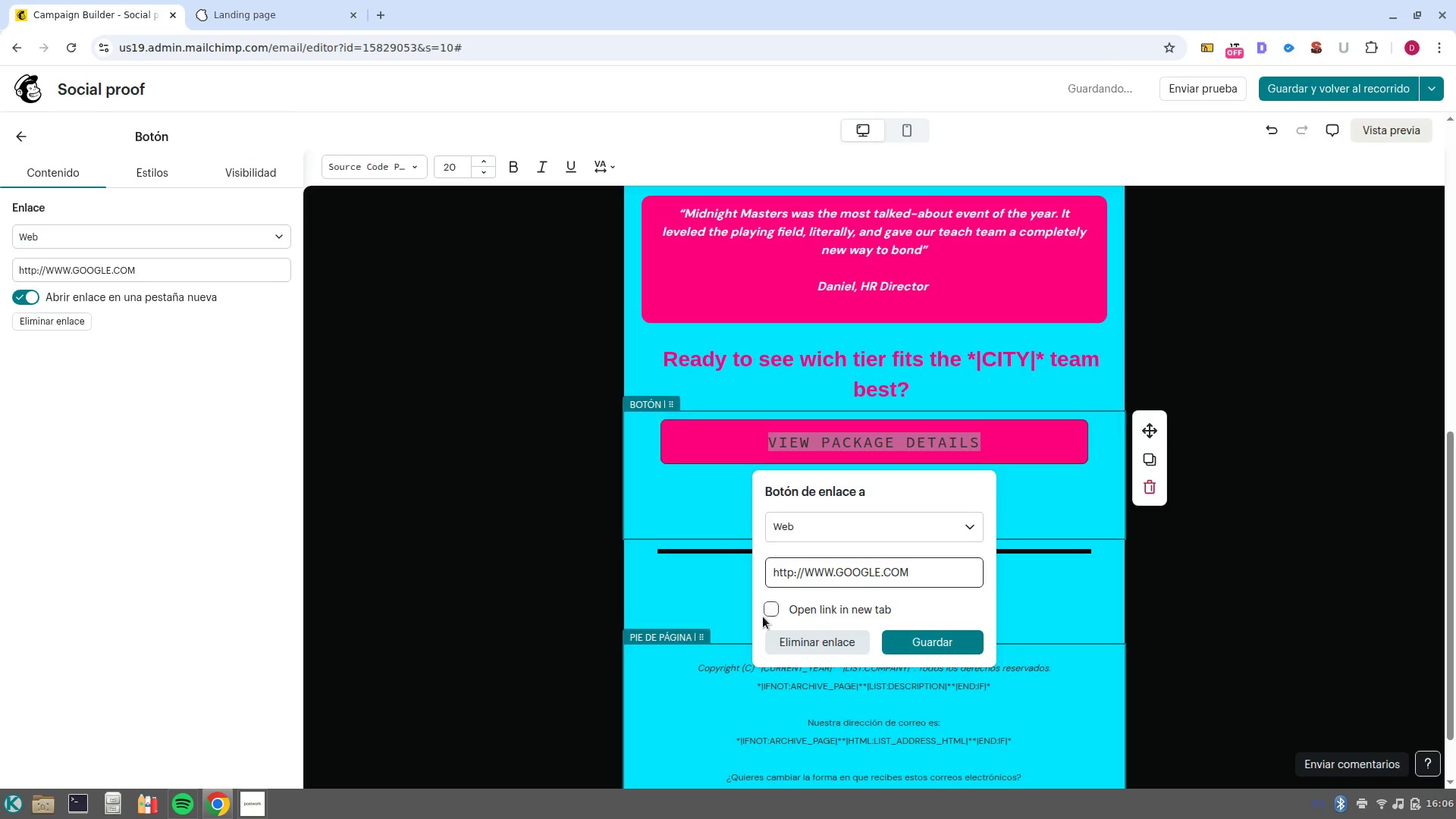 
left_click([763, 617])
 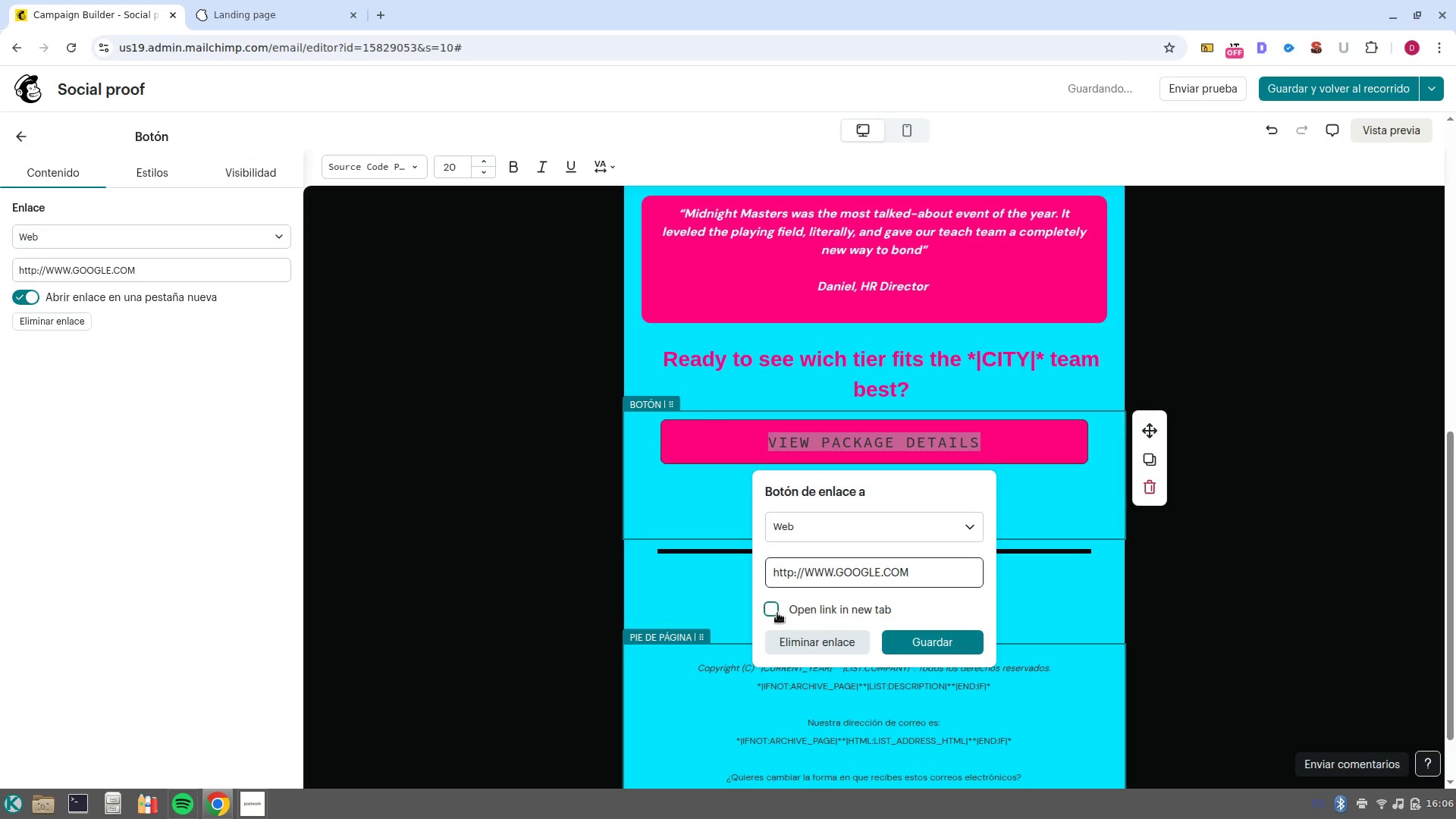 
left_click([777, 613])
 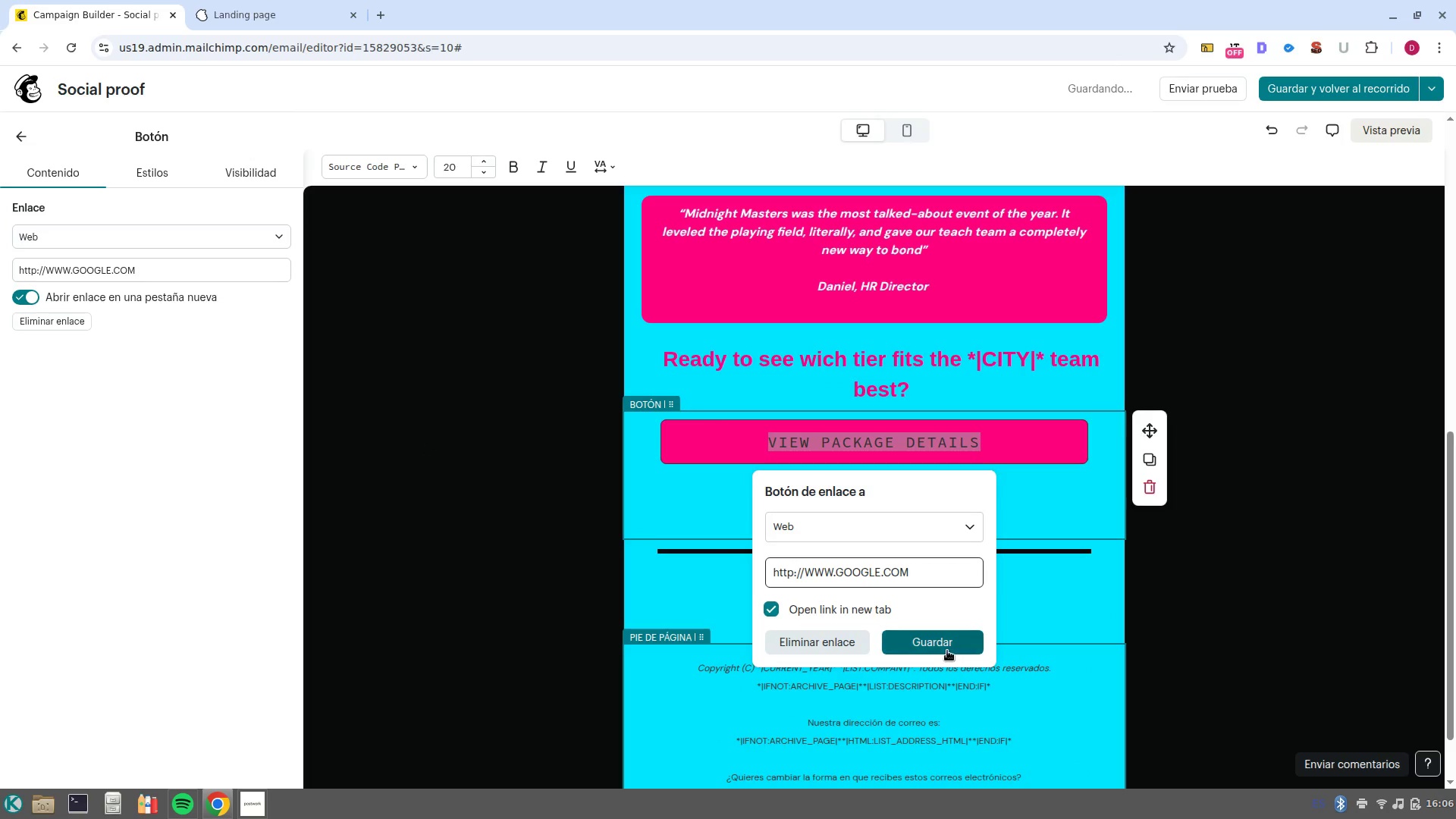 
left_click([947, 651])
 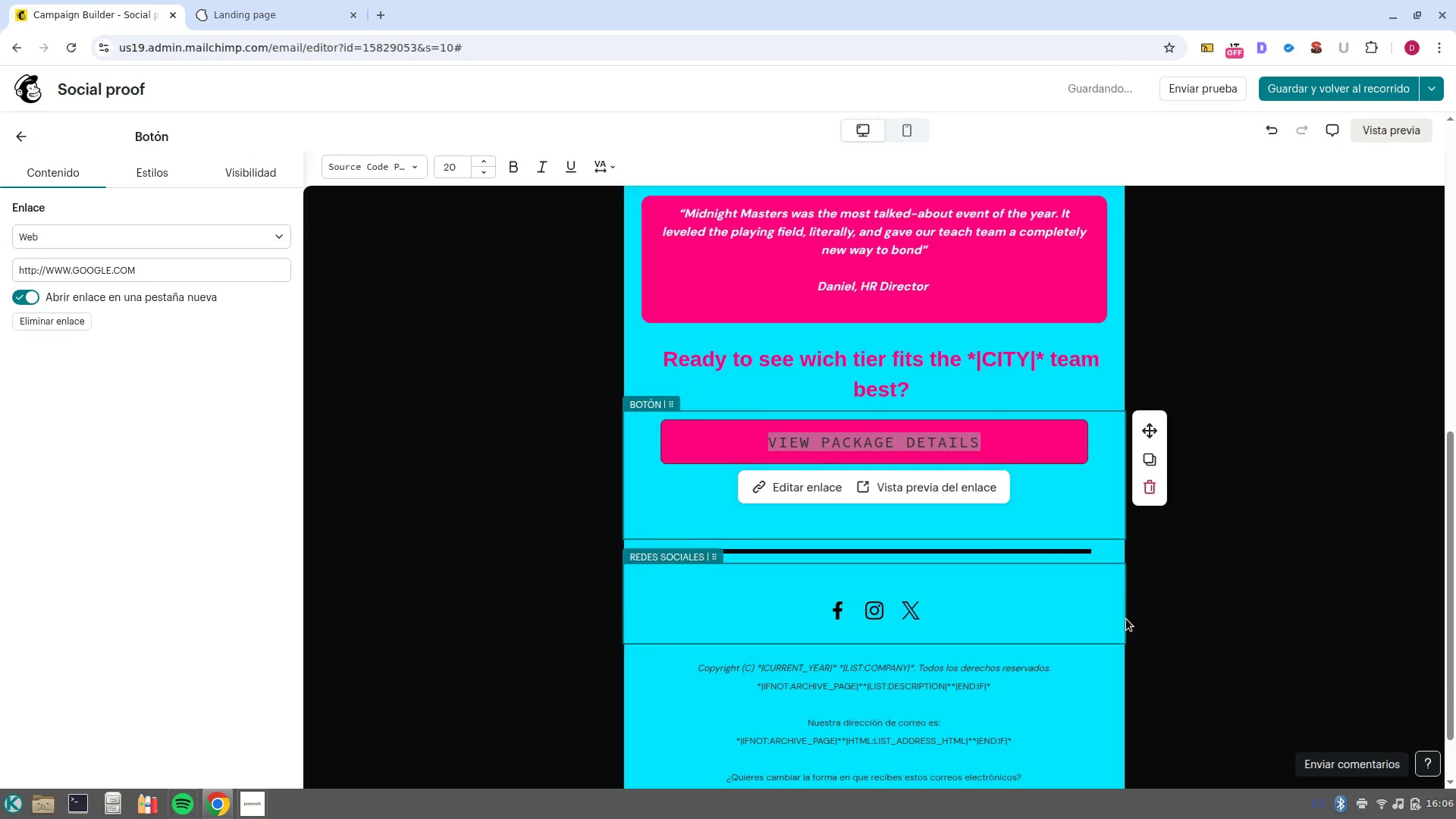 
scroll: coordinate [1128, 625], scroll_direction: up, amount: 7.0
 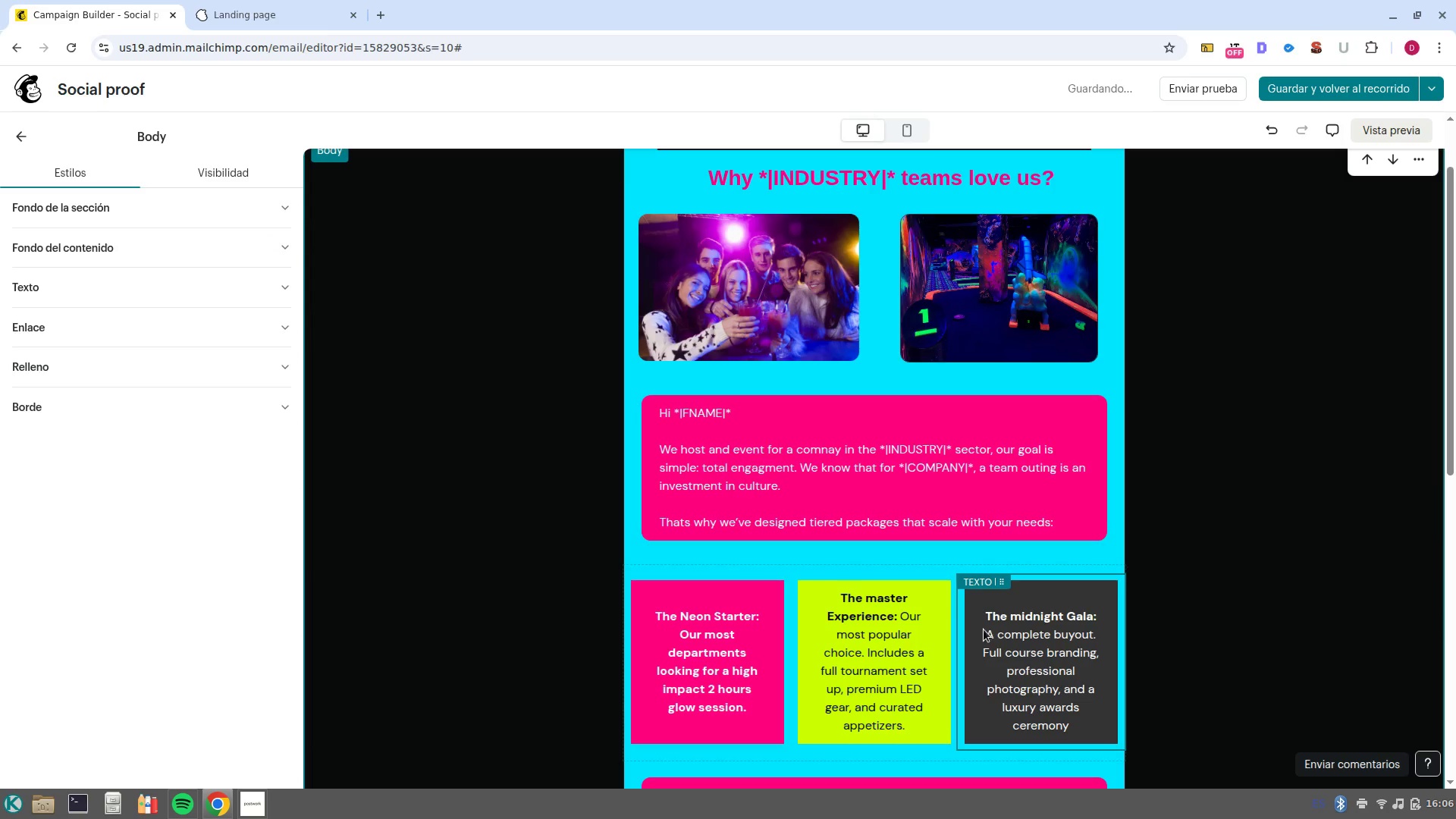 
left_click([987, 613])
 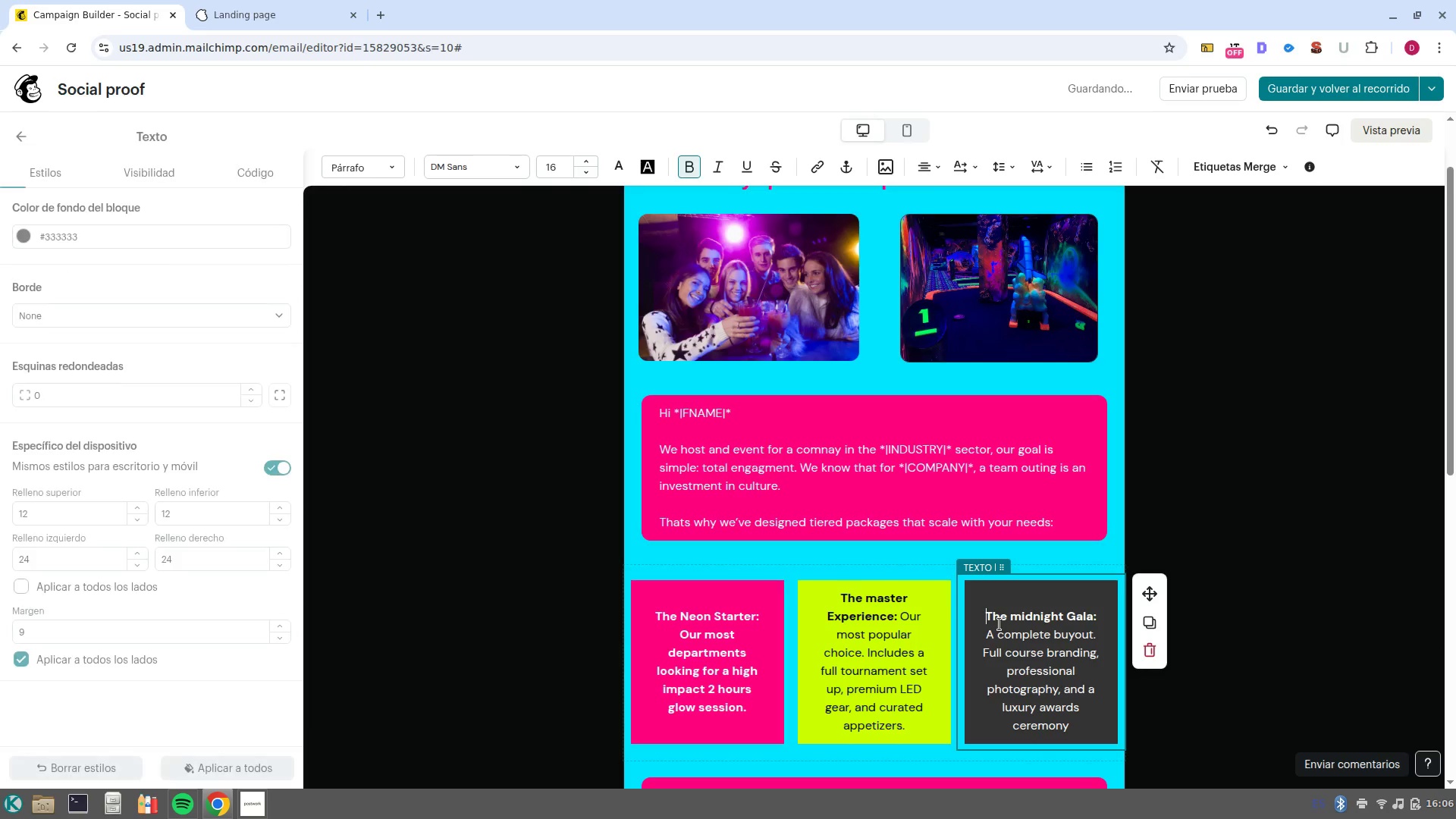 
key(Backspace)
 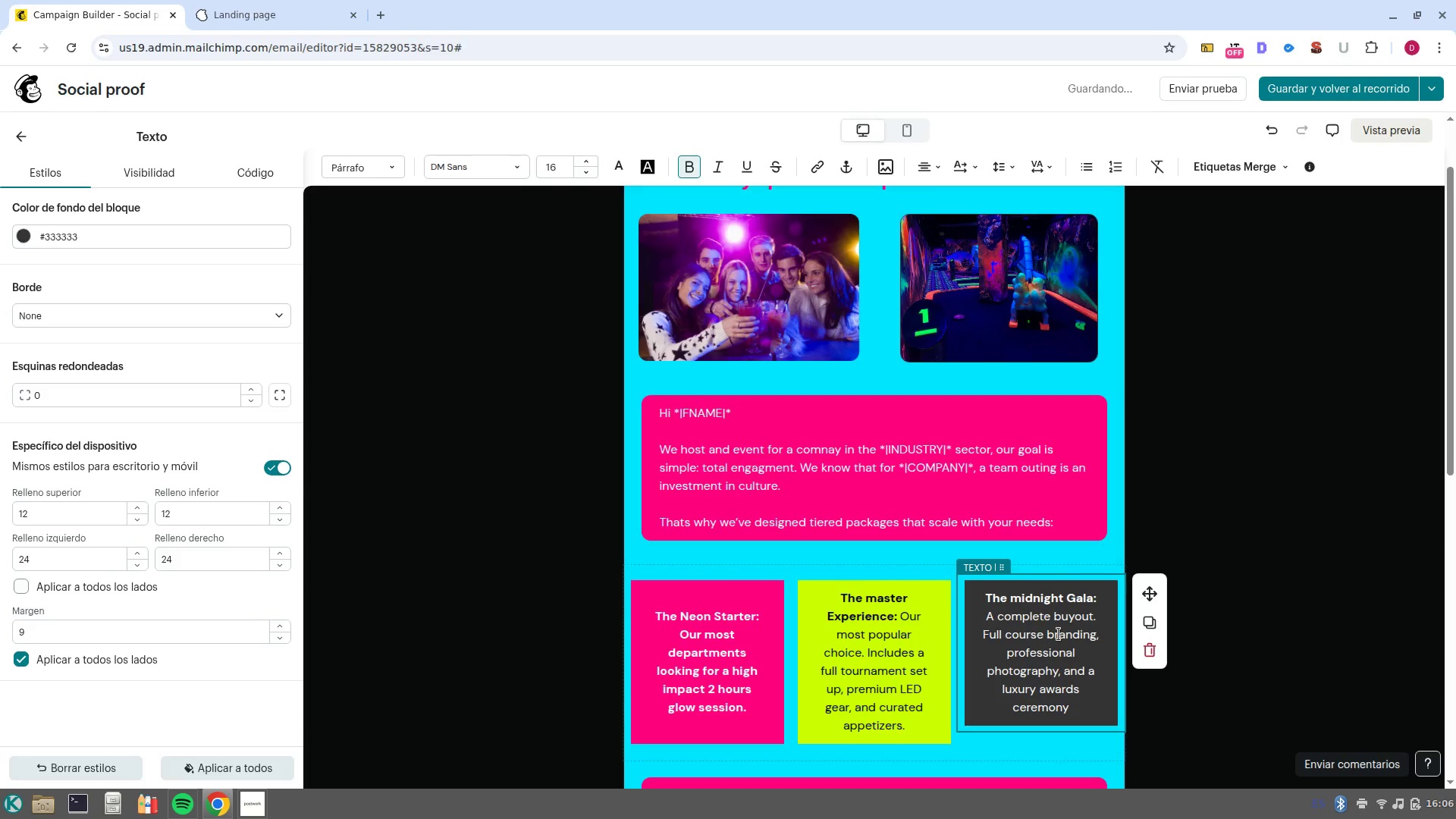 
key(NumpadEnter)
 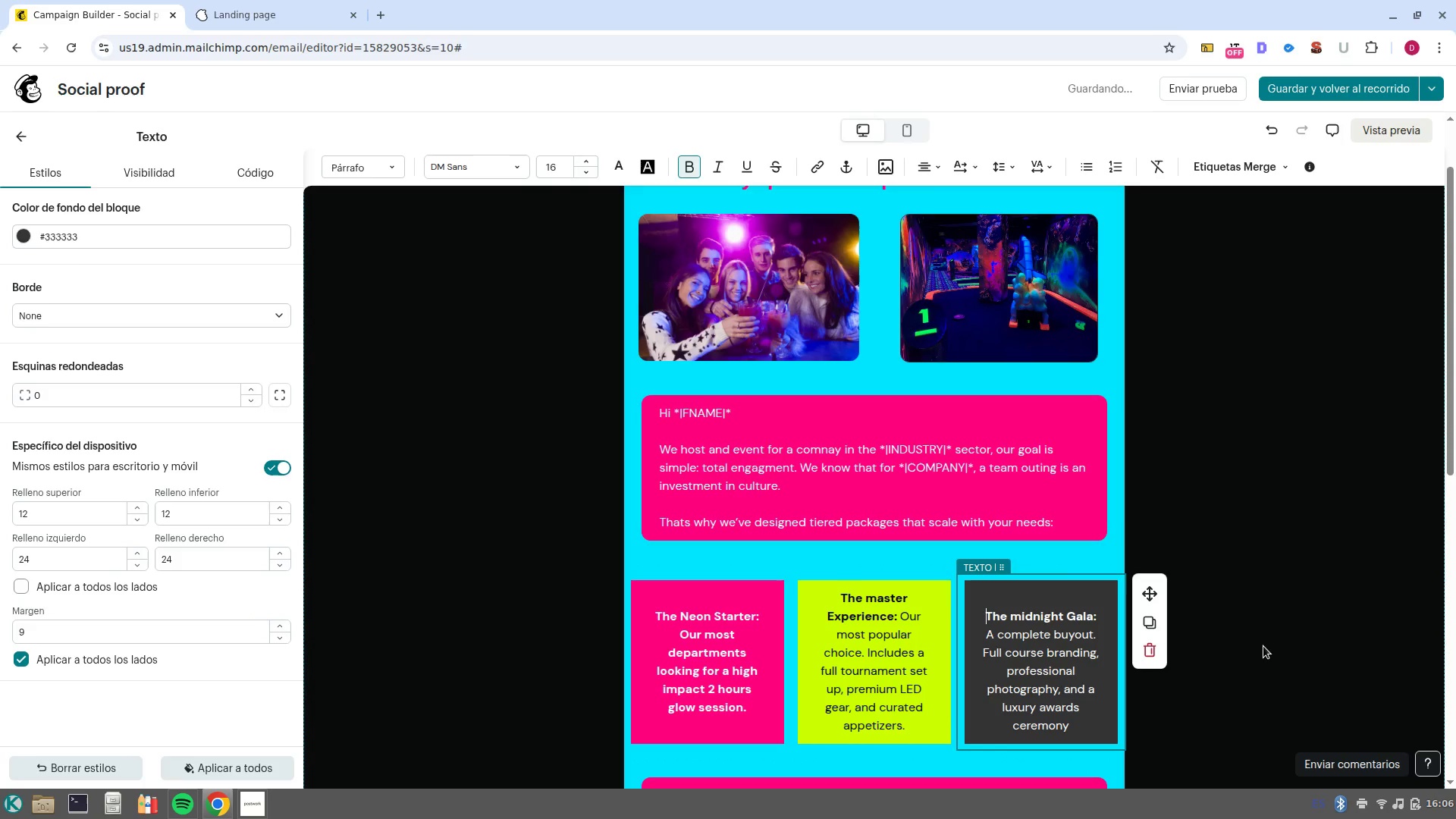 
left_click([1263, 646])
 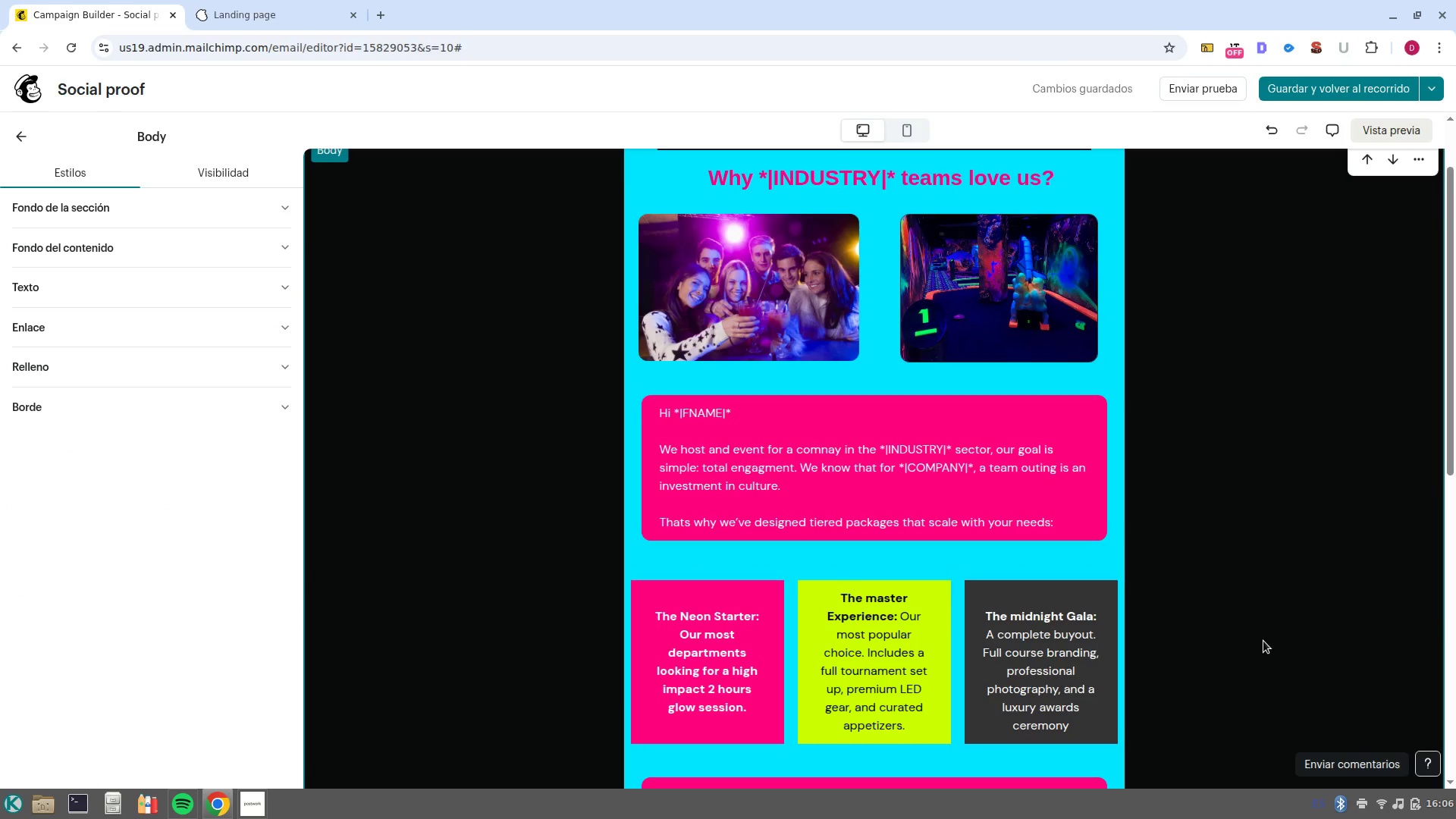 
wait(8.86)
 